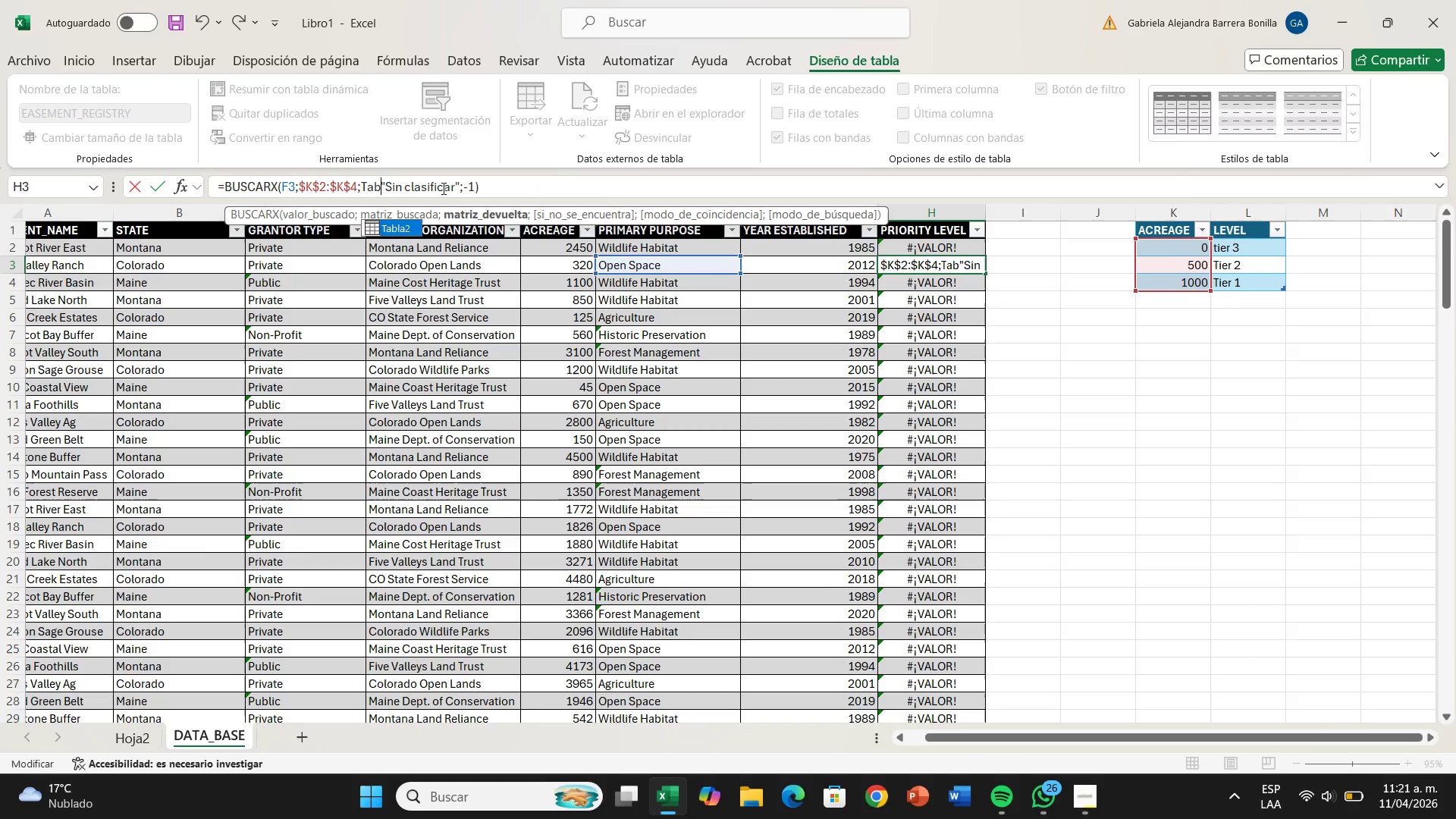 
key(Backspace)
 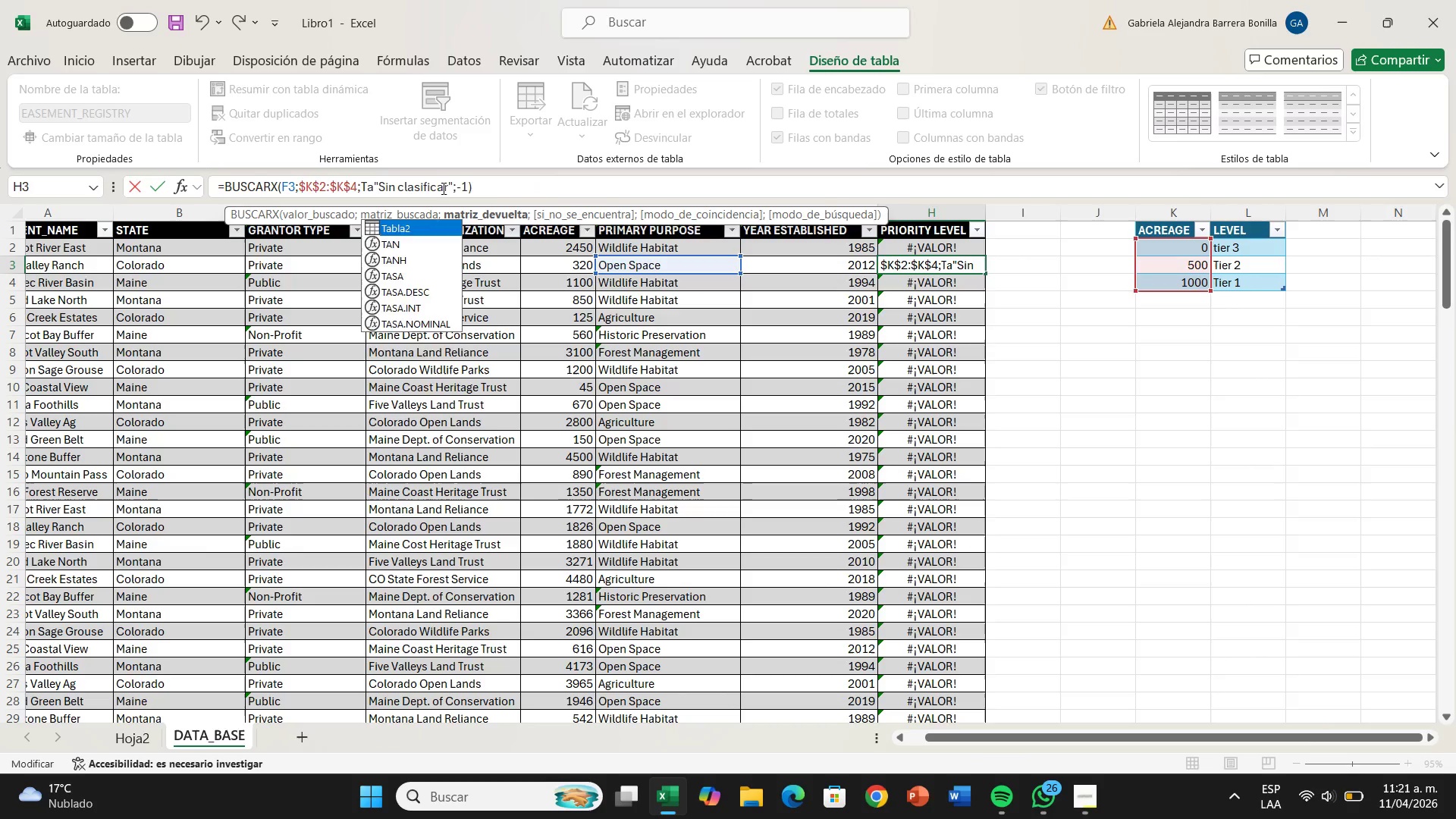 
key(Backspace)
 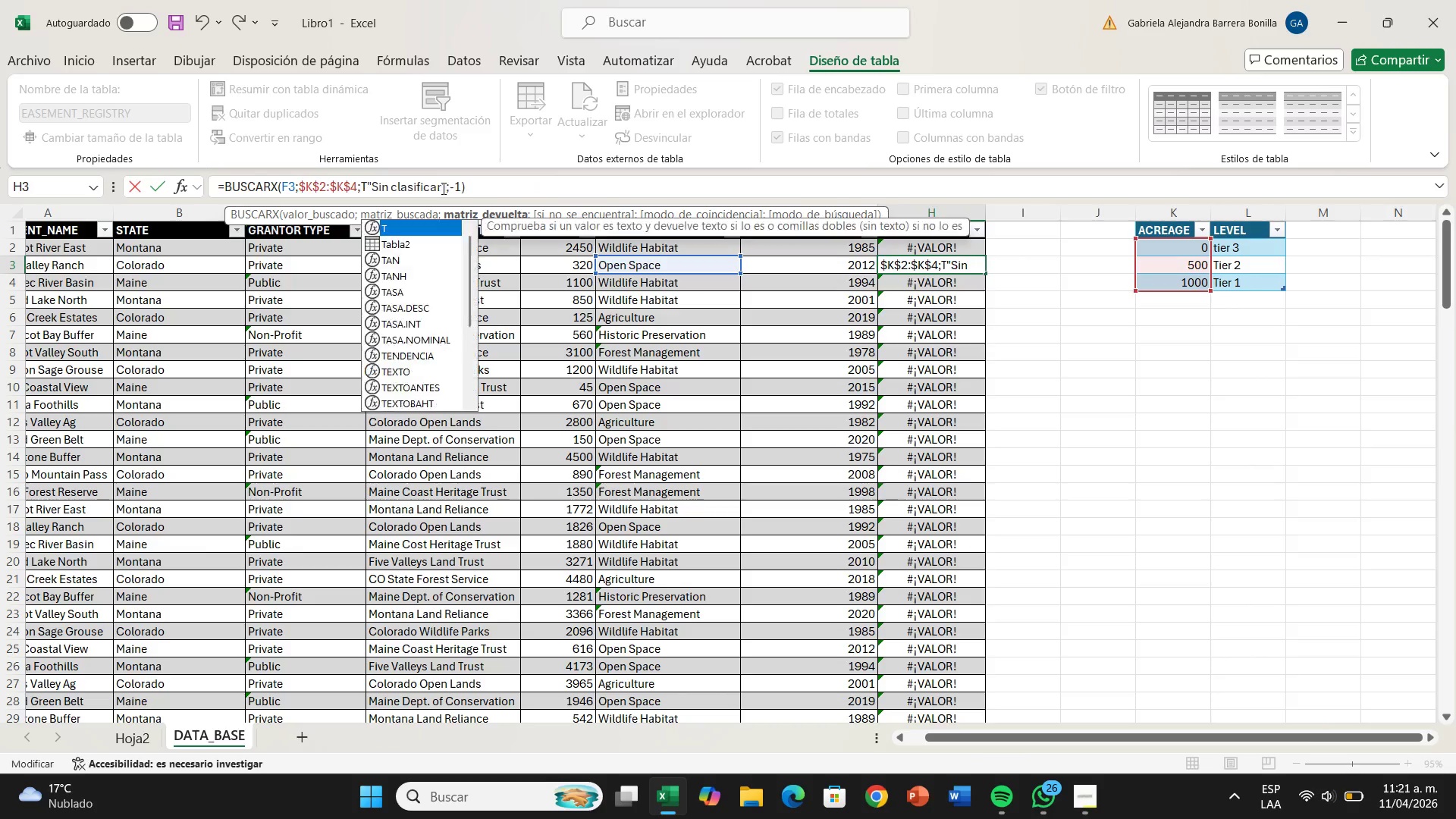 
key(Backspace)
 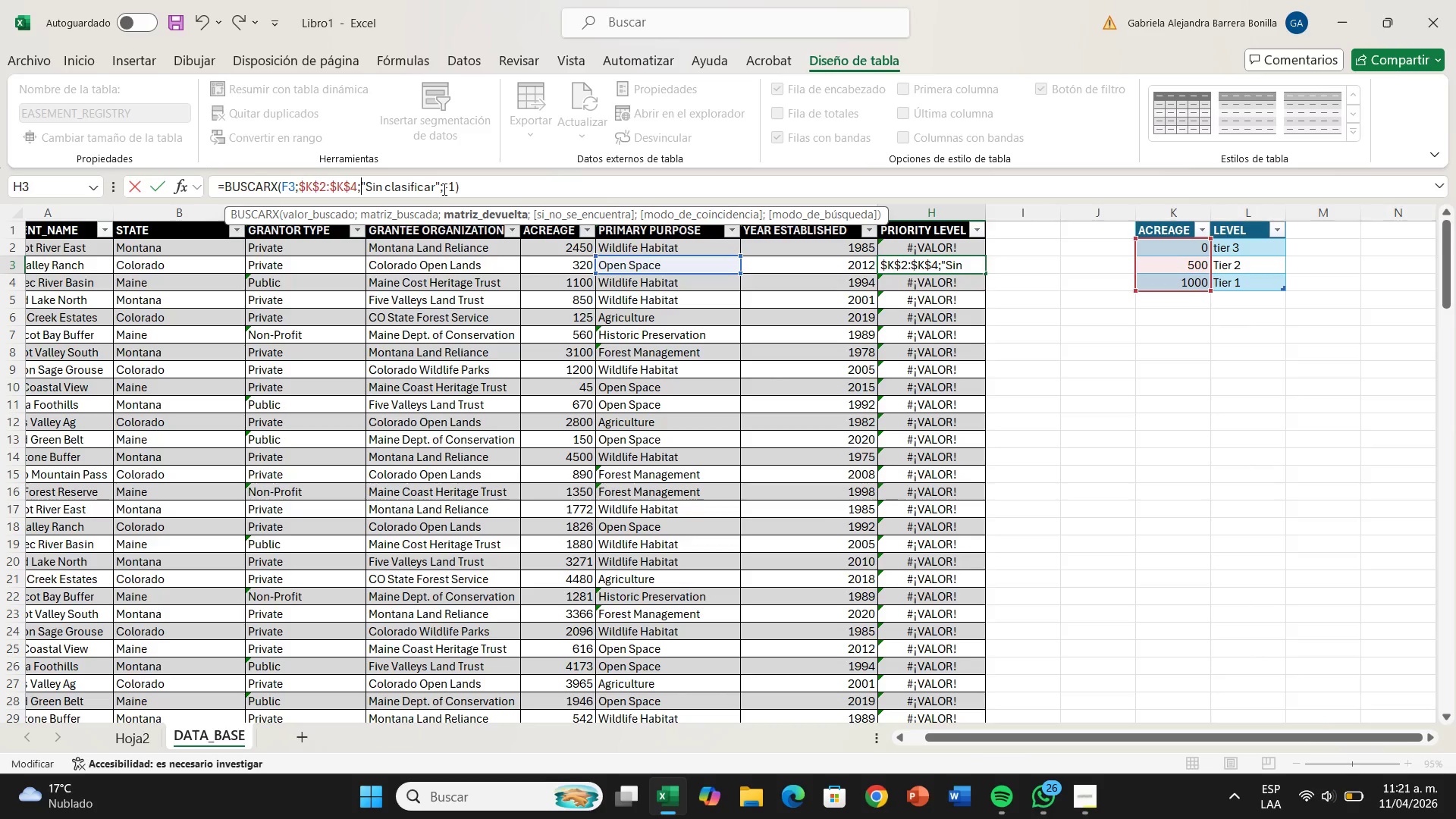 
wait(7.0)
 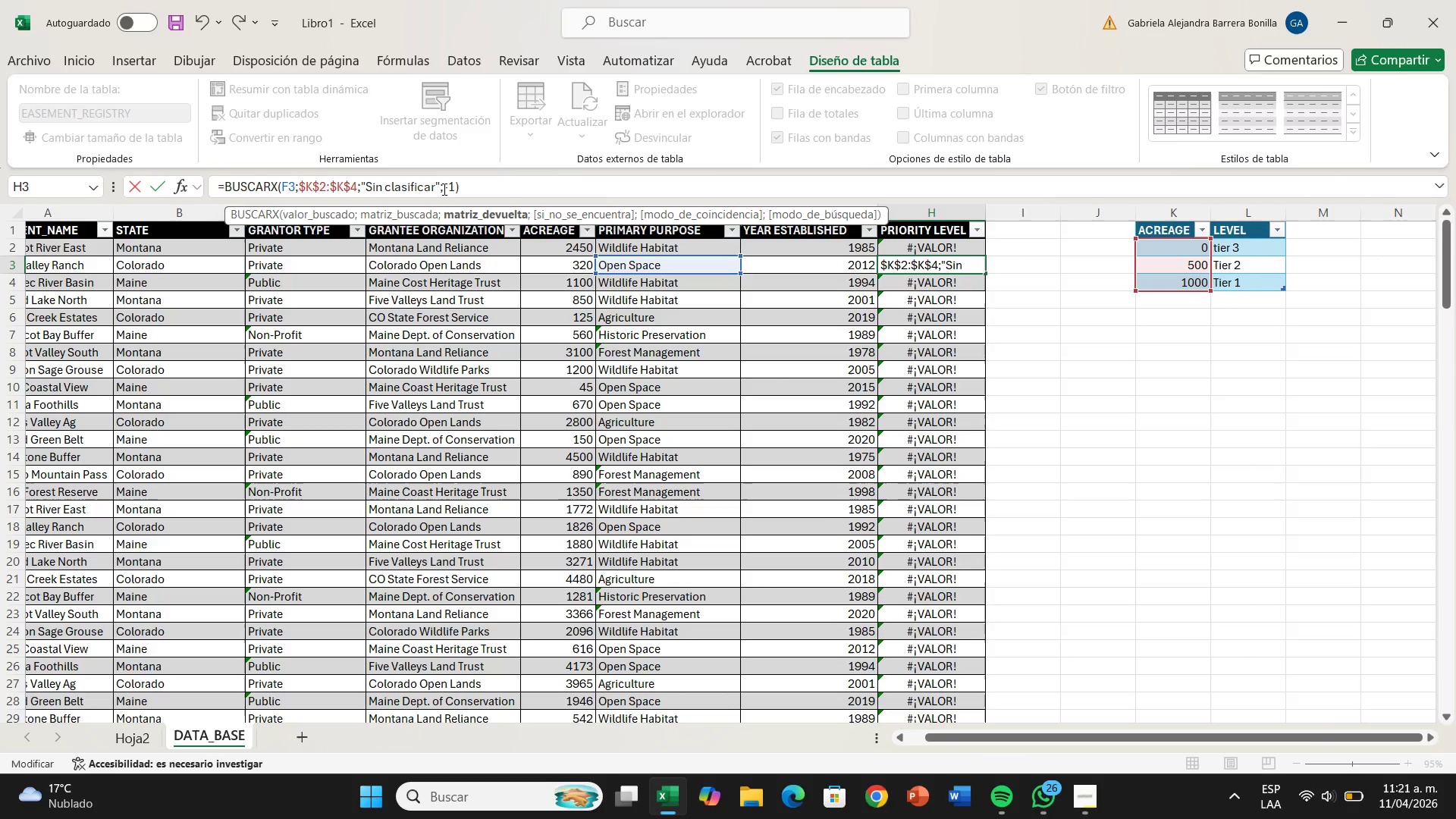 
type($L)
key(Backspace)
type(l$2)
 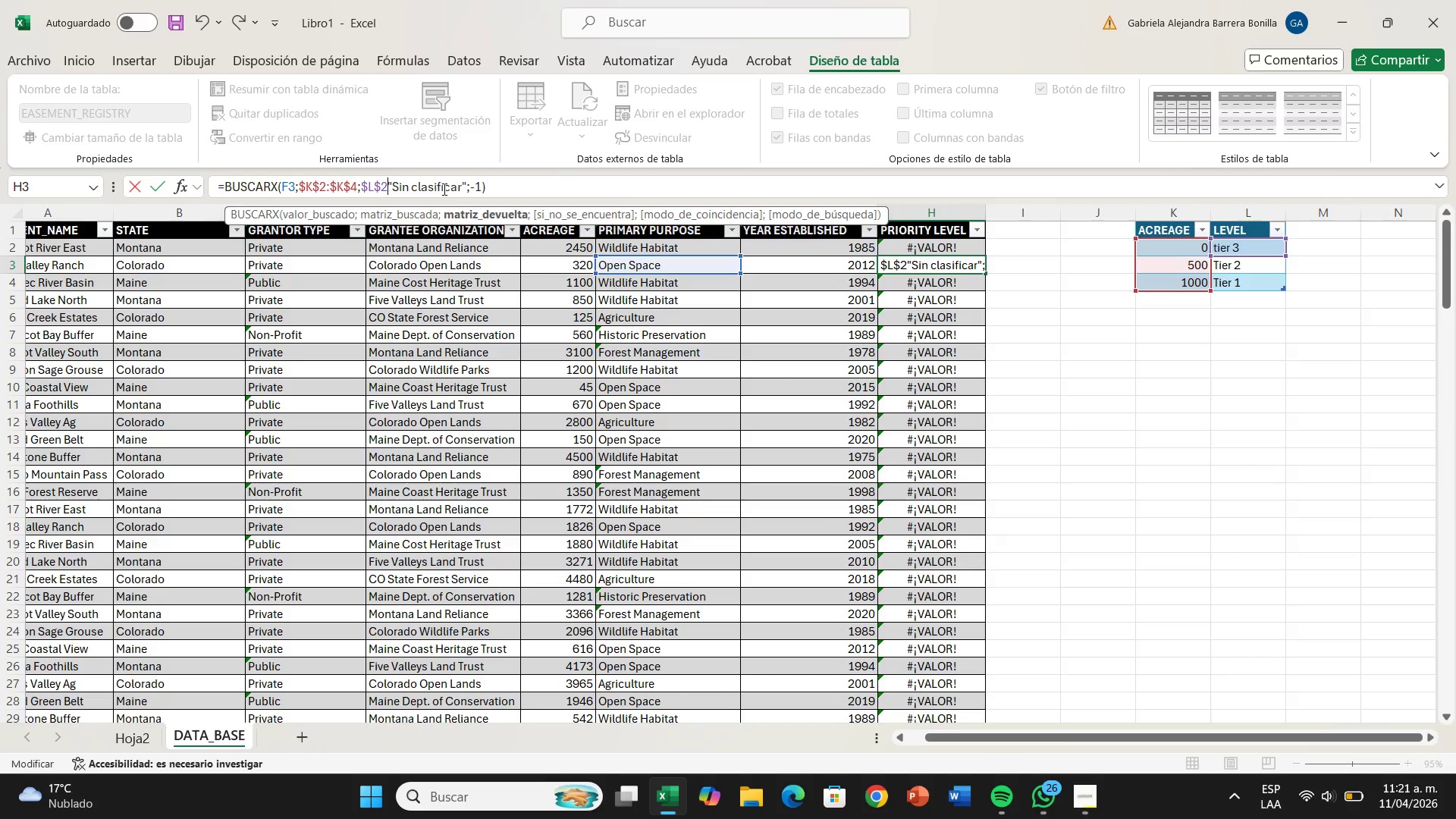 
type(>$l>)
key(Backspace)
type($4)
 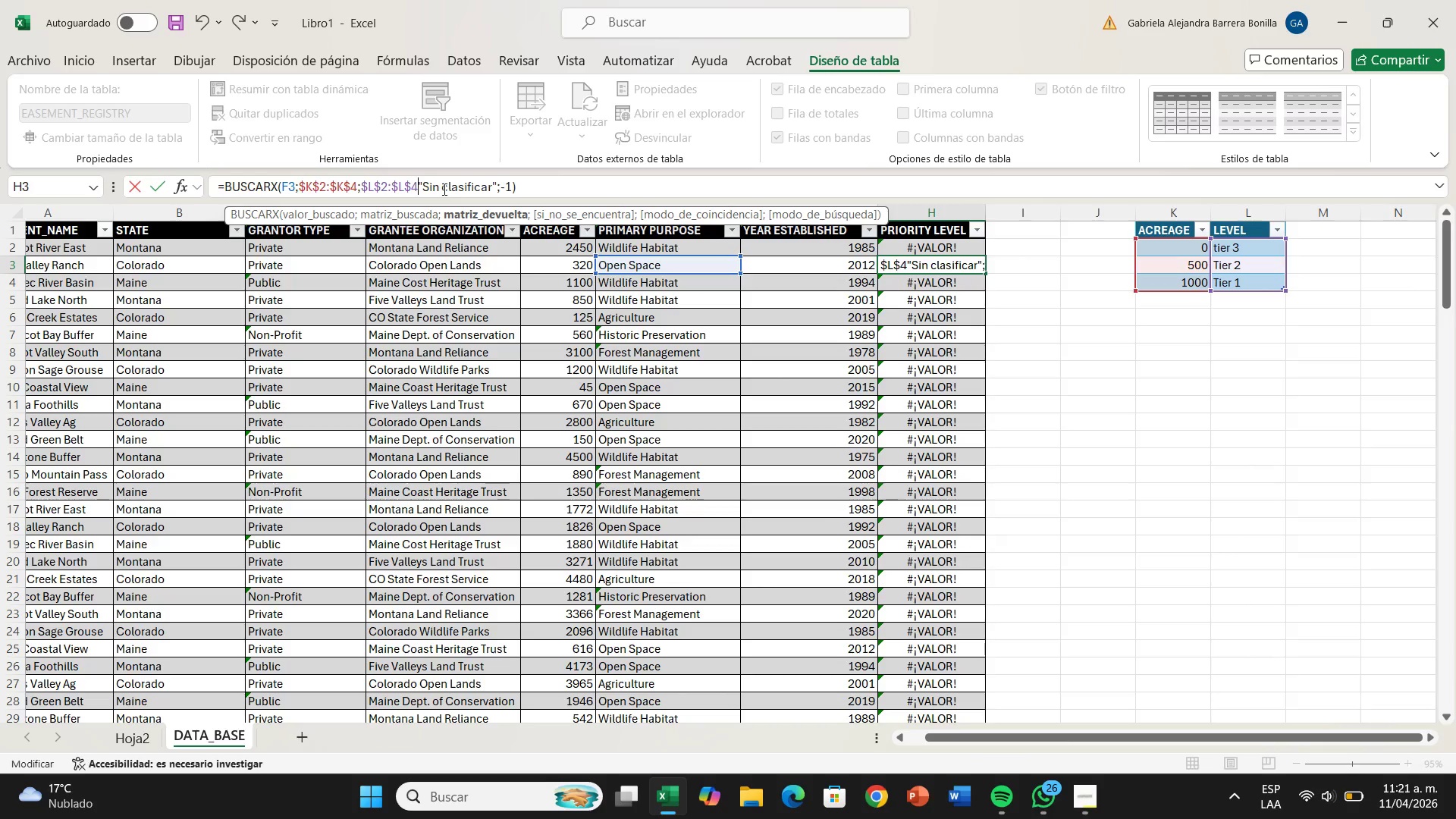 
wait(5.23)
 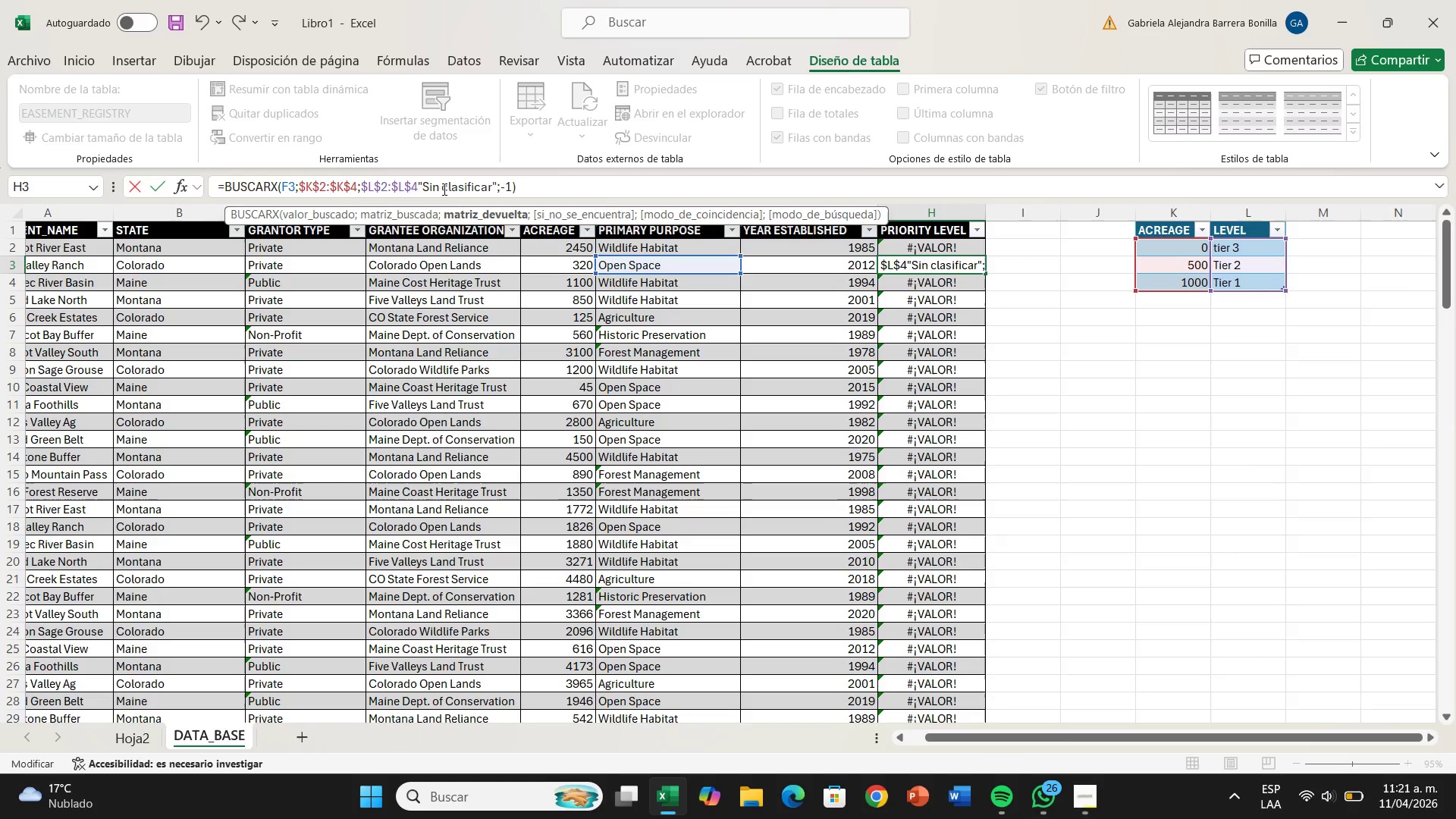 
key(Shift+Comma)
 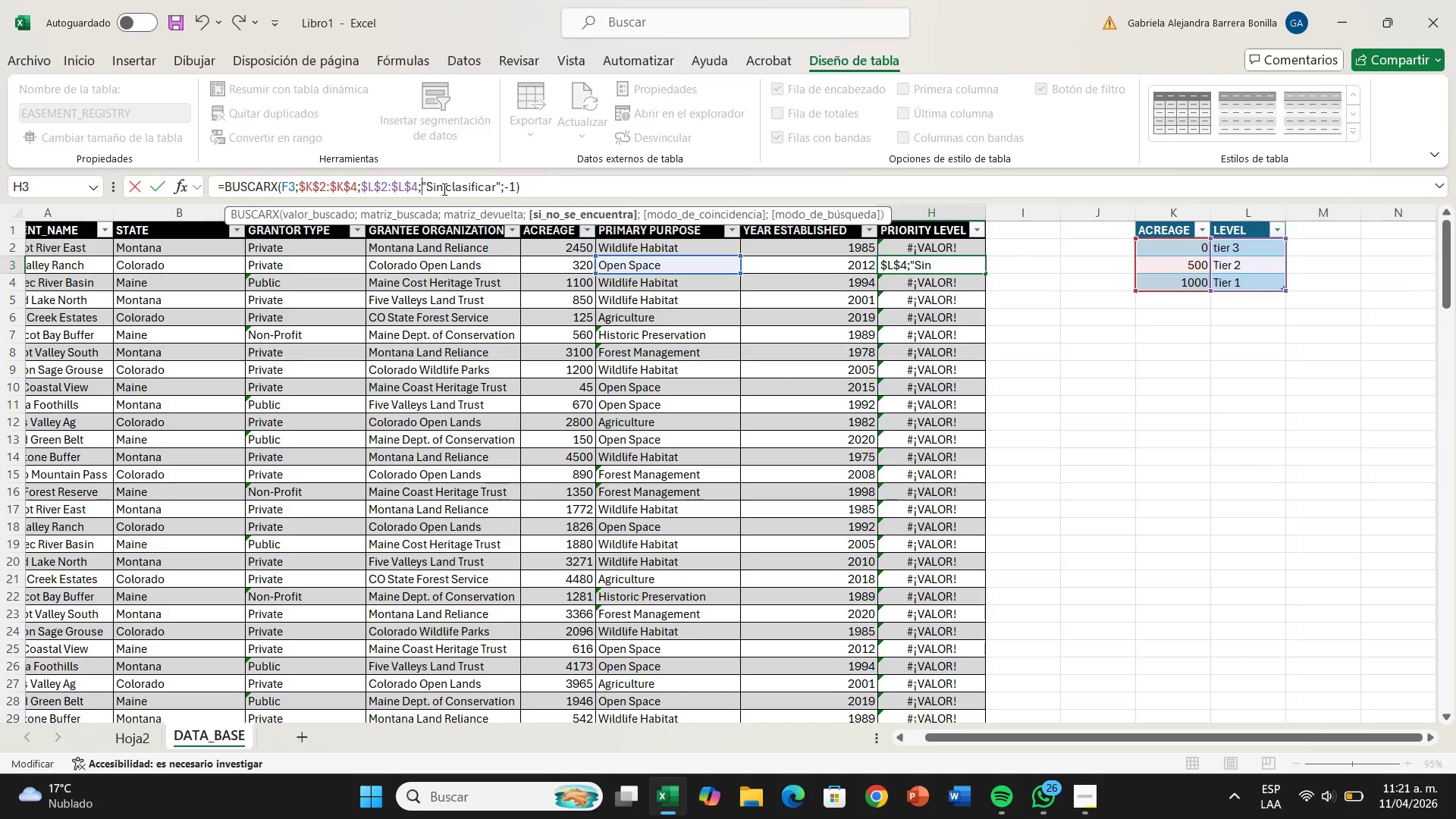 
key(Enter)
 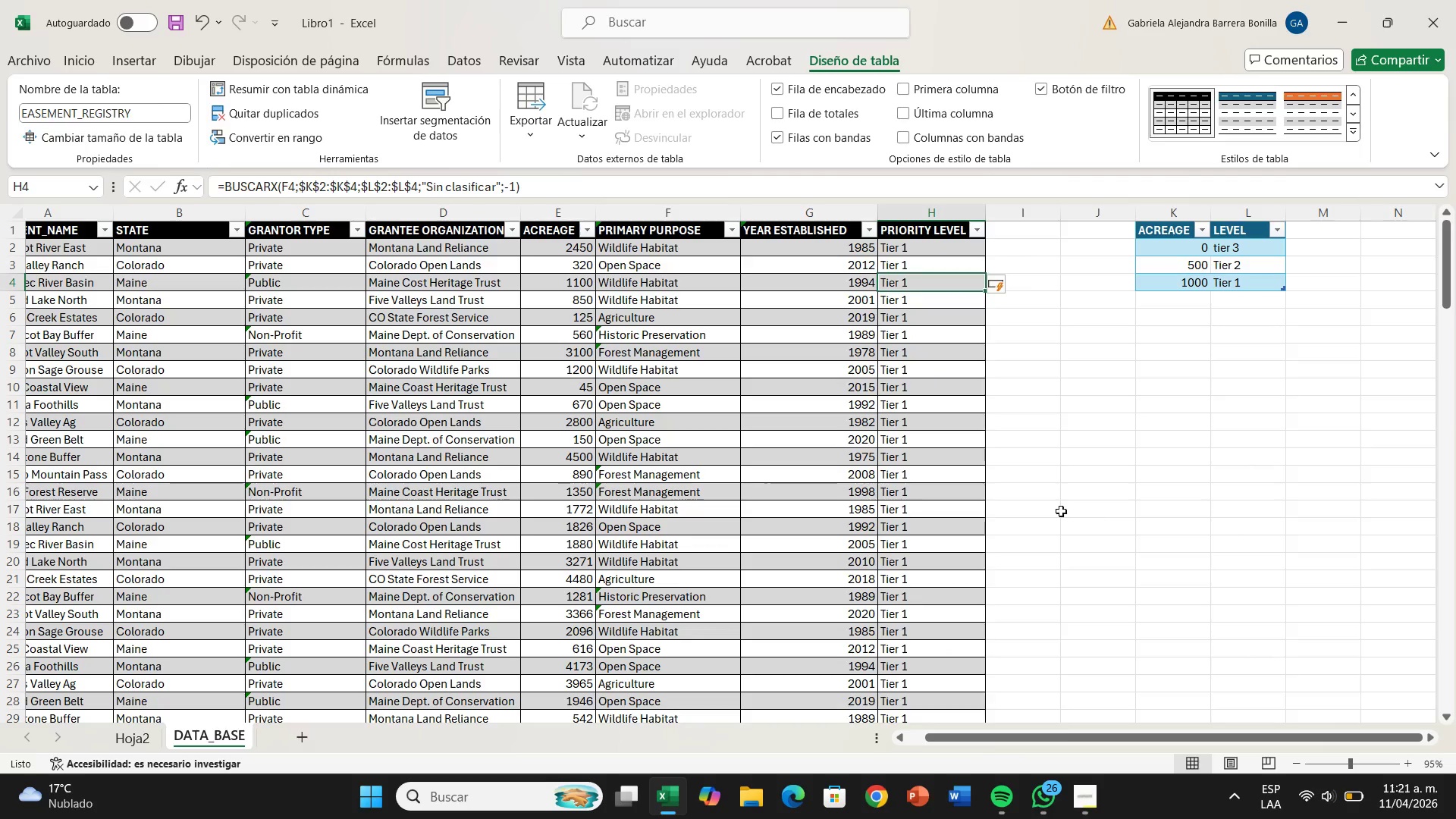 
wait(6.38)
 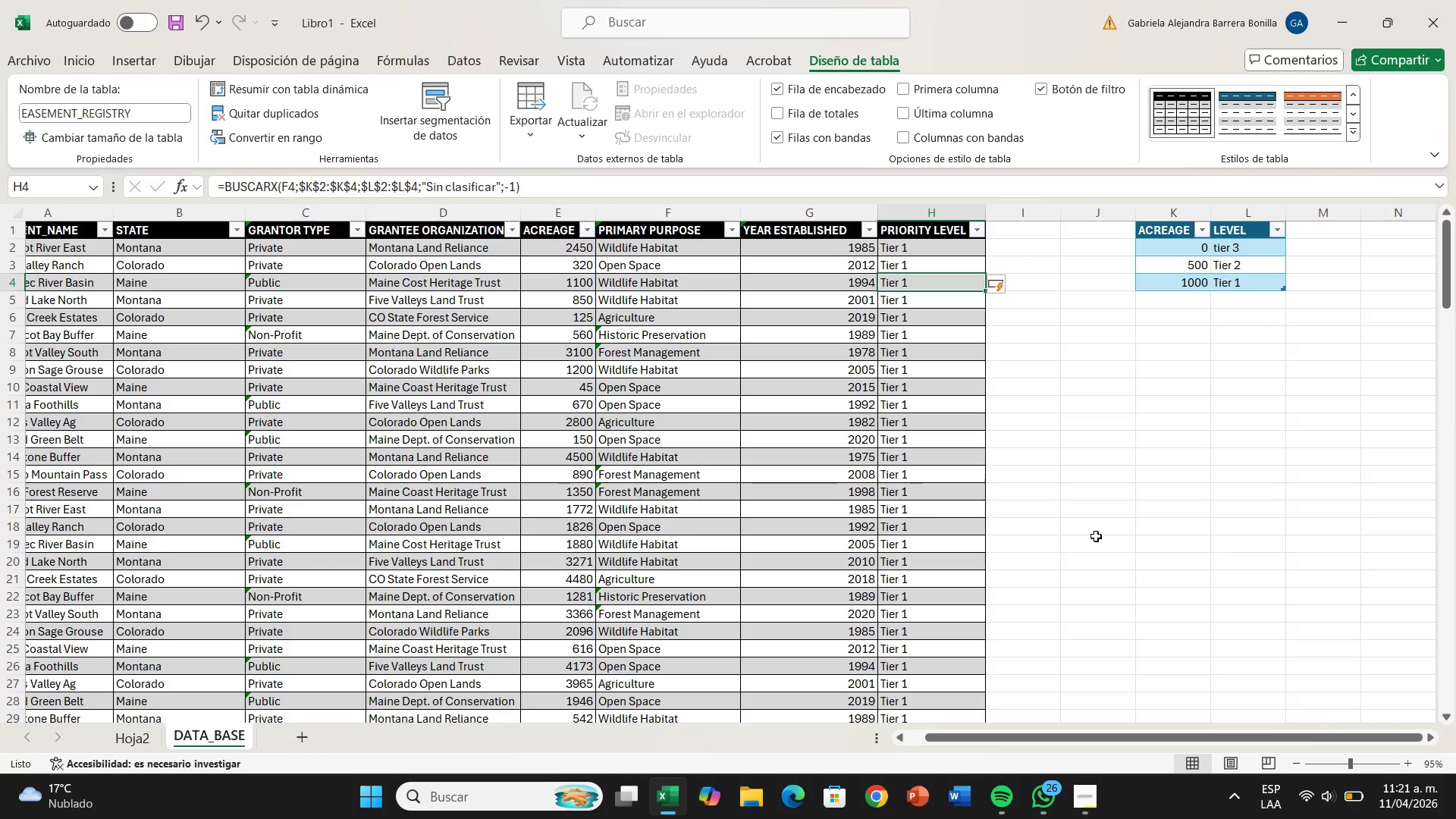 
left_click([954, 243])
 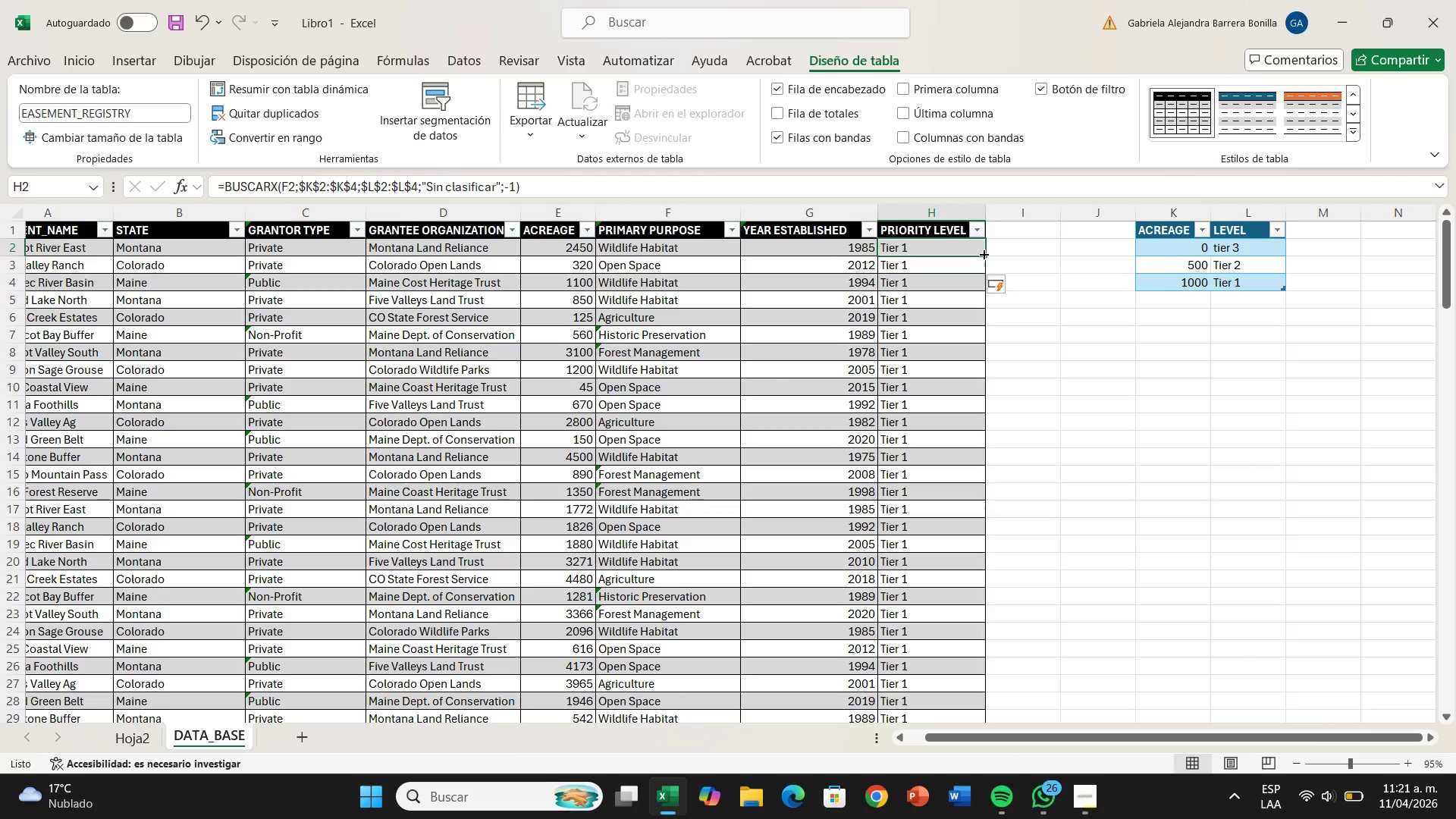 
left_click([979, 259])
 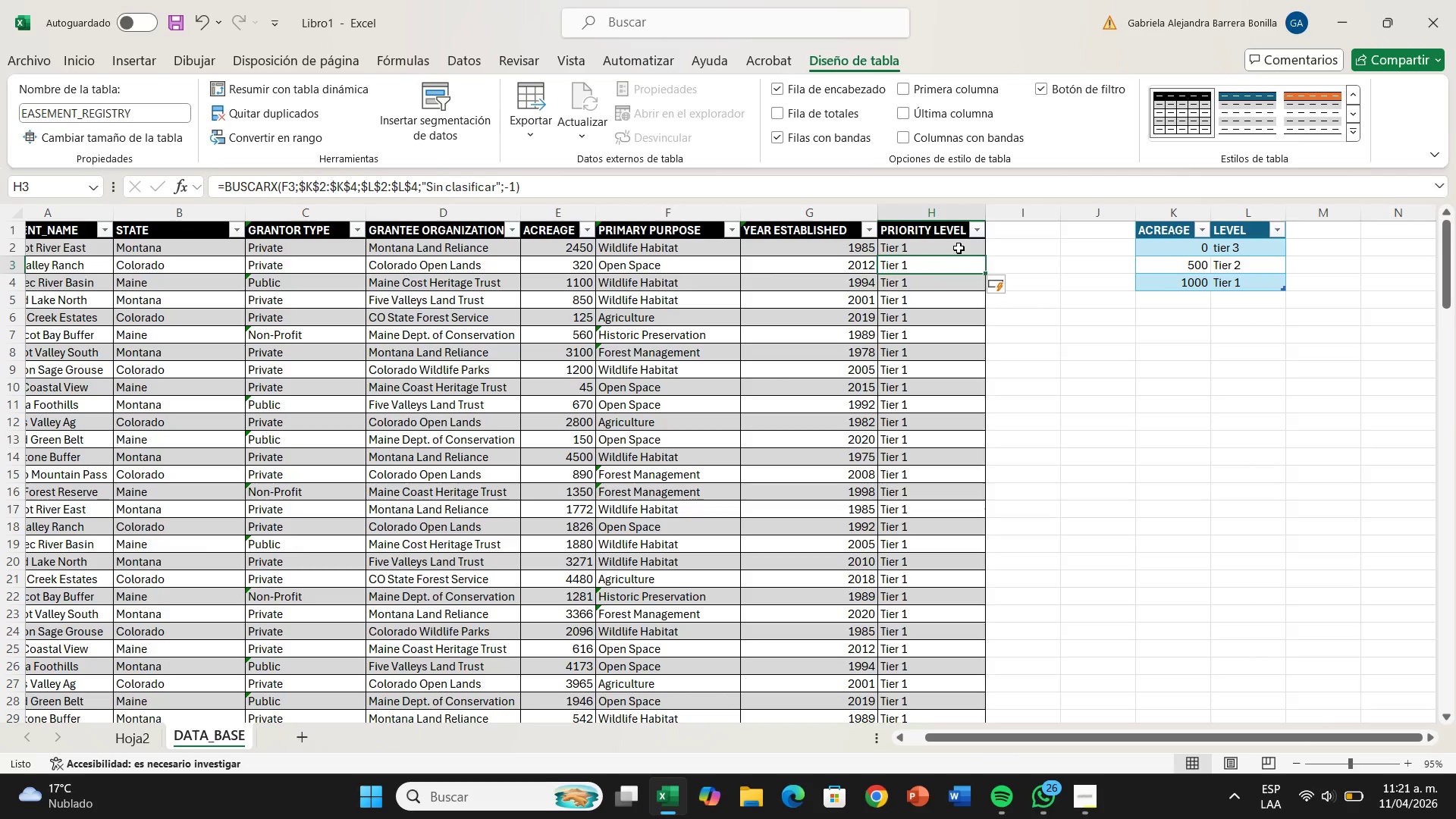 
left_click([959, 248])
 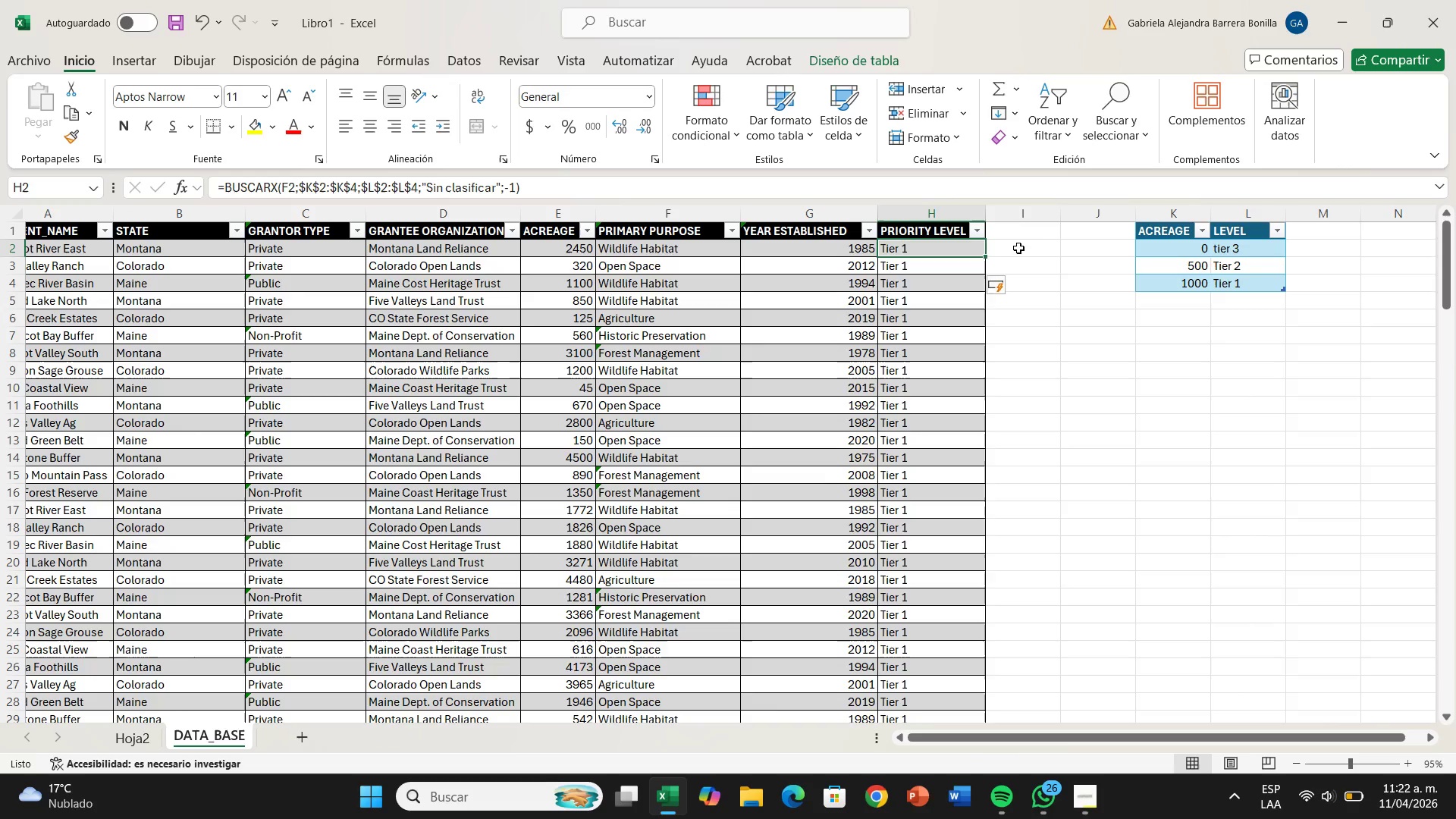 
wait(42.7)
 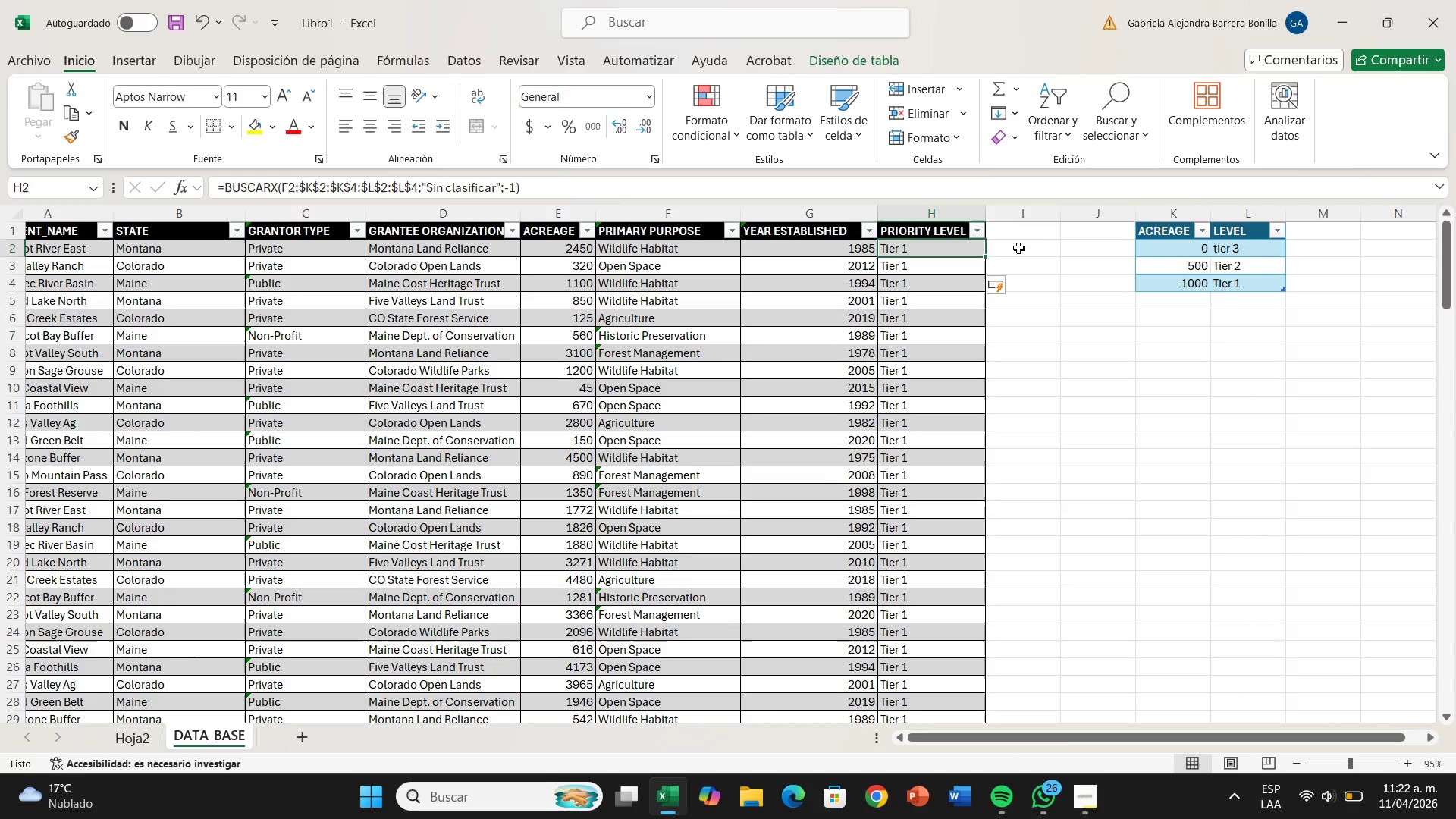 
left_click_drag(start_coordinate=[983, 256], to_coordinate=[983, 277])
 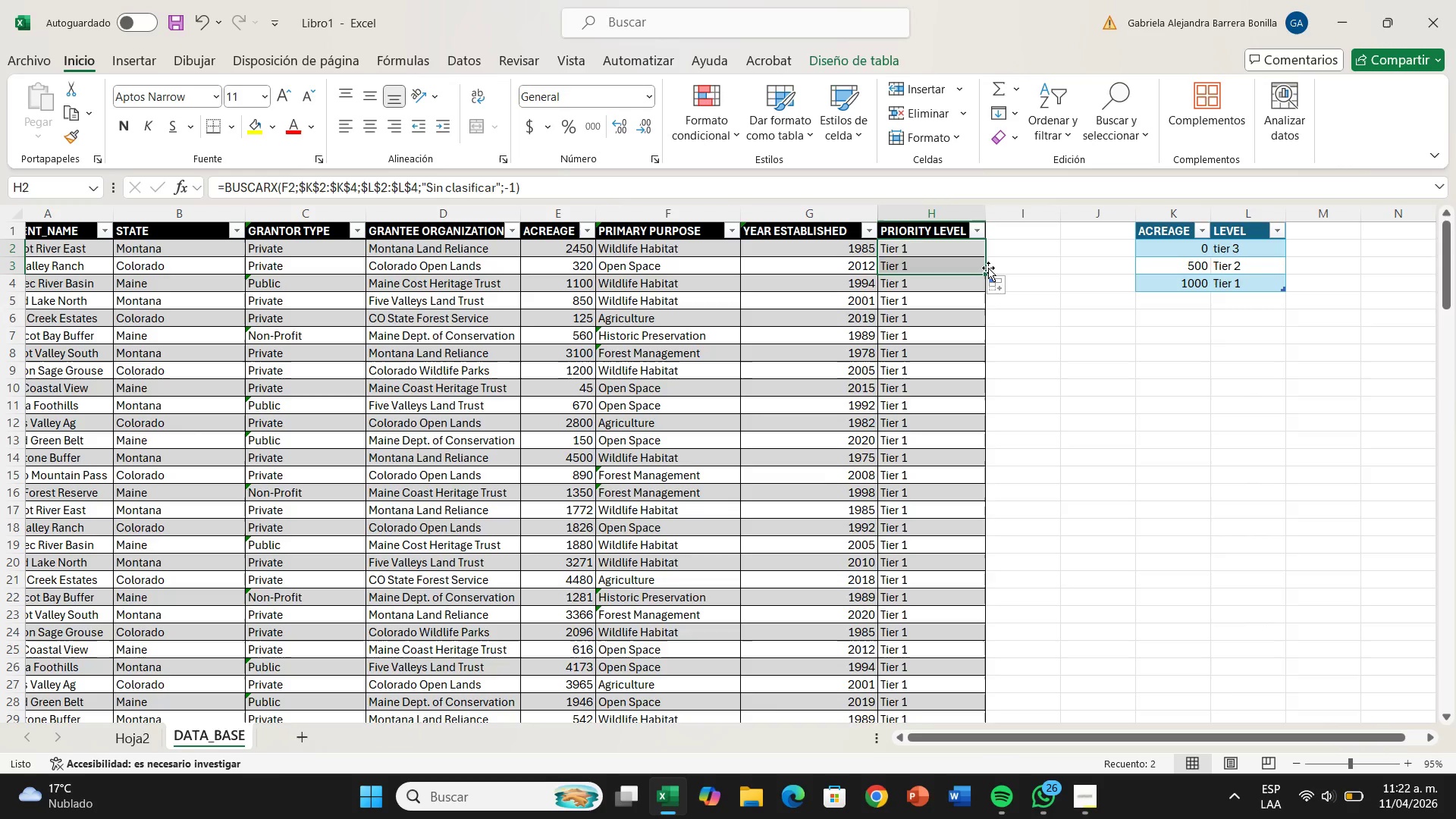 
left_click_drag(start_coordinate=[988, 268], to_coordinate=[990, 246])
 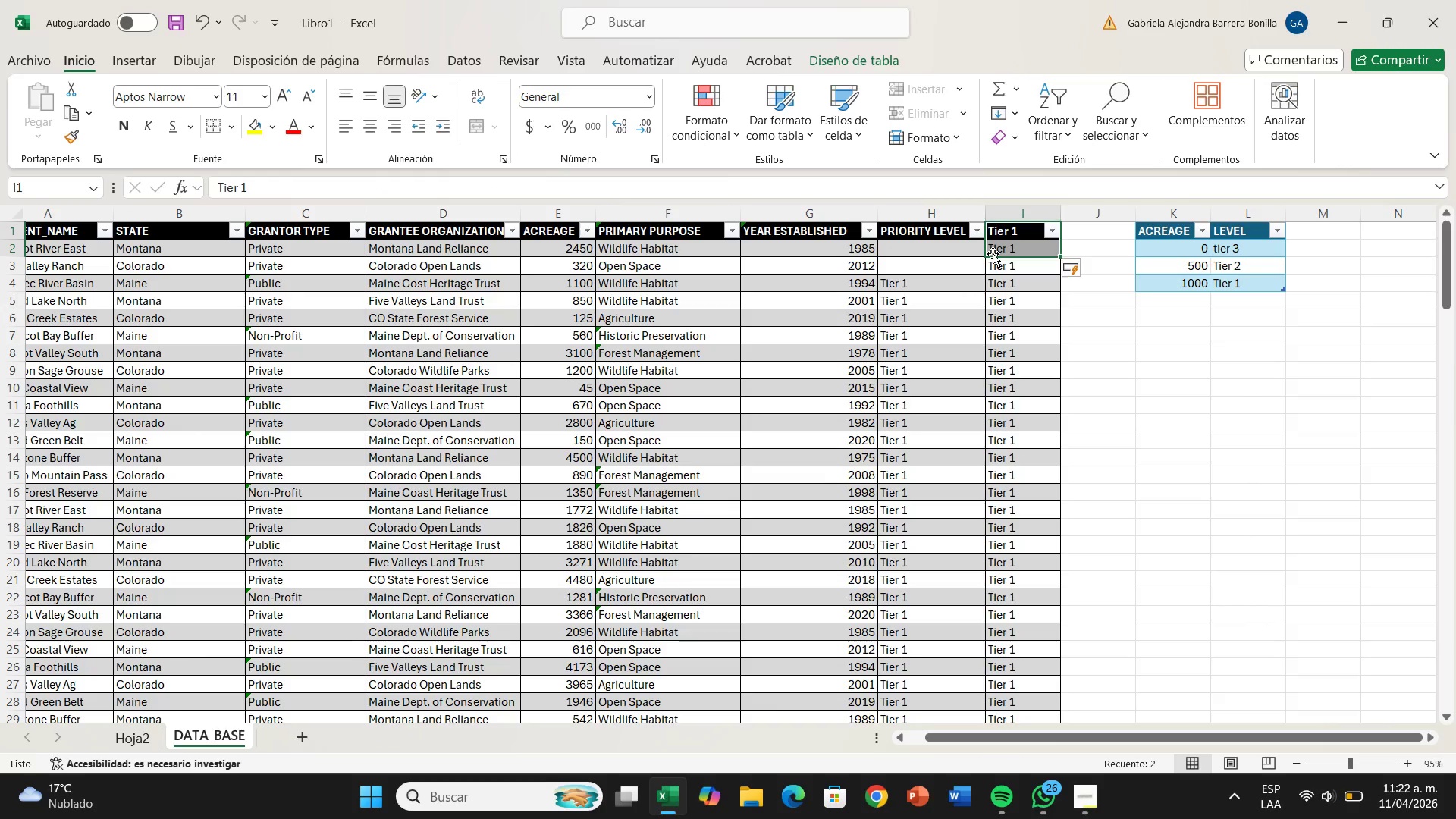 
key(Control+Z)
 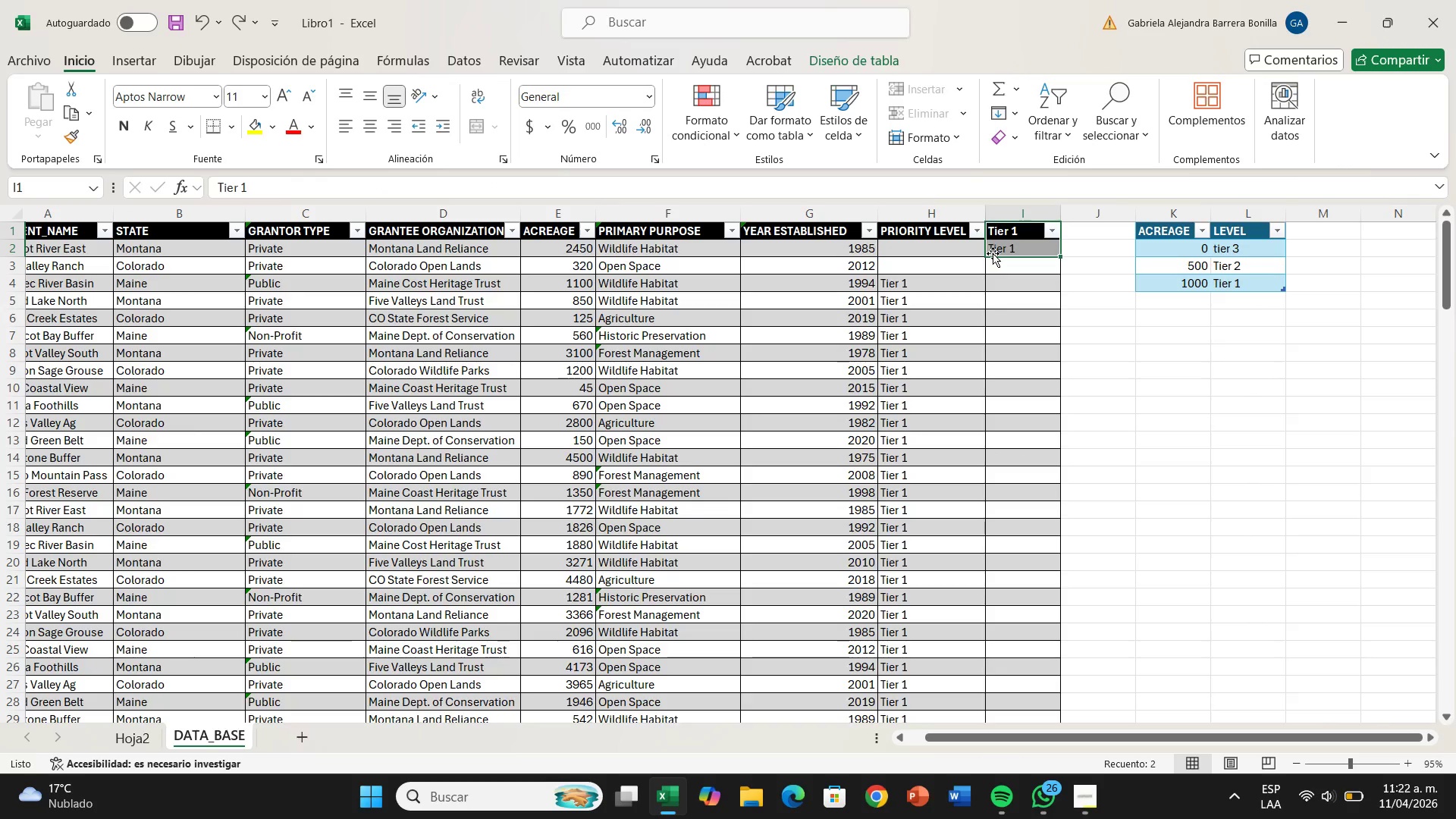 
key(Control+ControlLeft)
 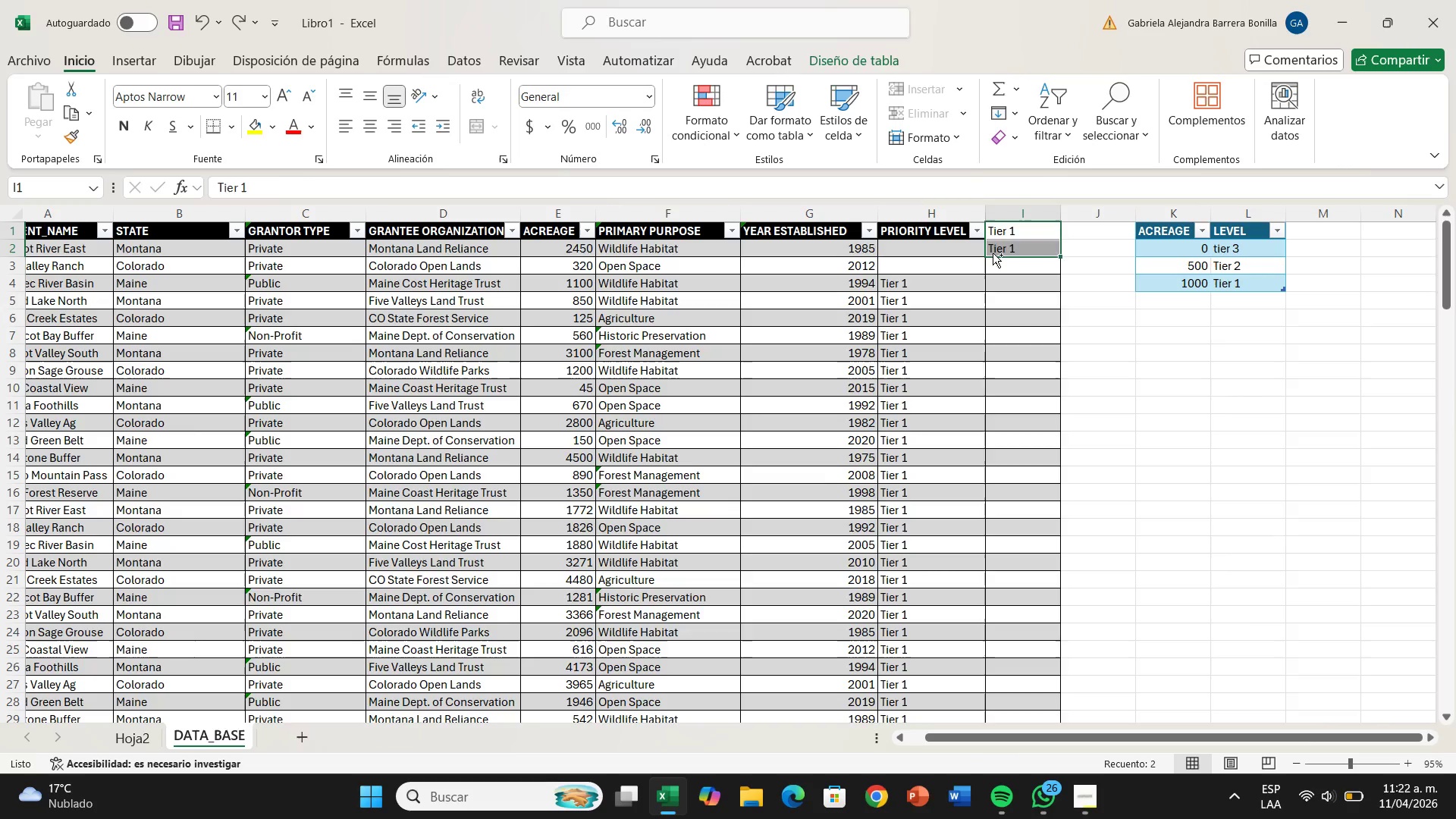 
key(Control+Z)
 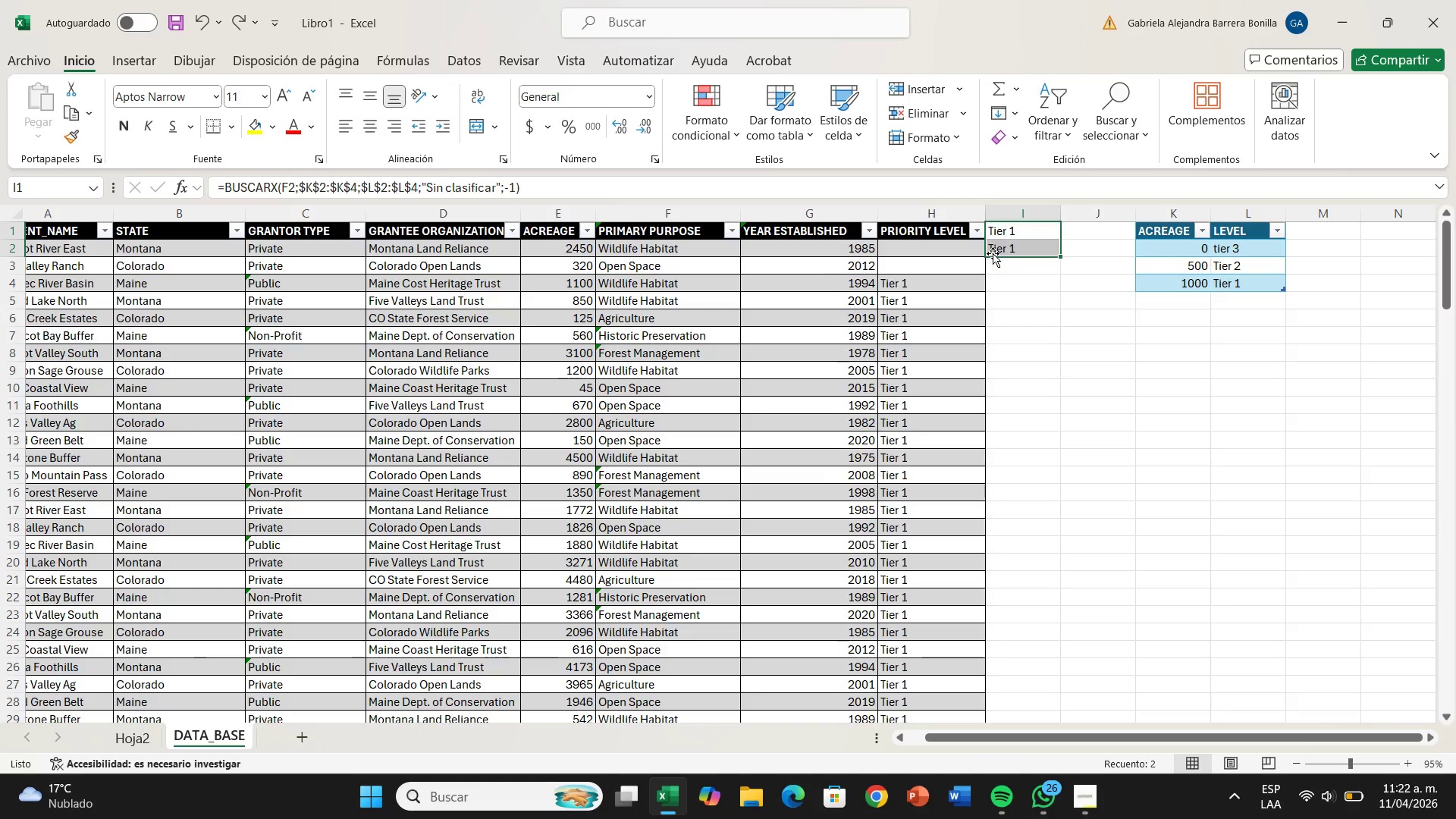 
key(Control+Z)
 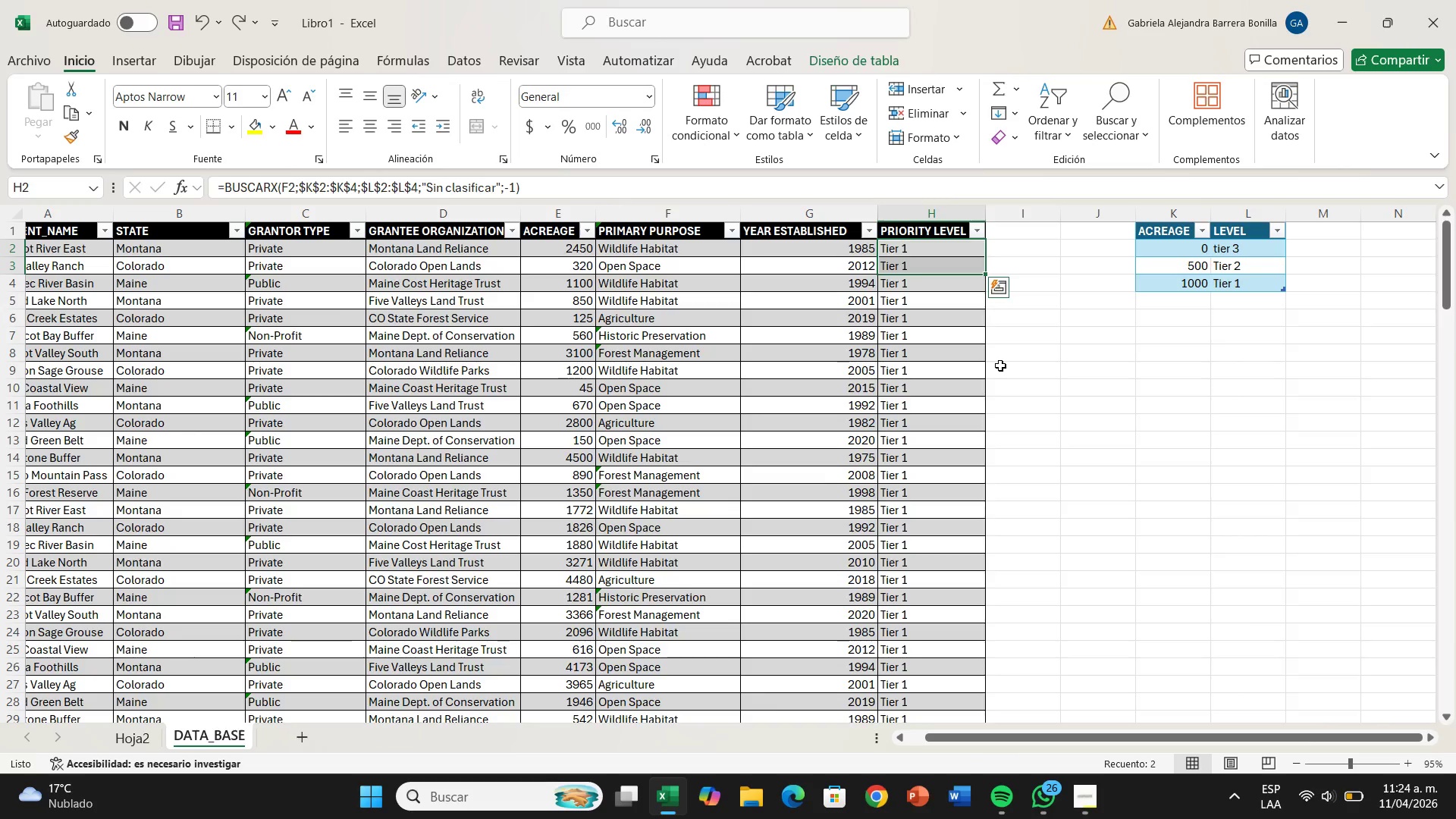 
wait(80.05)
 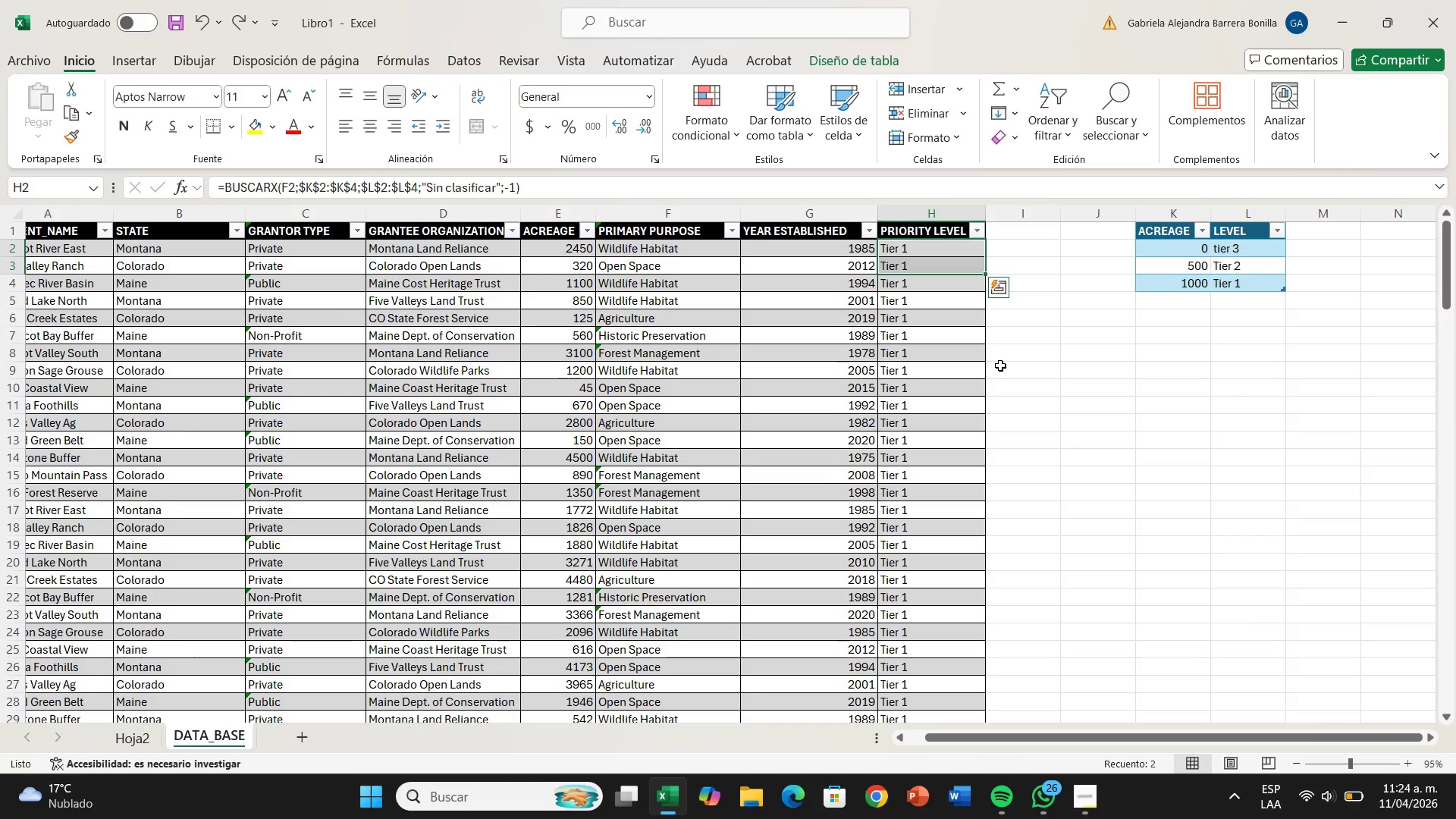 
left_click([286, 188])
 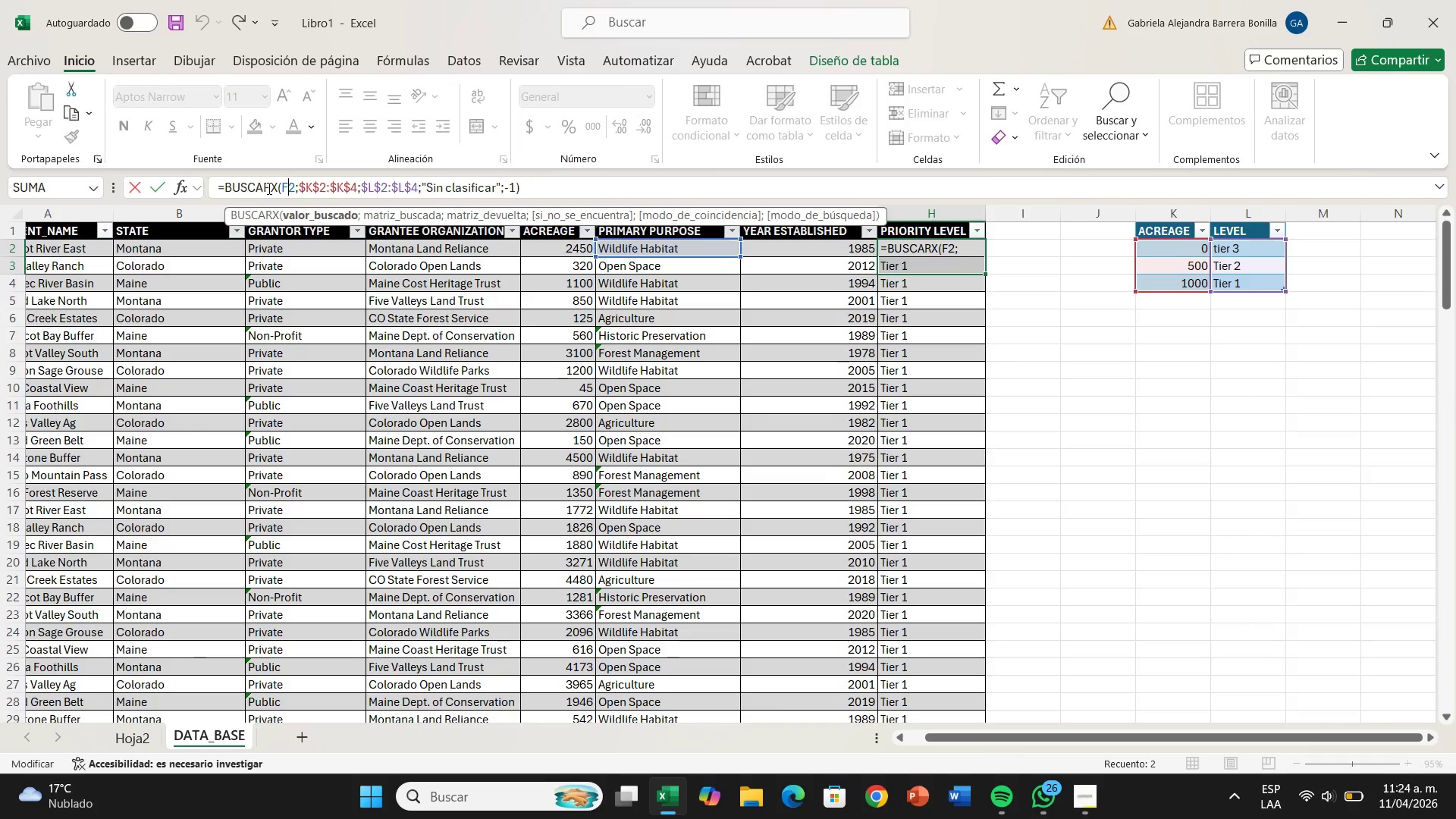 
key(Backspace)
 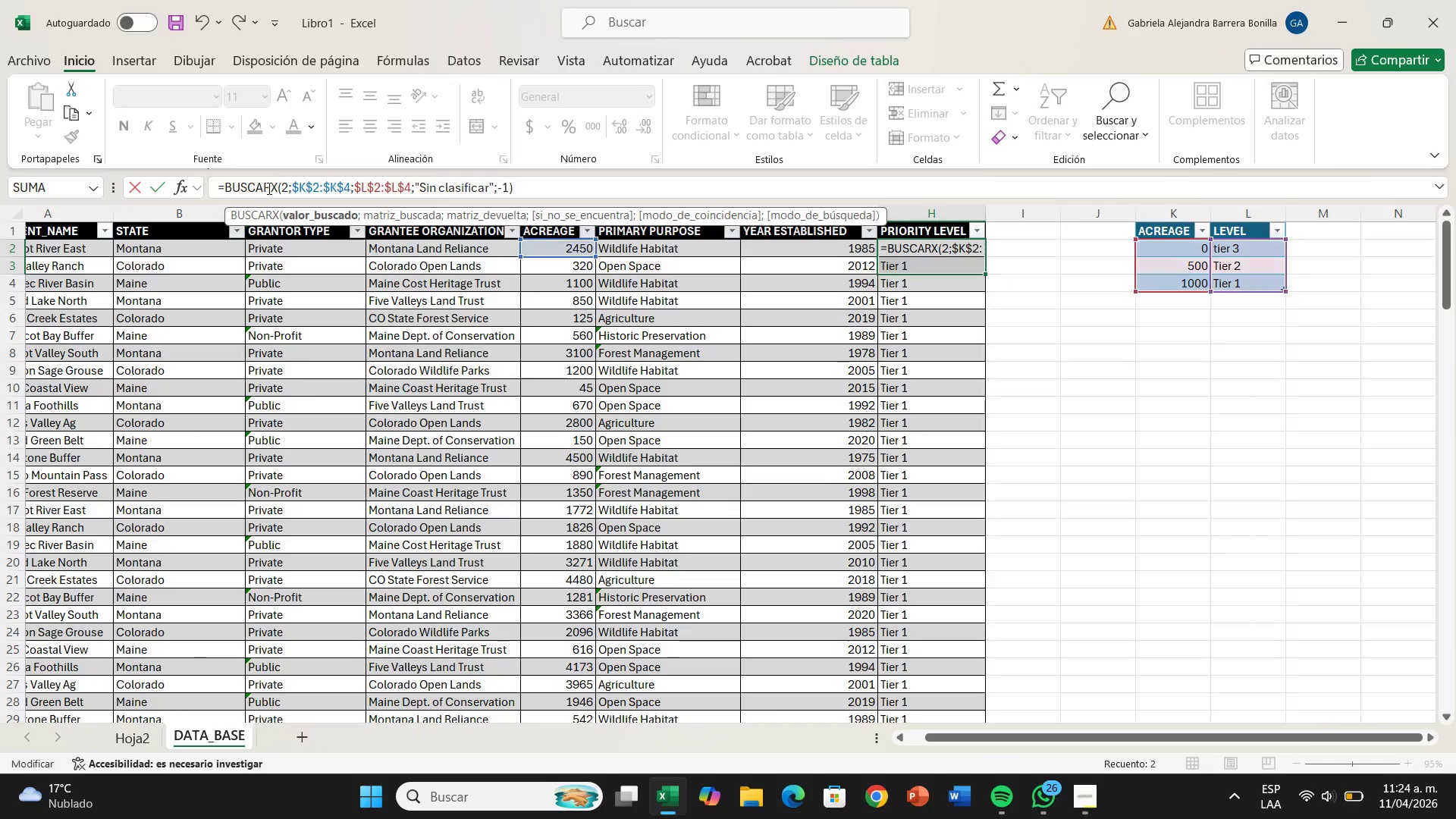 
key(E)
 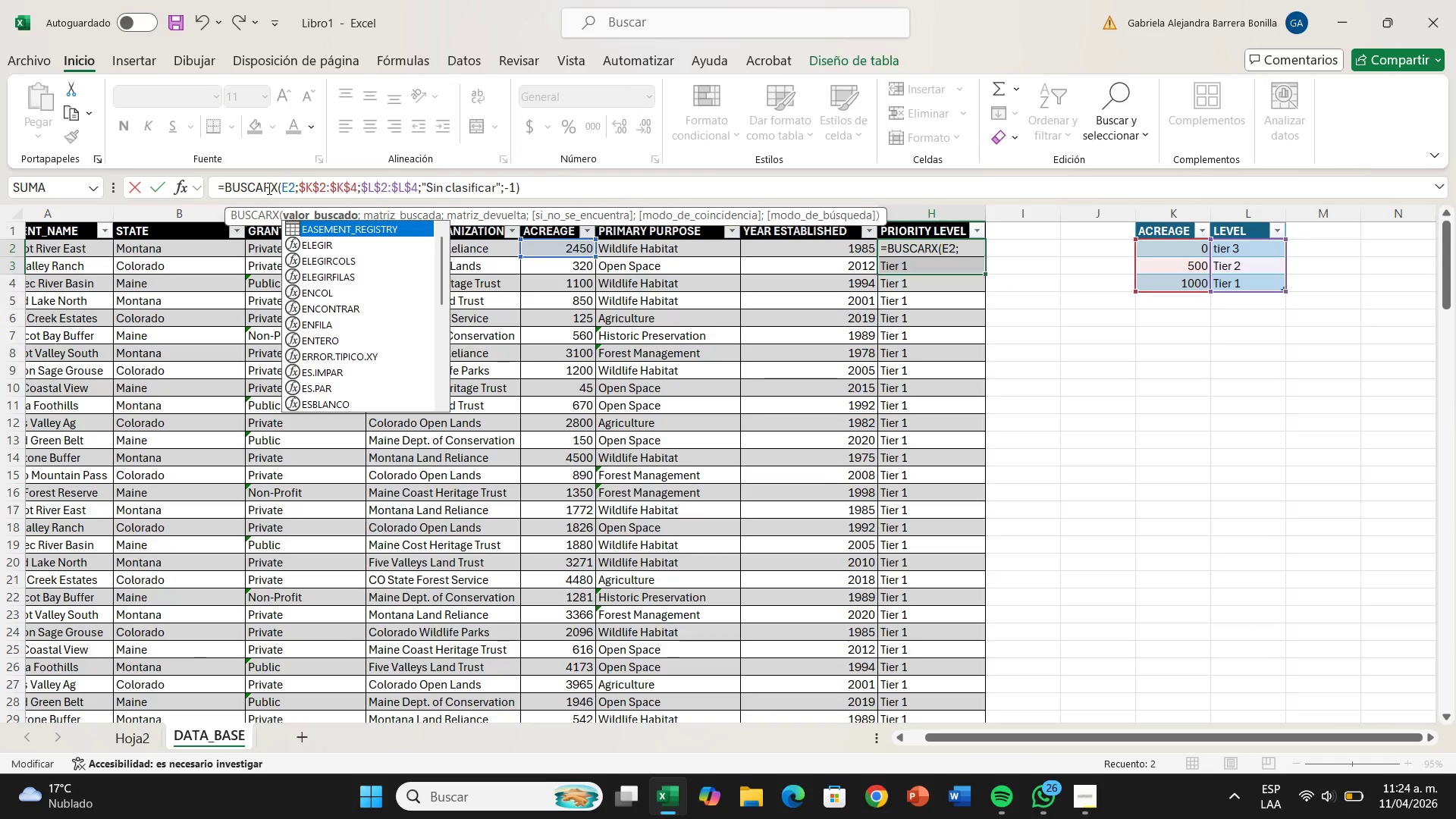 
key(Enter)
 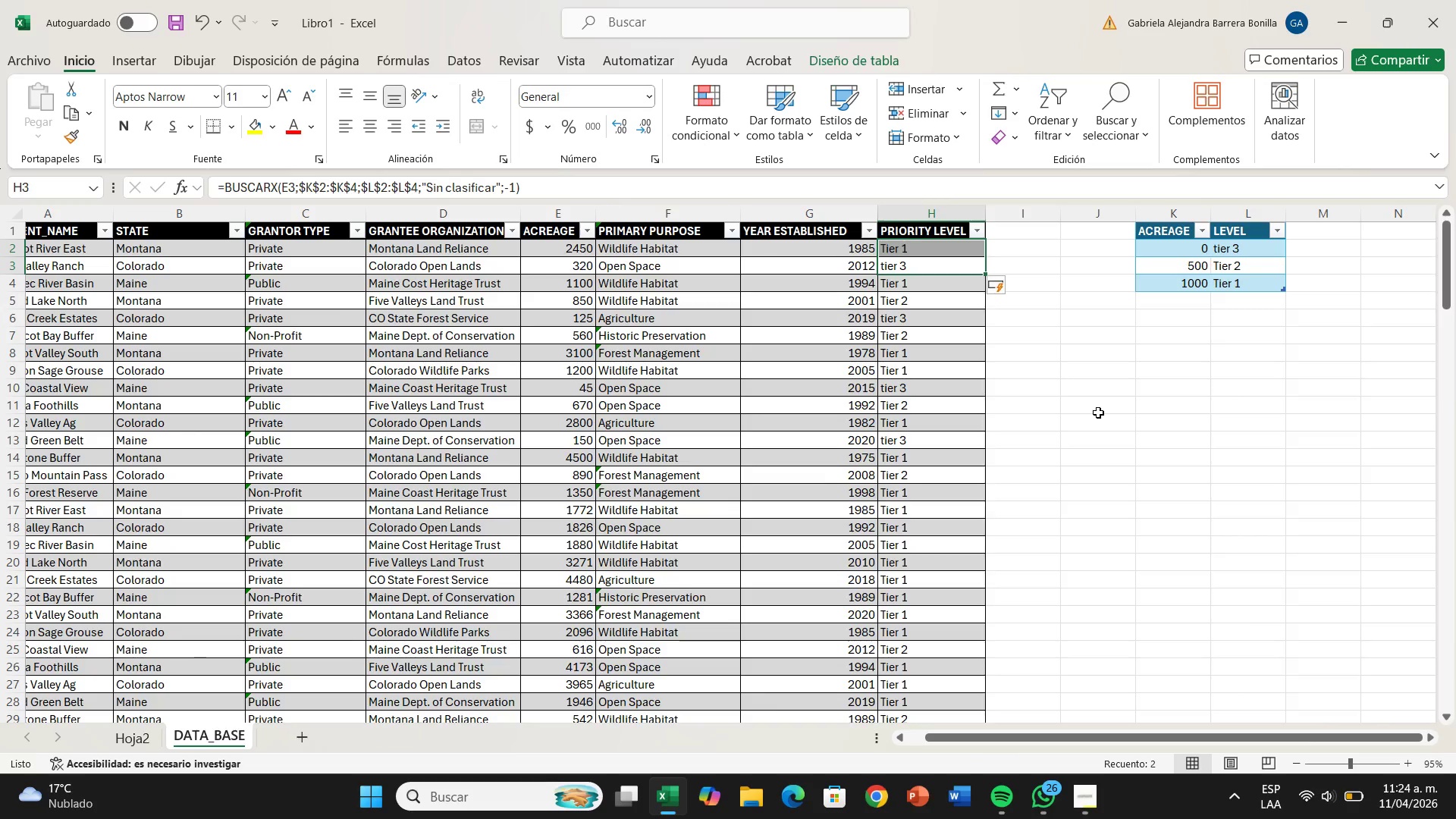 
wait(13.77)
 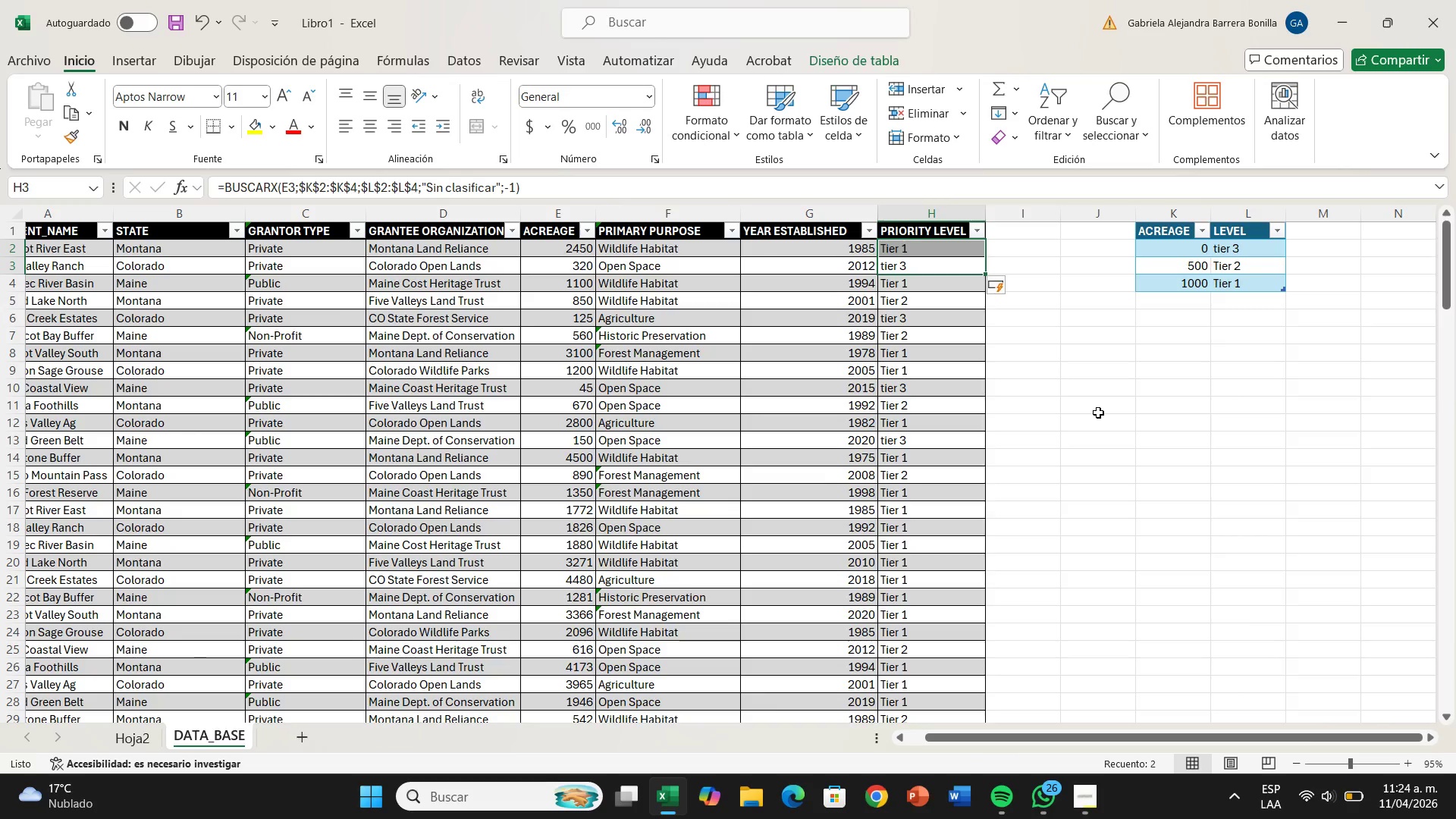 
left_click([158, 741])
 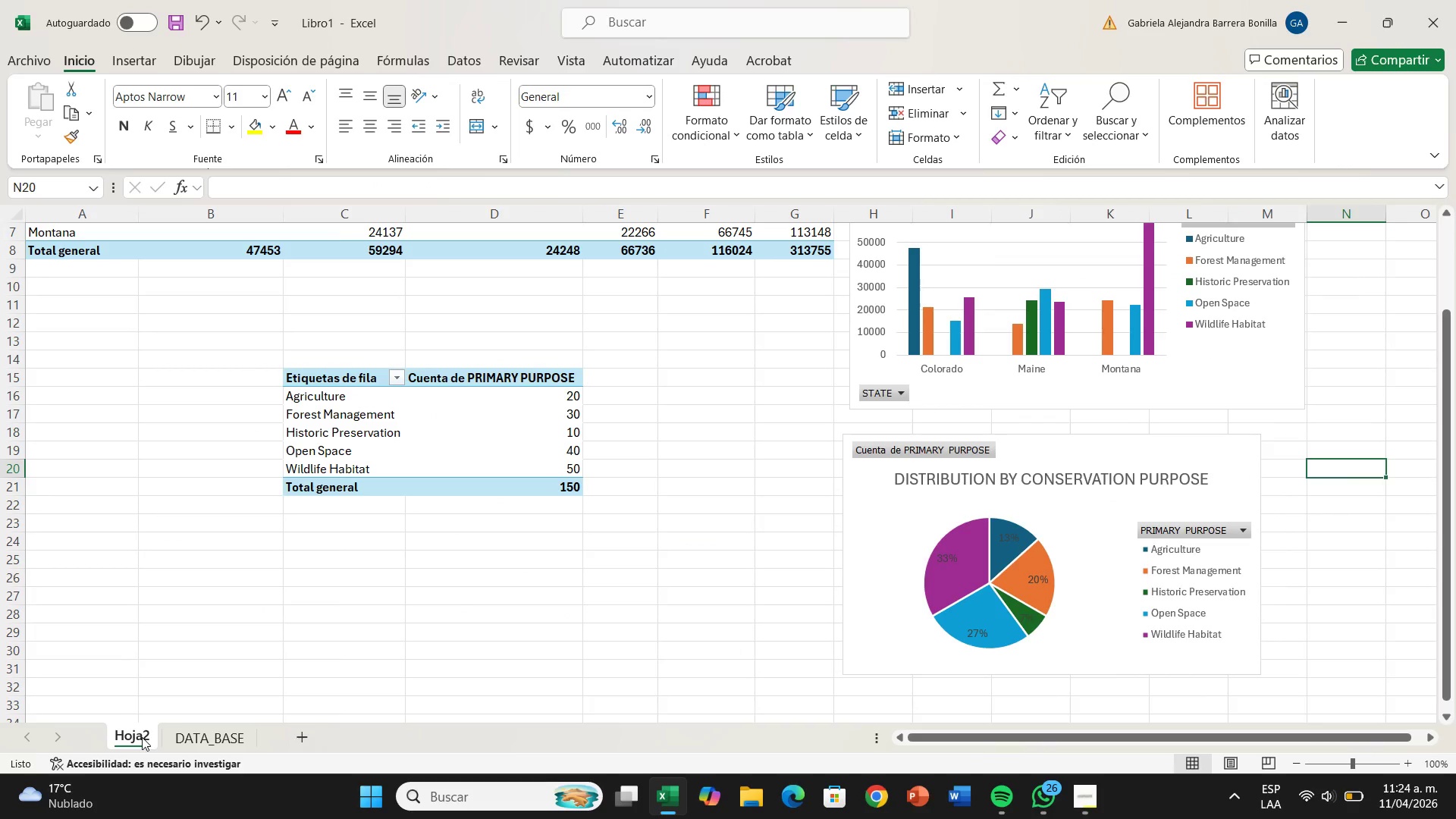 
right_click([142, 737])
 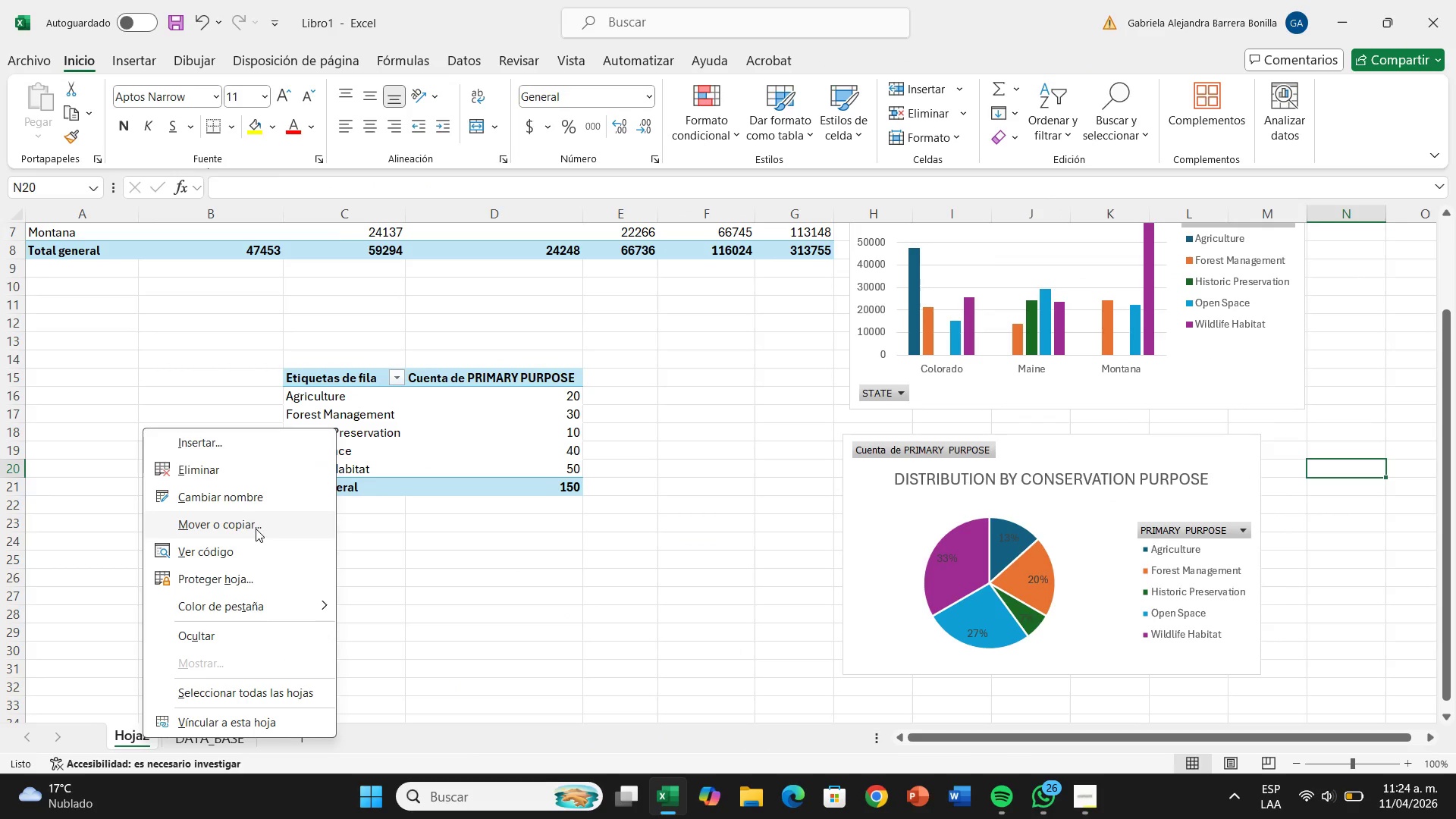 
left_click([256, 527])
 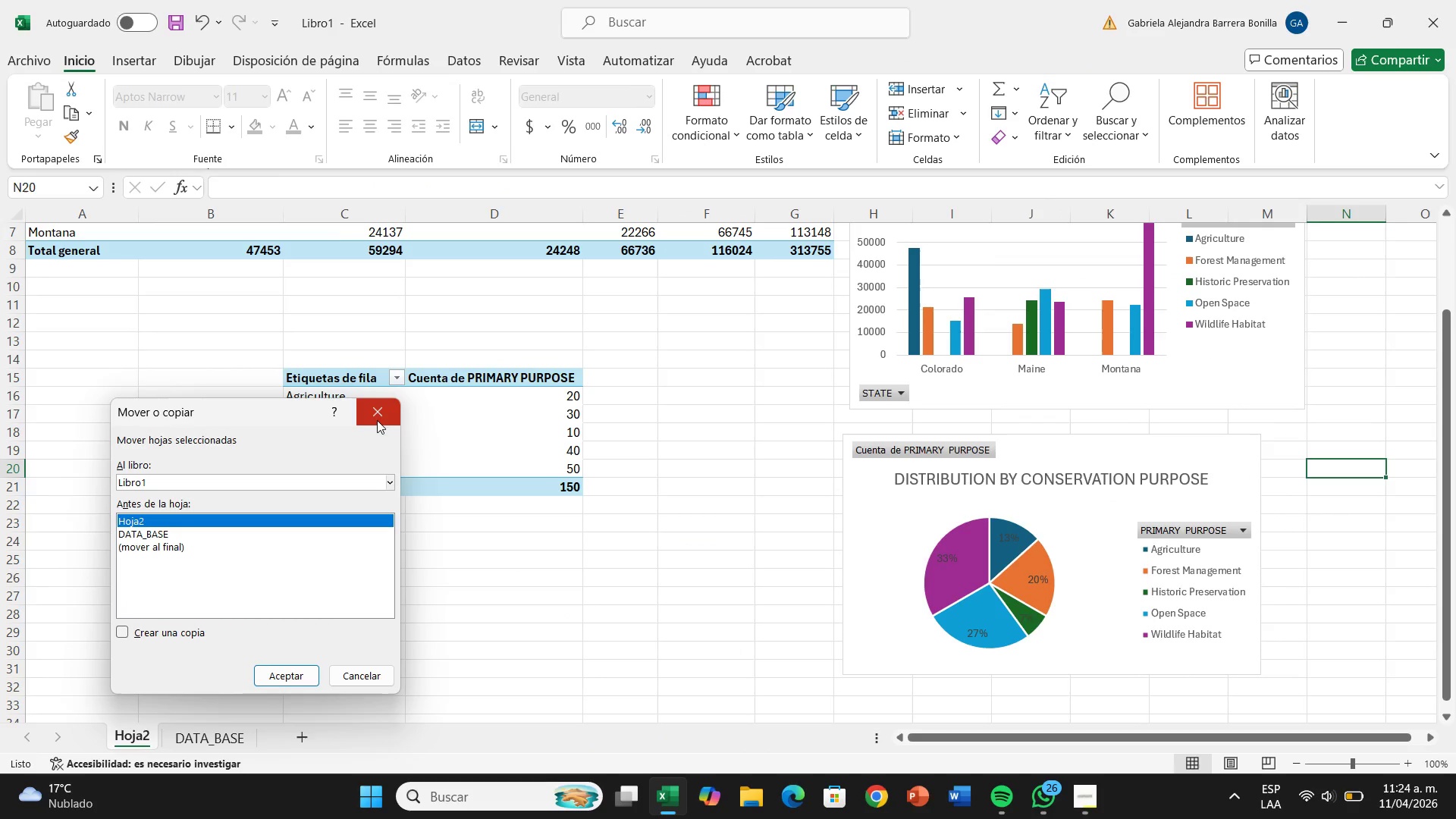 
left_click([384, 416])
 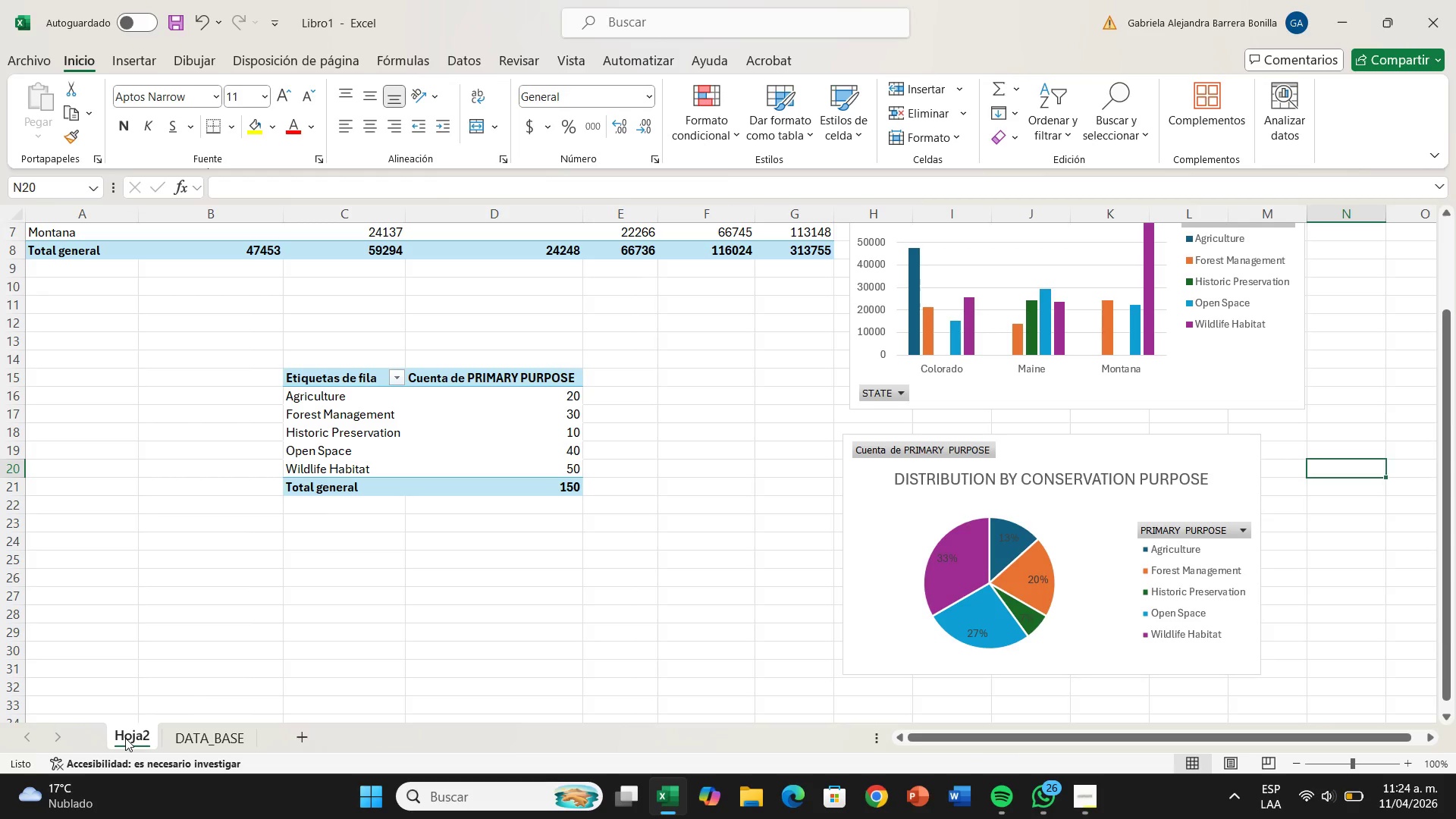 
left_click_drag(start_coordinate=[125, 737], to_coordinate=[256, 741])
 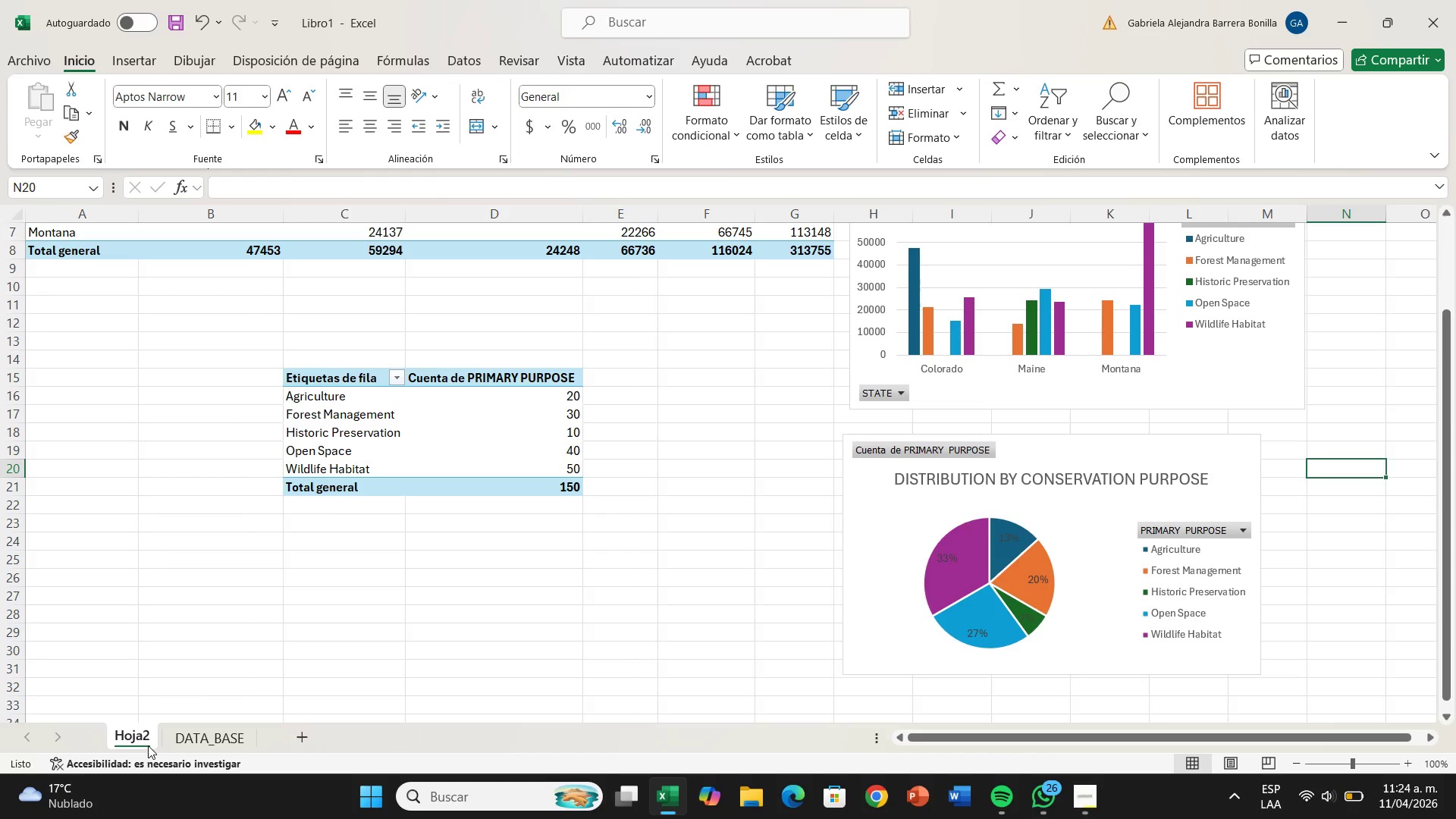 
wait(6.42)
 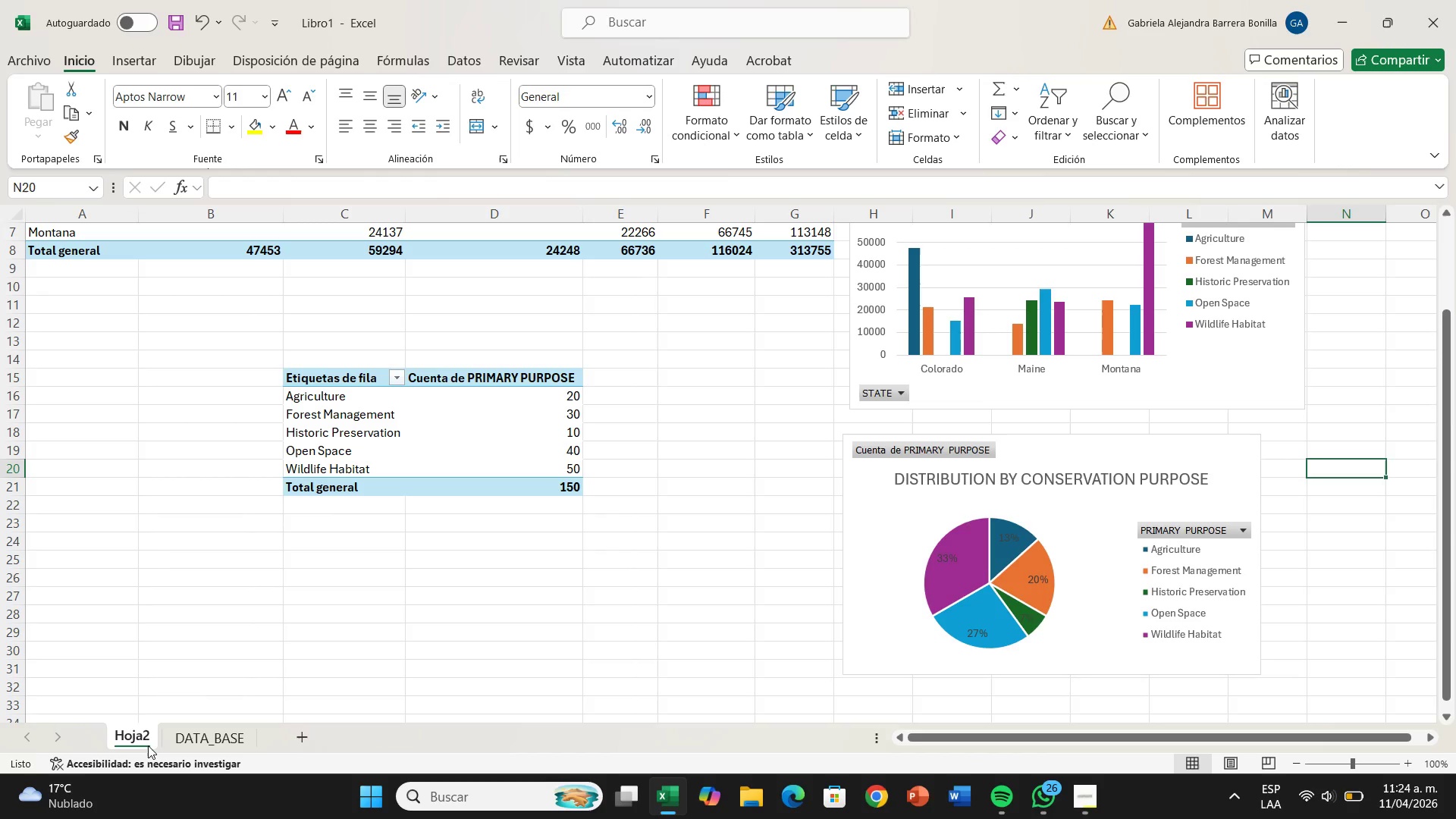 
scroll: coordinate [586, 541], scroll_direction: up, amount: 3.0
 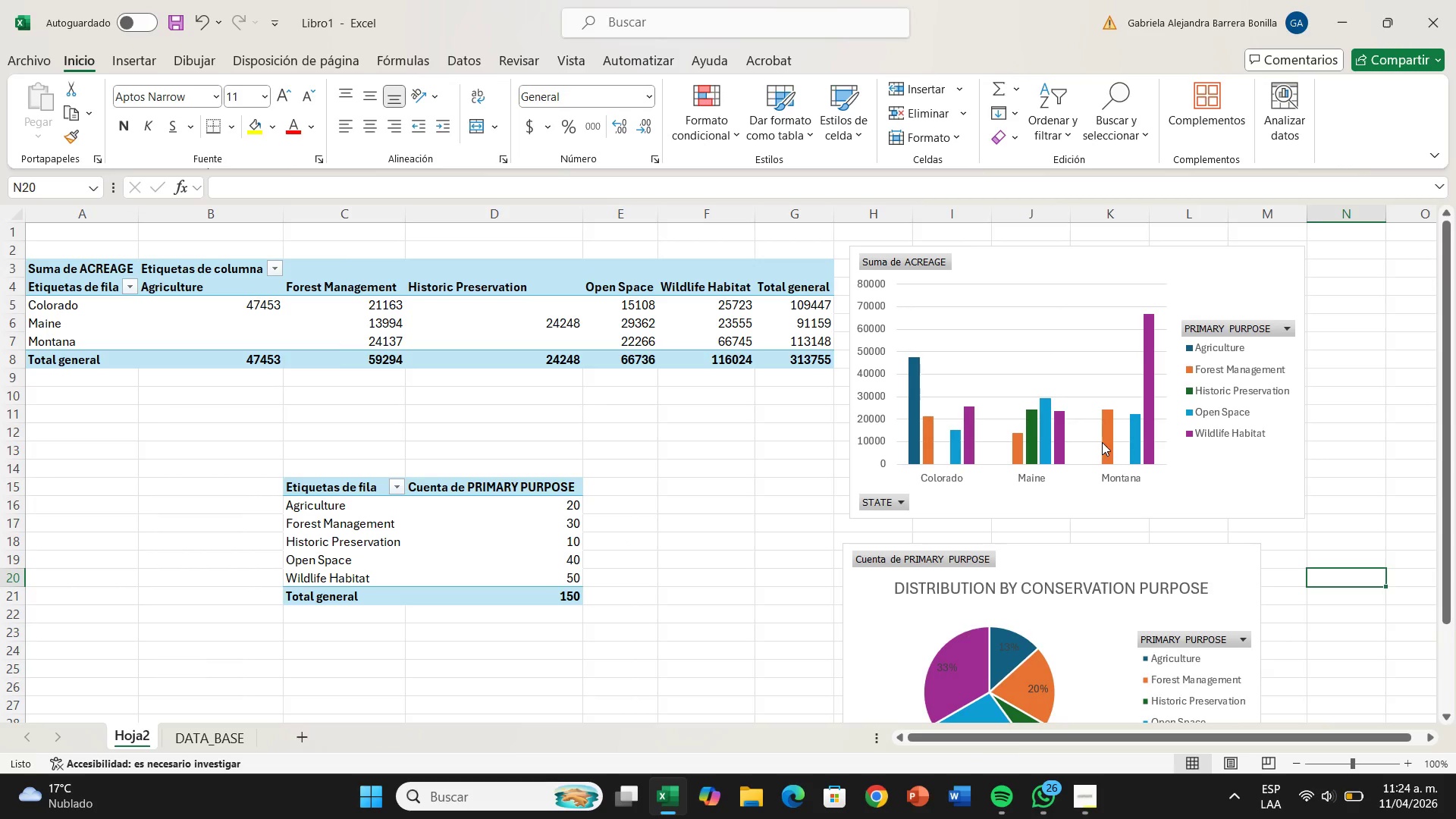 
scroll: coordinate [1351, 532], scroll_direction: down, amount: 3.0
 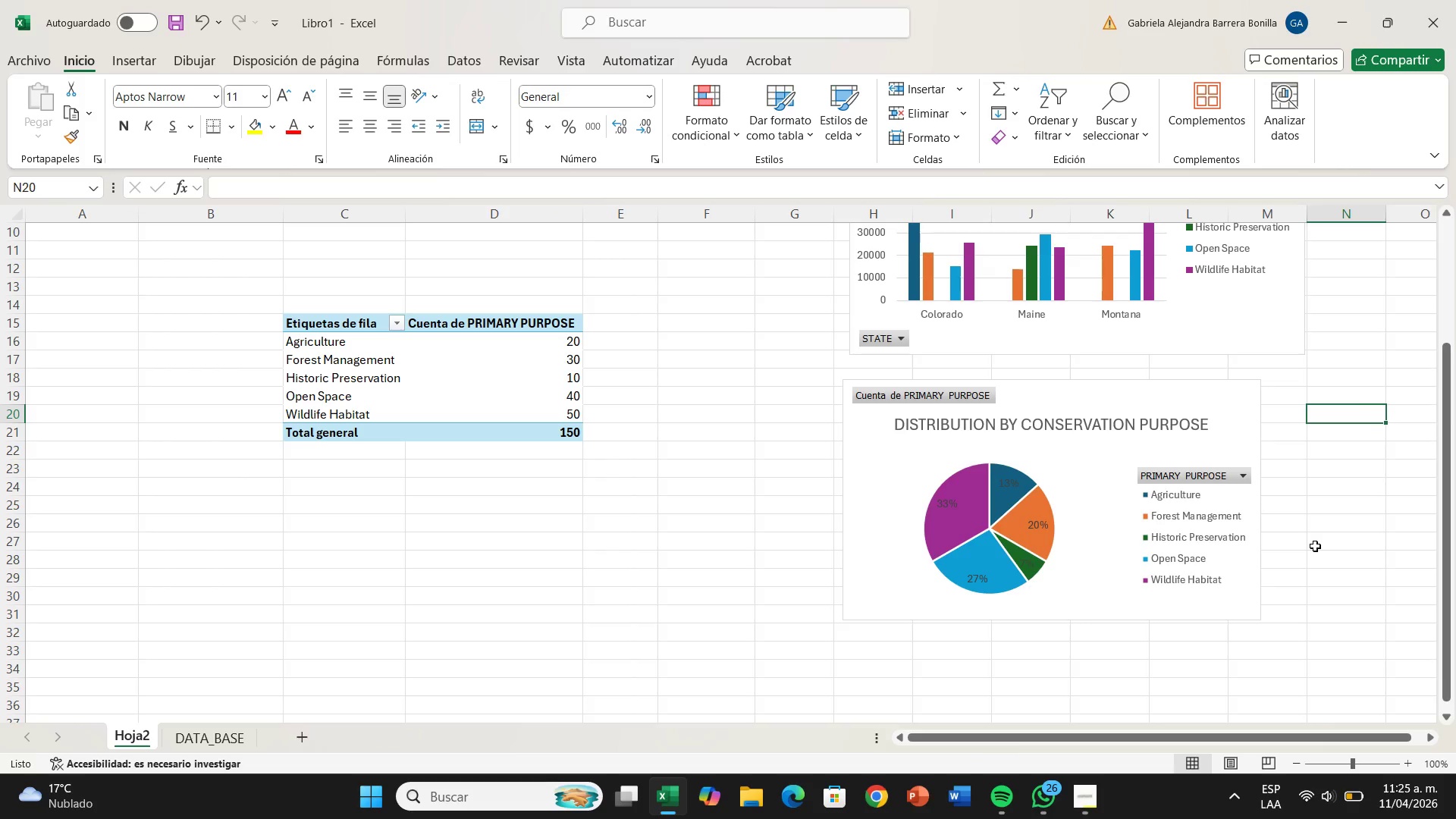 
wait(43.06)
 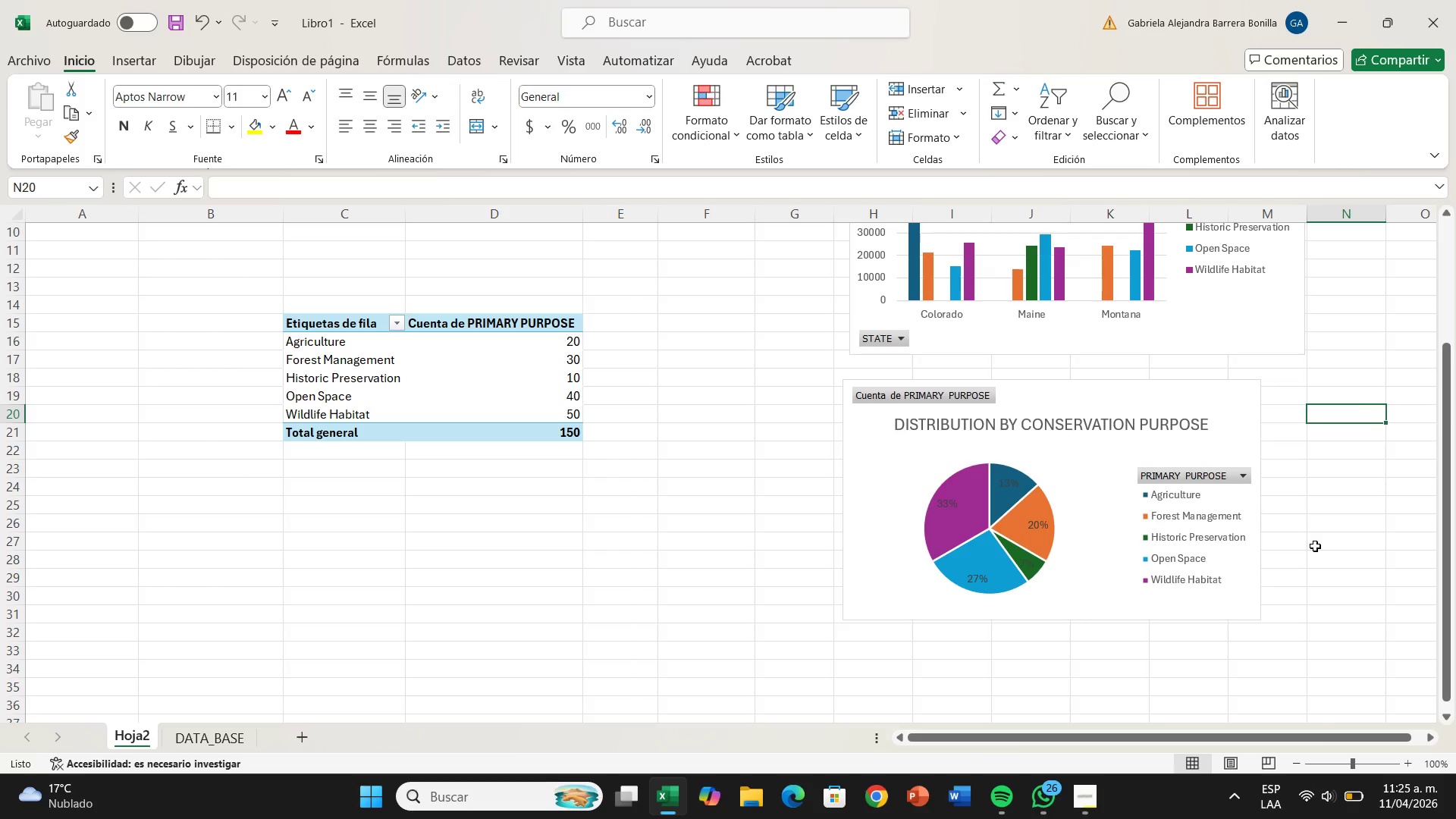 
scroll: coordinate [646, 560], scroll_direction: up, amount: 5.0
 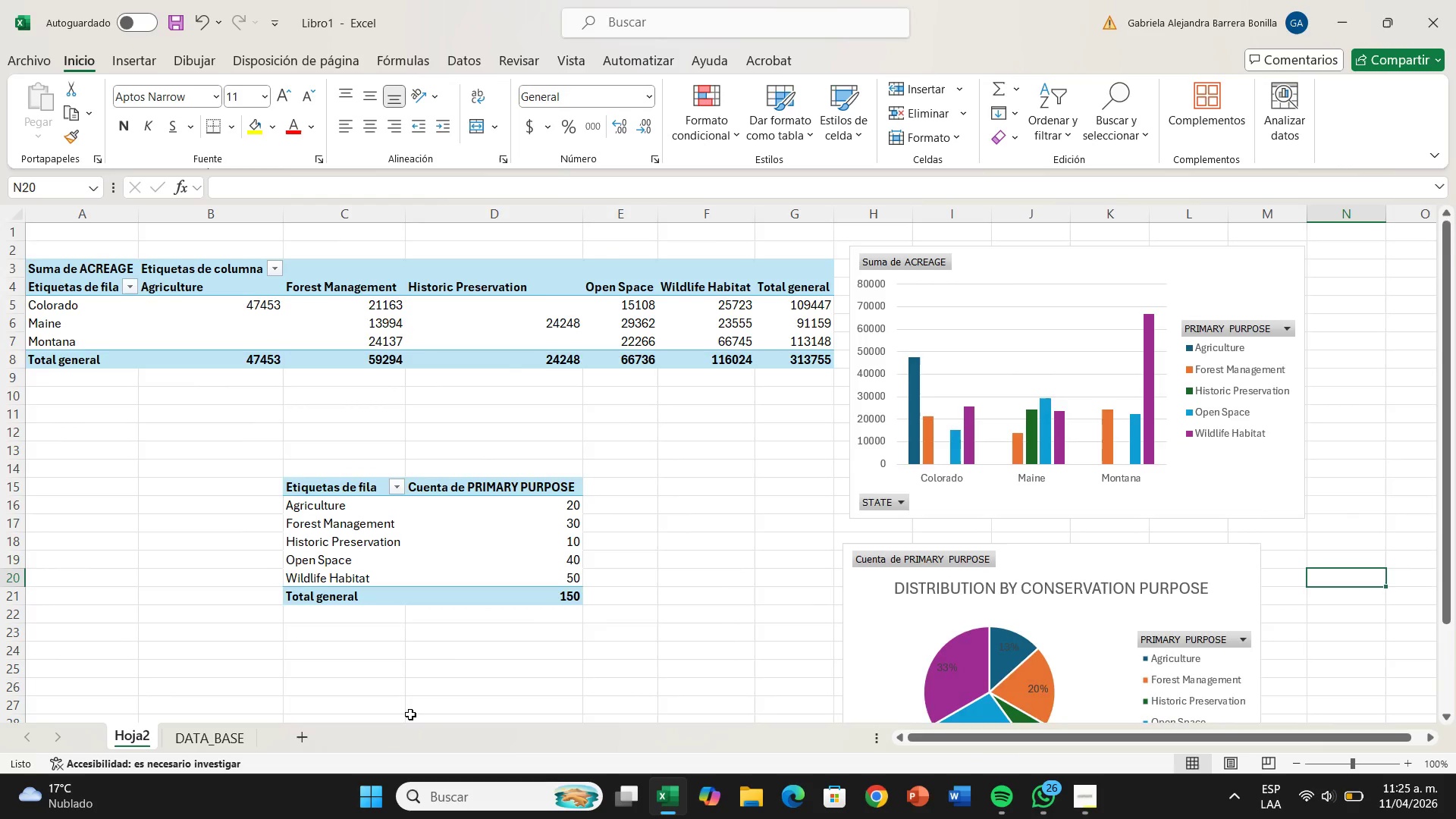 
scroll: coordinate [408, 711], scroll_direction: down, amount: 2.0
 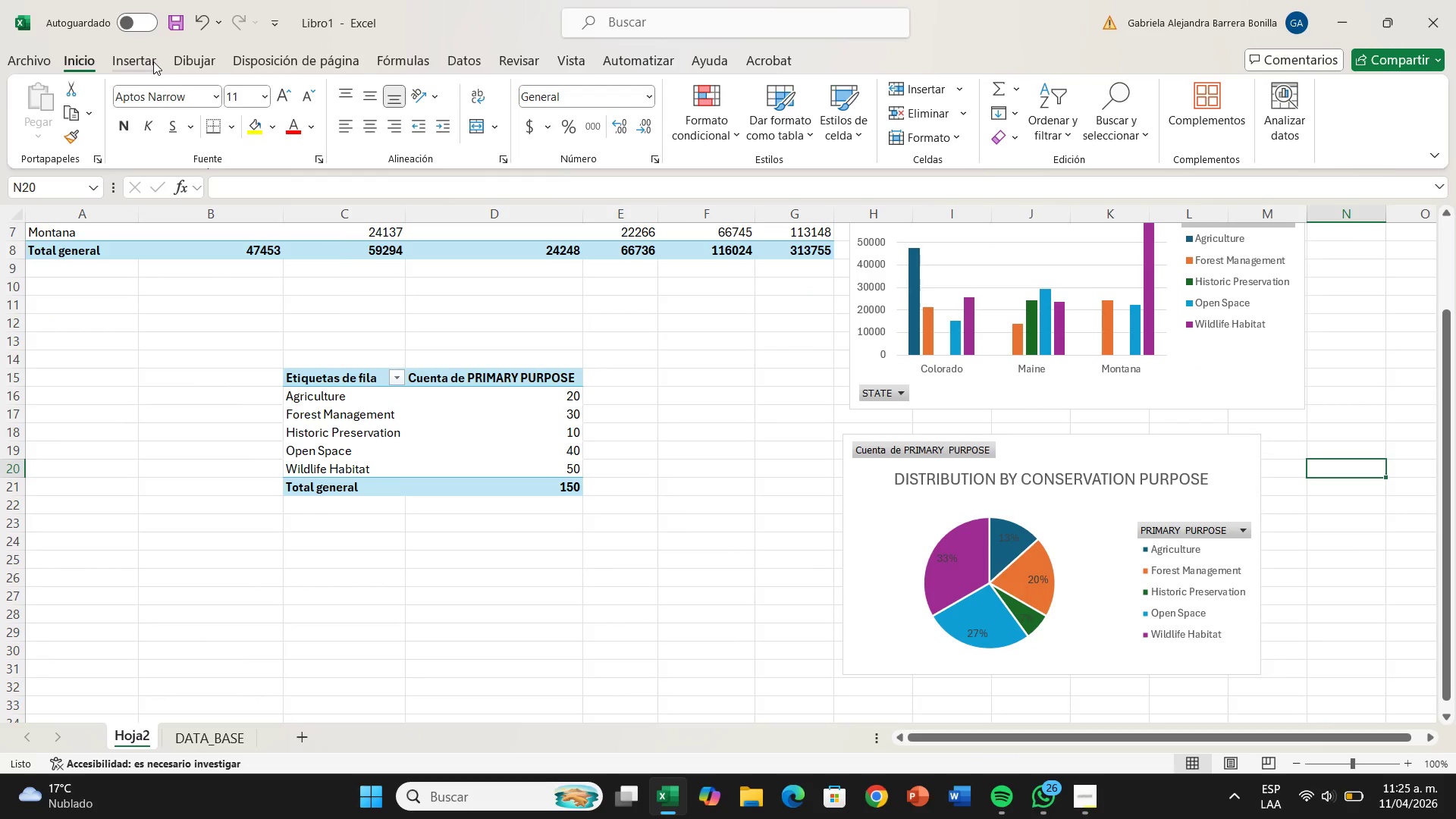 
wait(14.58)
 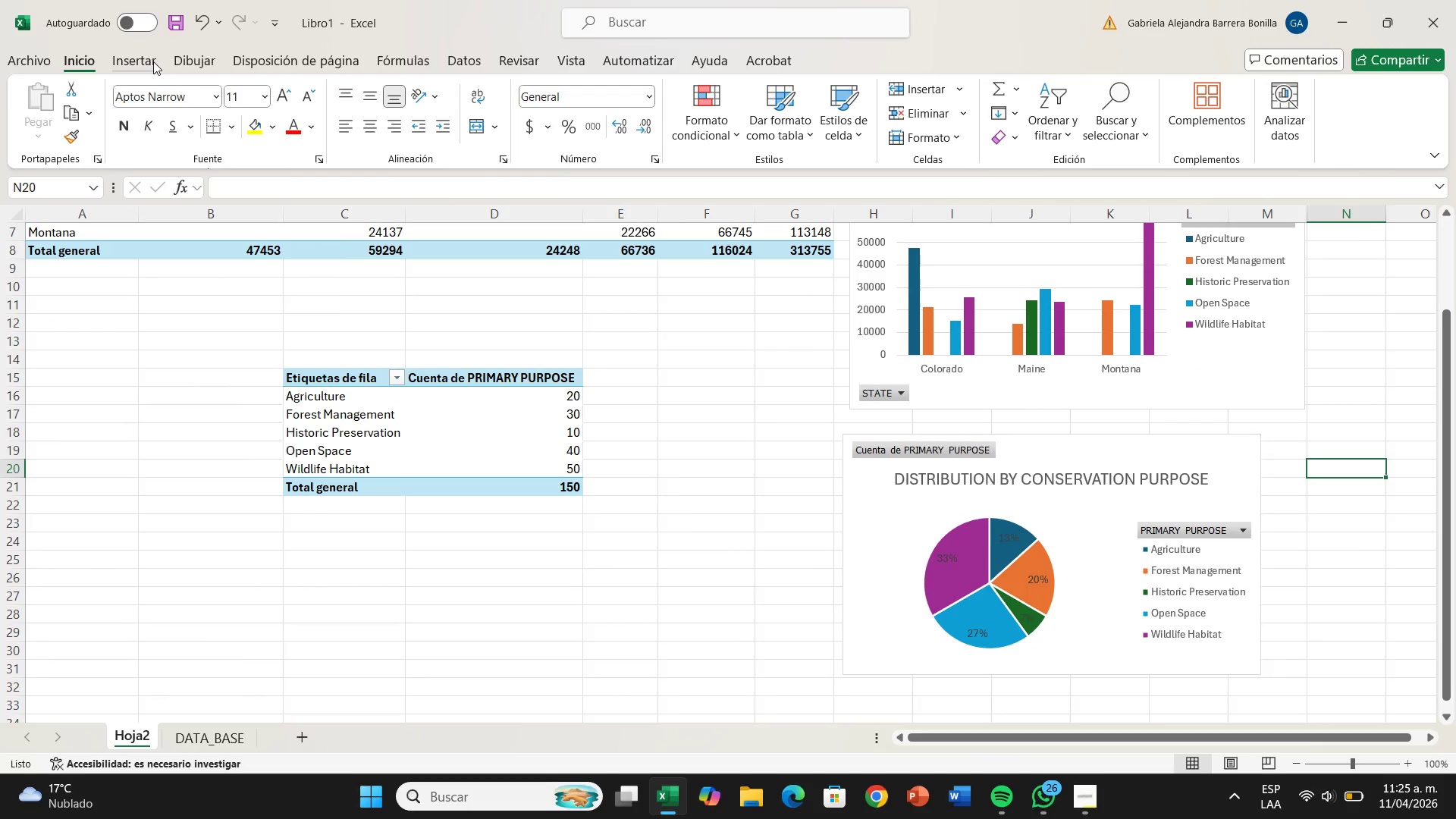 
left_click([153, 61])
 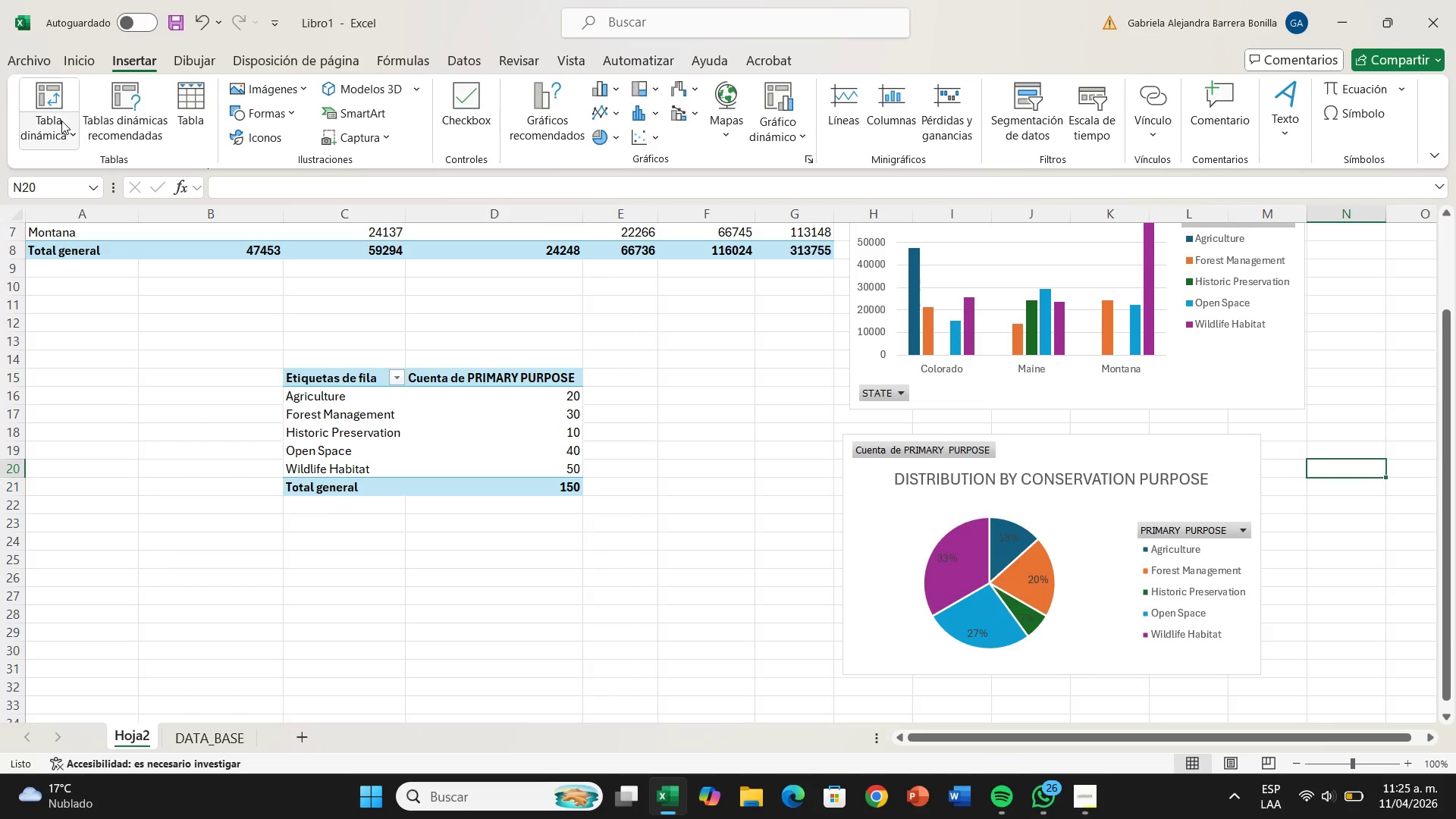 
left_click([61, 121])
 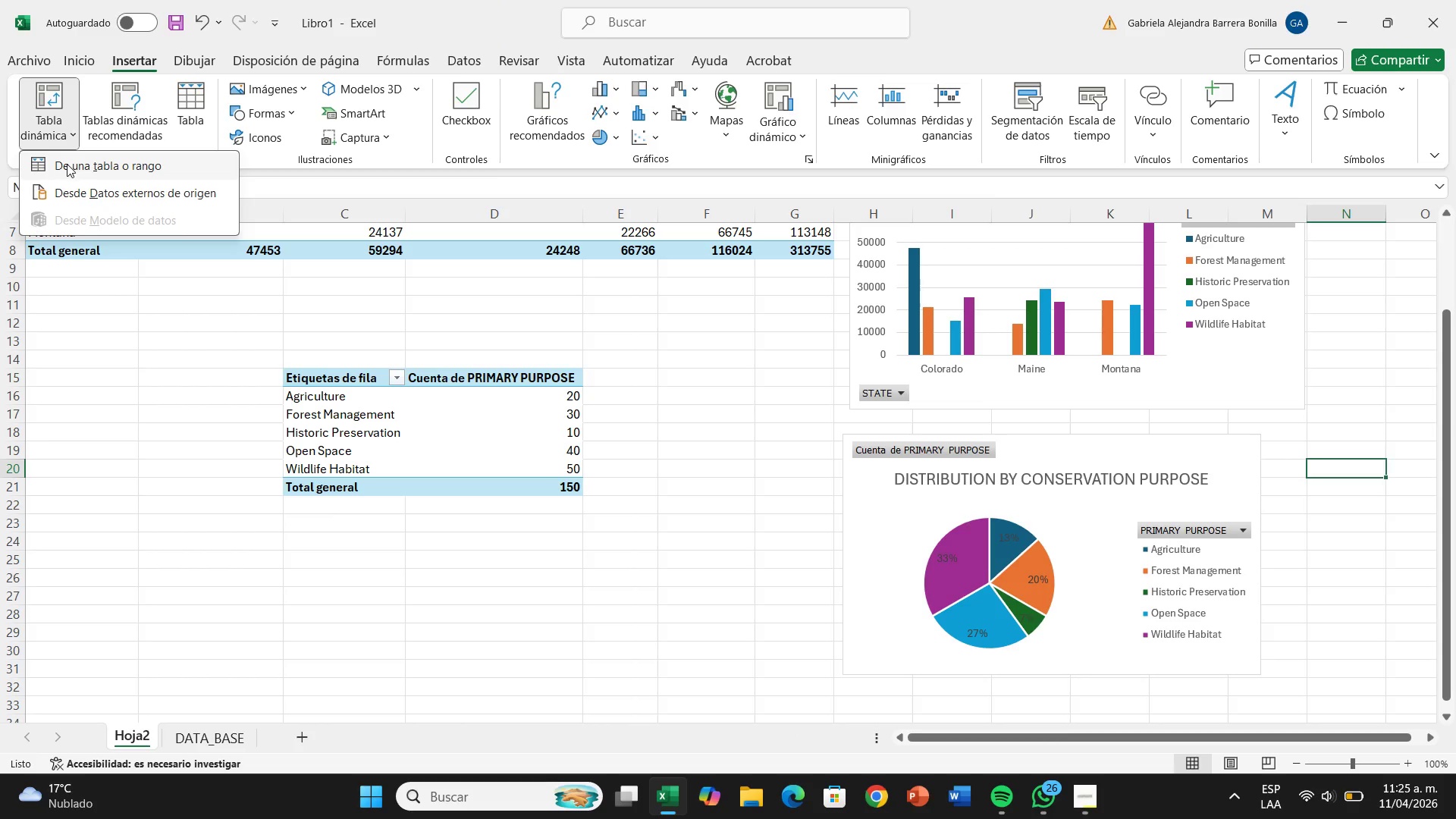 
left_click([67, 164])
 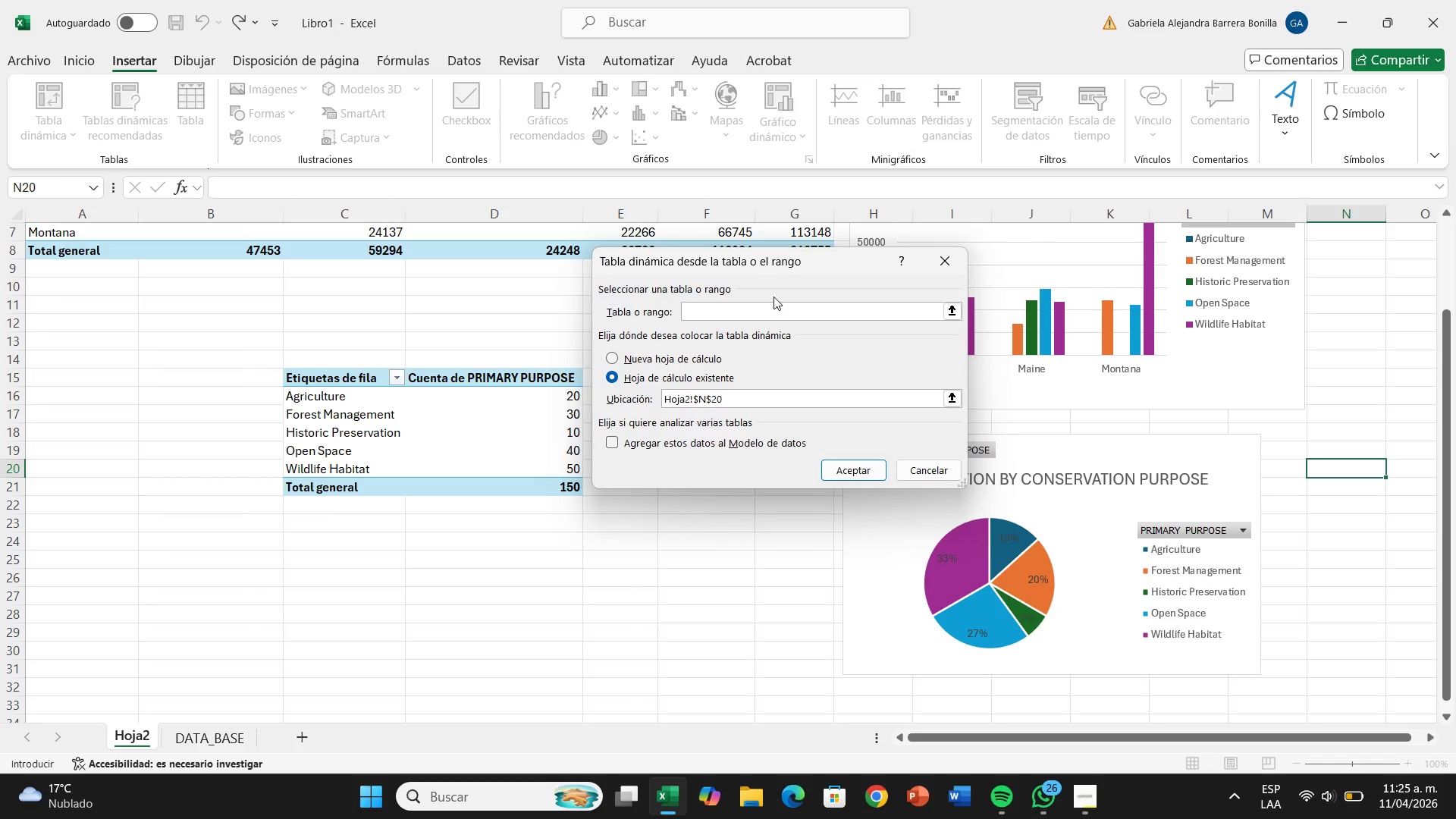 
left_click([748, 307])
 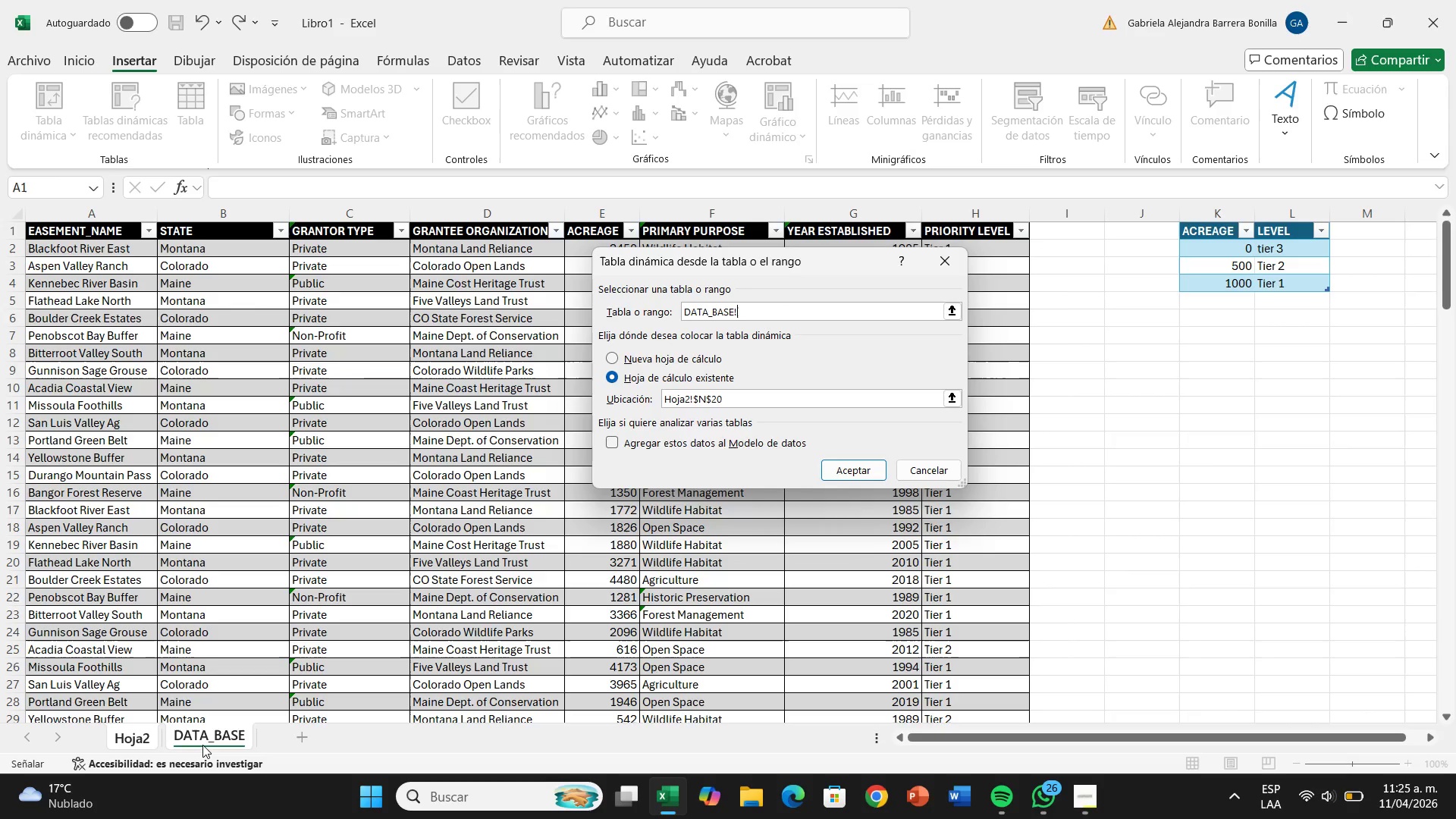 
wait(8.86)
 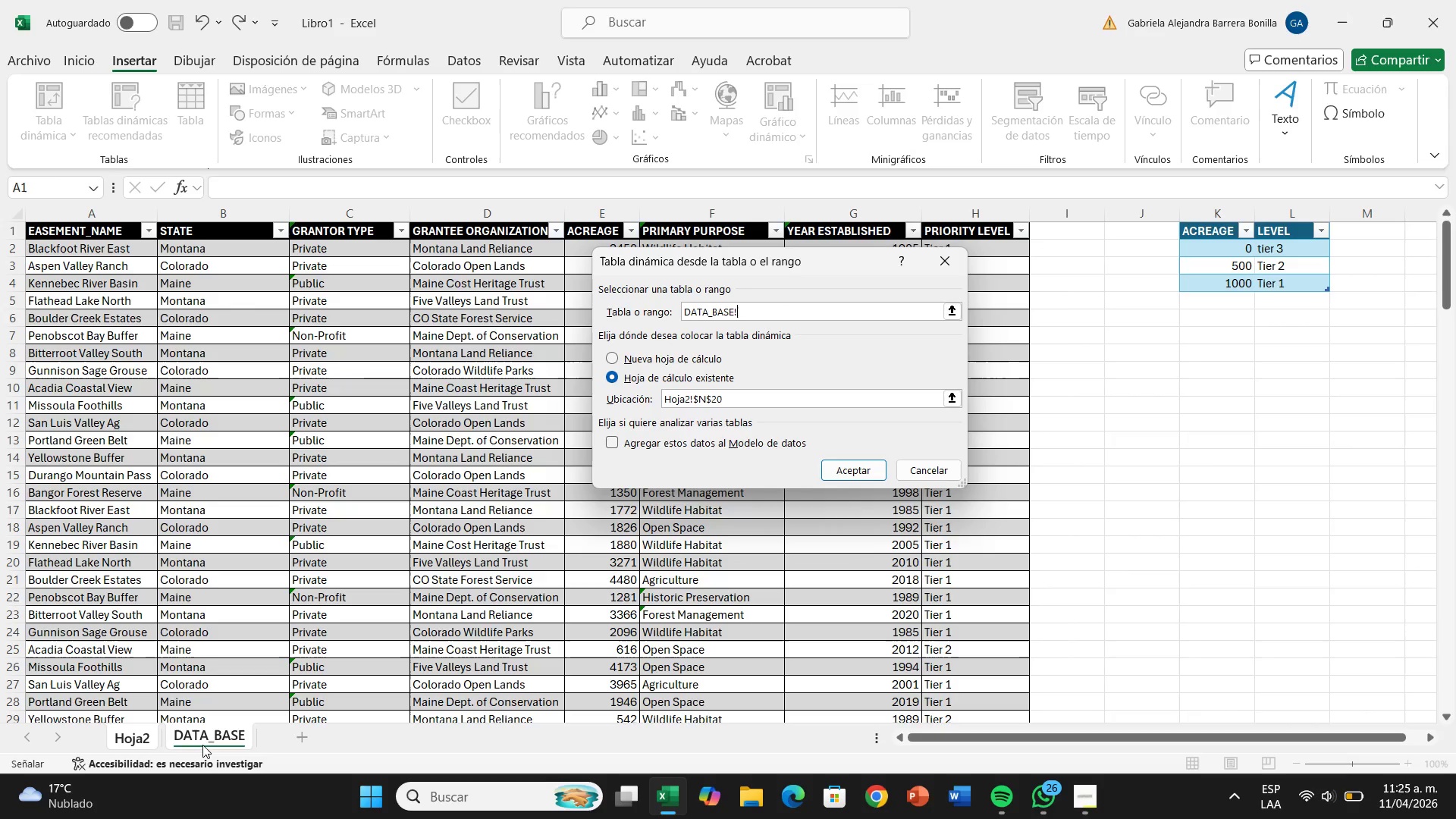 
left_click_drag(start_coordinate=[95, 236], to_coordinate=[992, 515])
 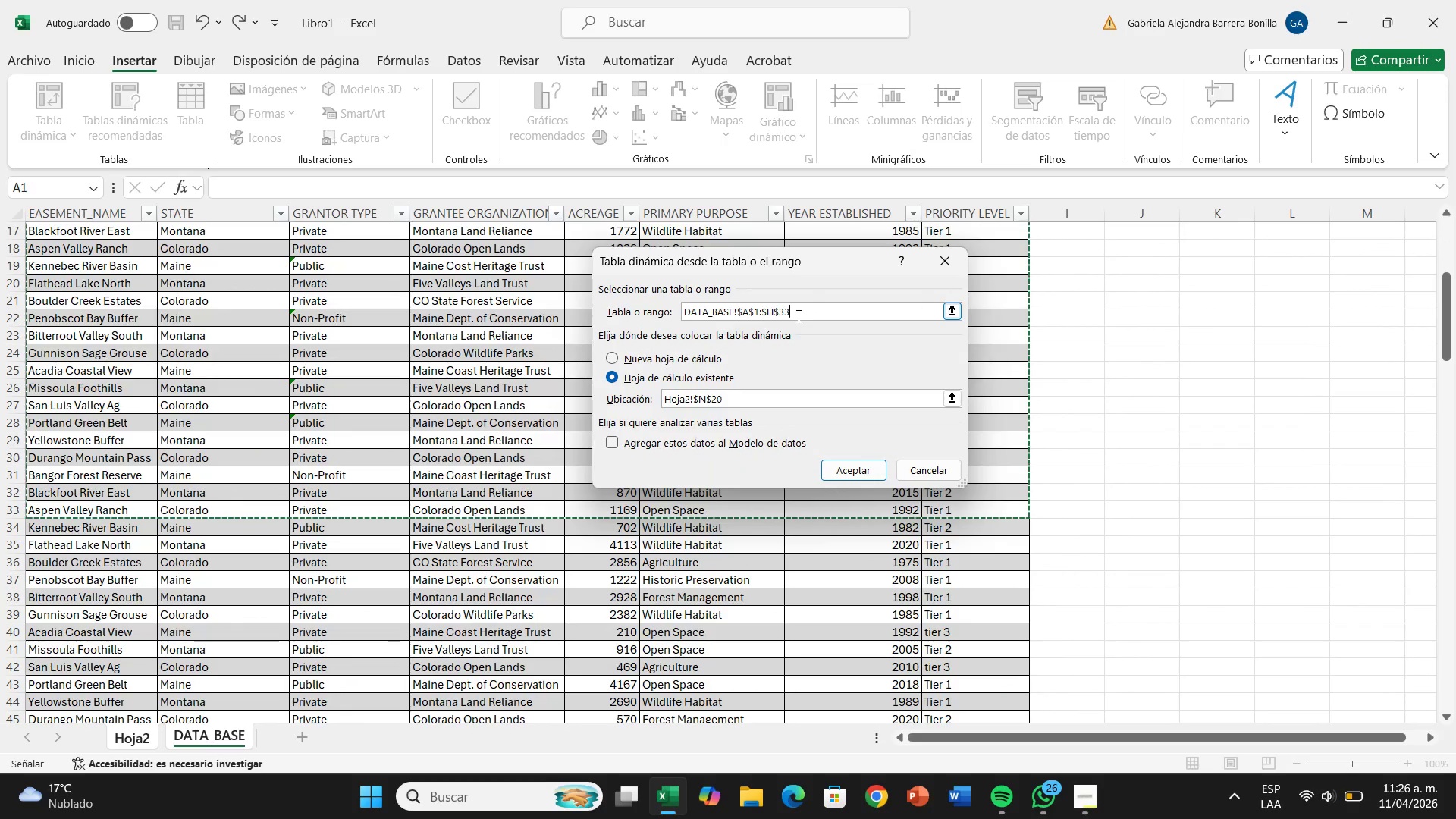 
hold_key(key=Backspace, duration=1.52)
 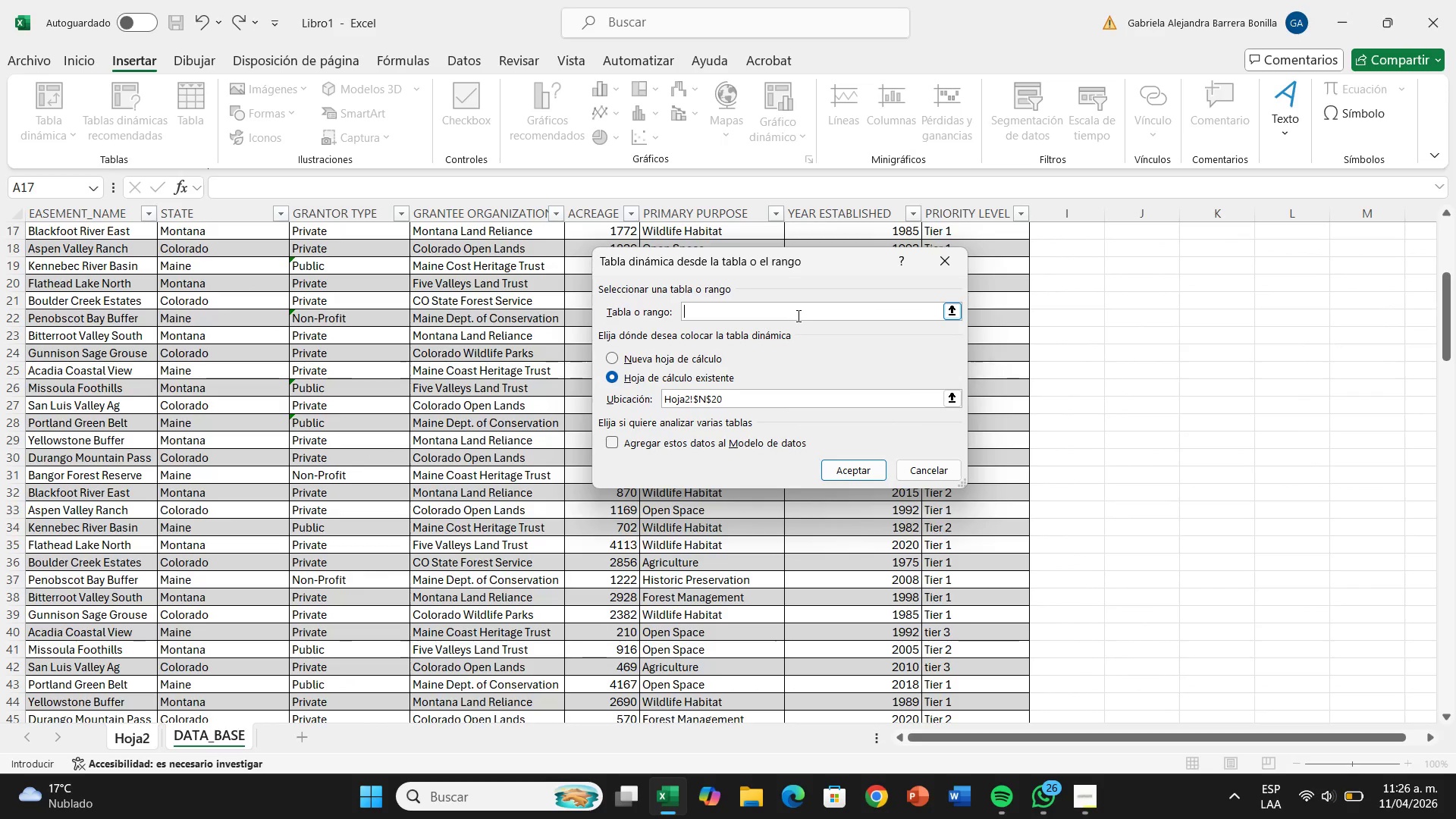 
hold_key(key=Backspace, duration=0.56)
 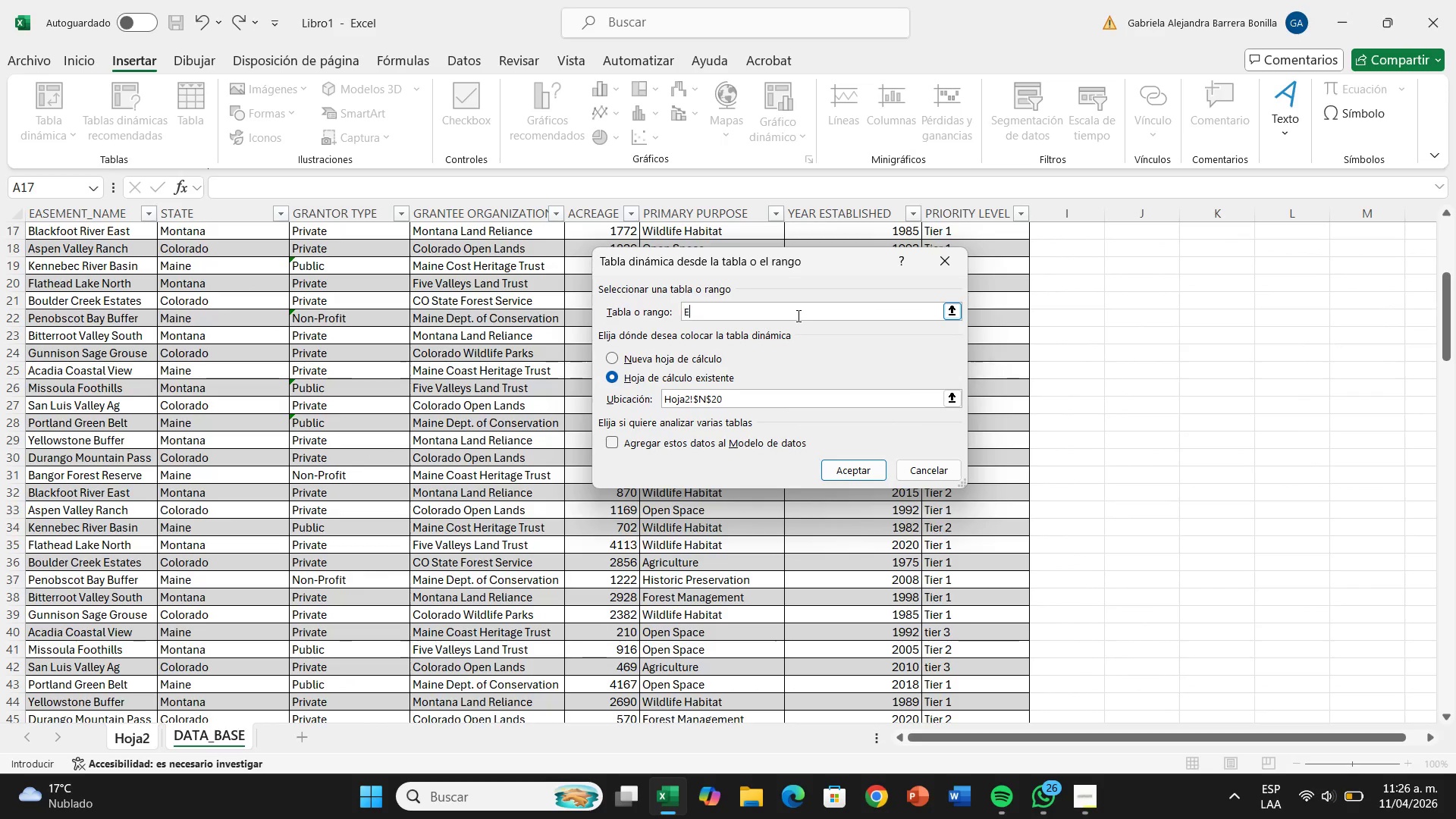 
type(easement_t)
key(Backspace)
type(registry)
 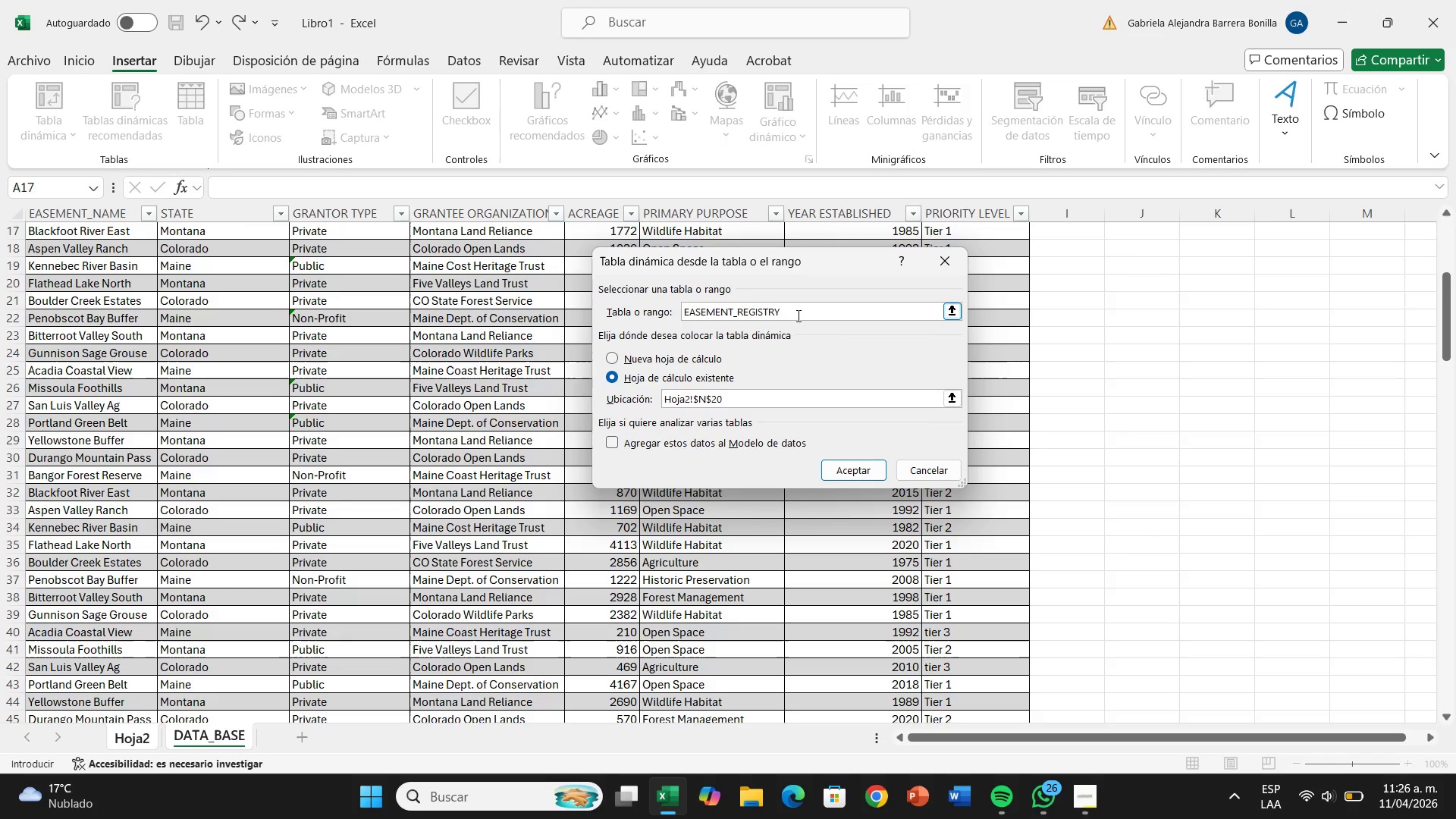 
key(Enter)
 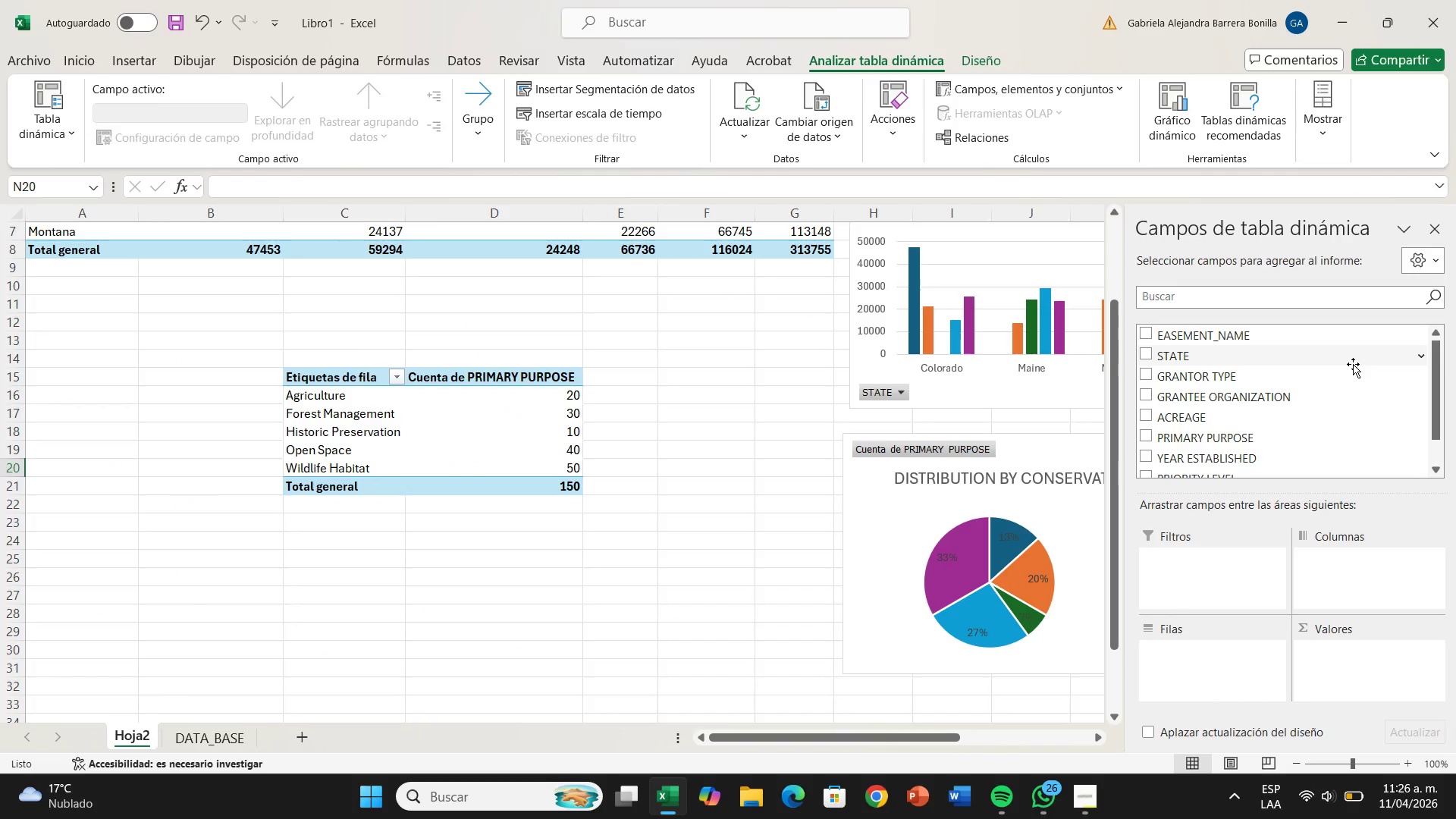 
wait(5.44)
 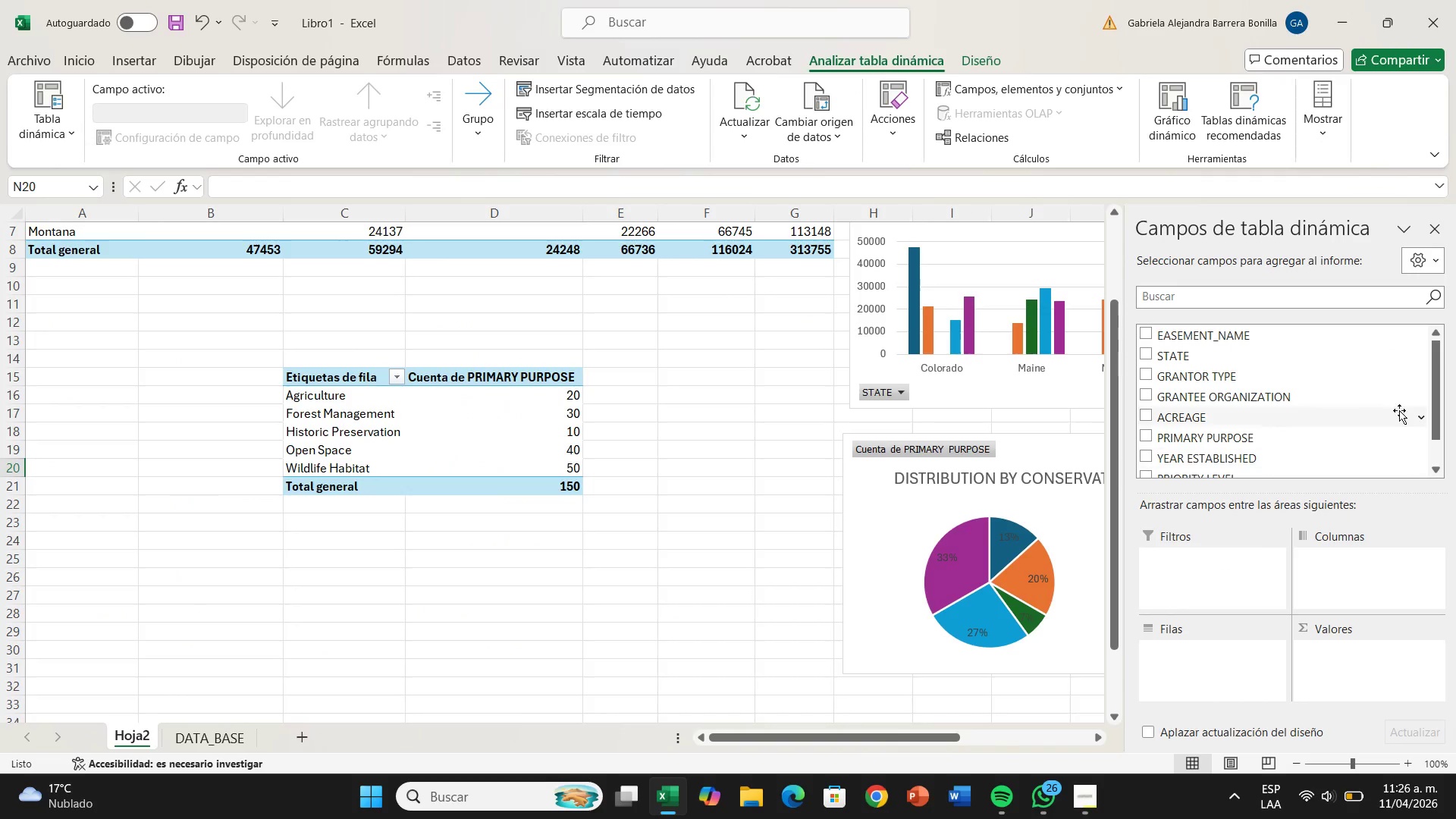 
scroll: coordinate [1169, 428], scroll_direction: down, amount: 3.0
 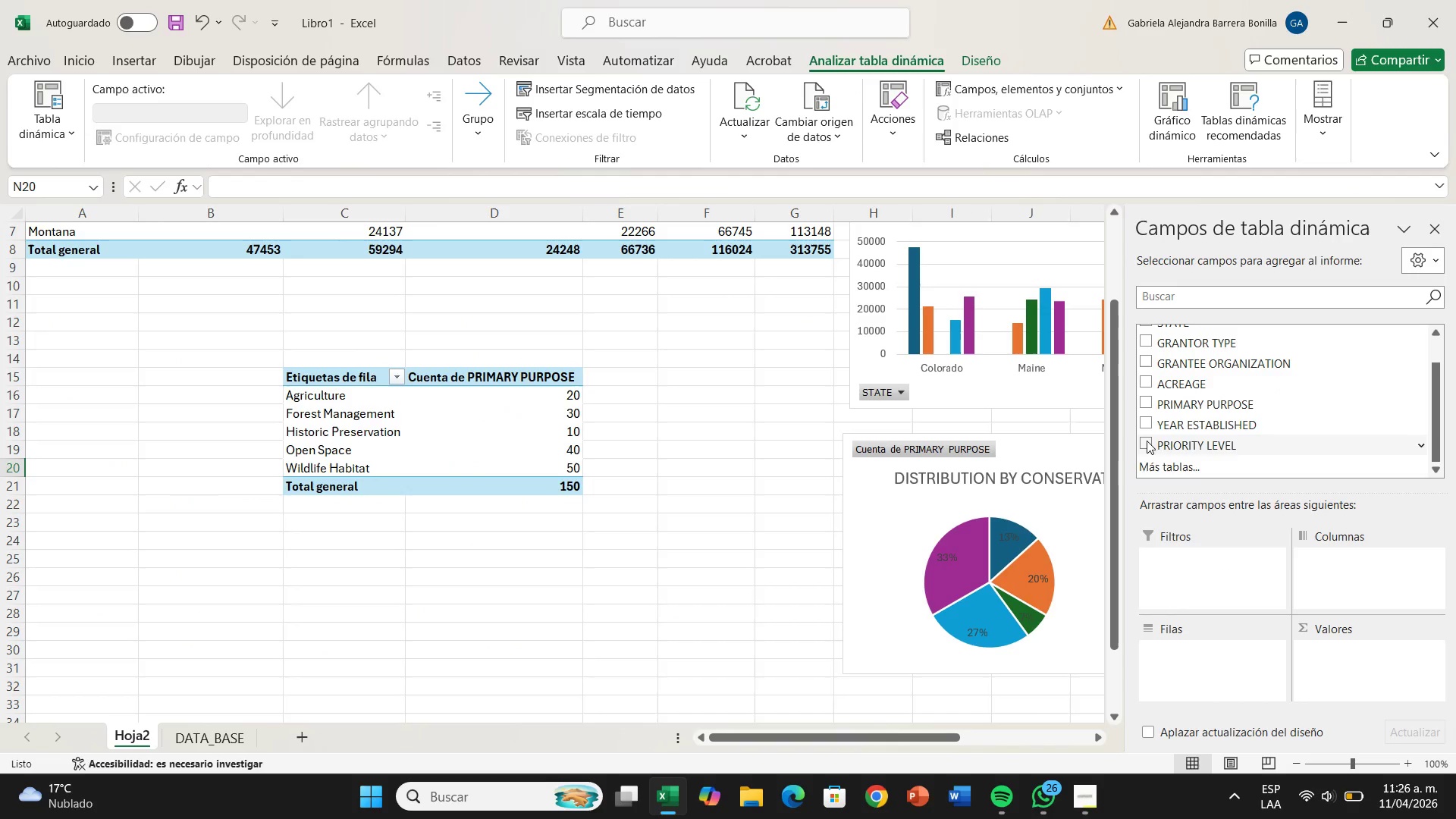 
left_click_drag(start_coordinate=[1147, 441], to_coordinate=[1197, 654])
 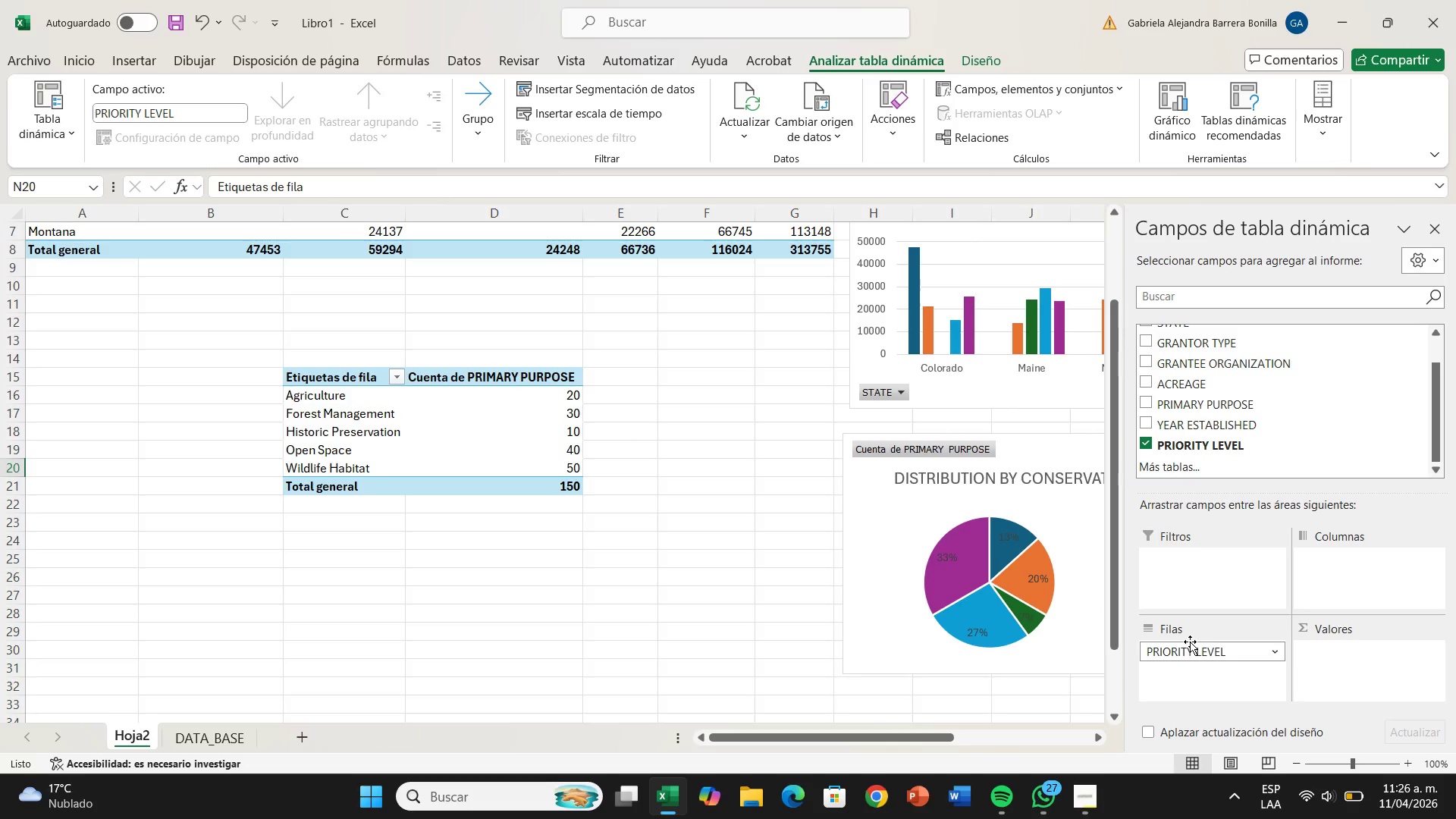 
wait(42.73)
 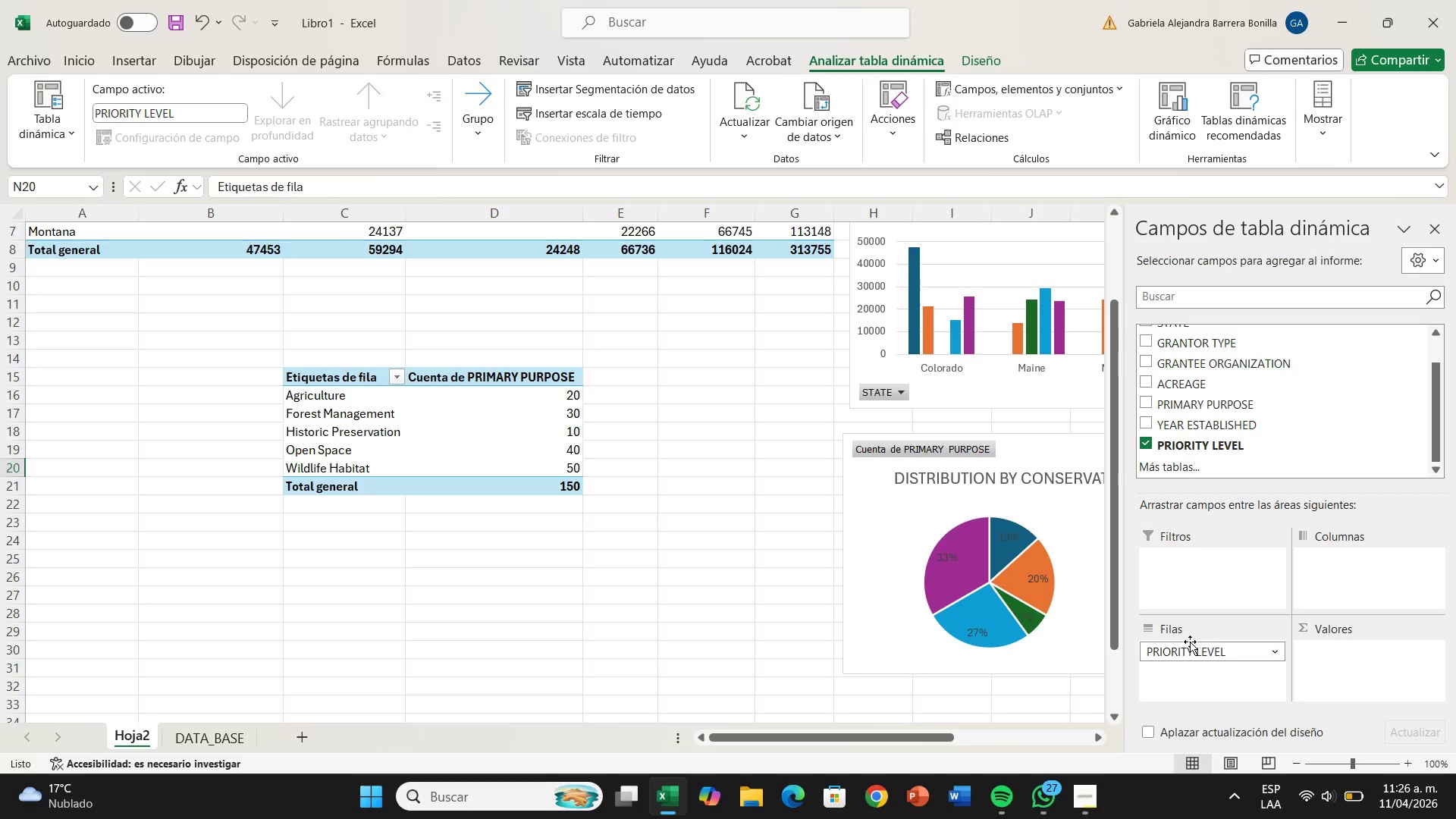 
left_click_drag(start_coordinate=[1211, 444], to_coordinate=[1354, 649])
 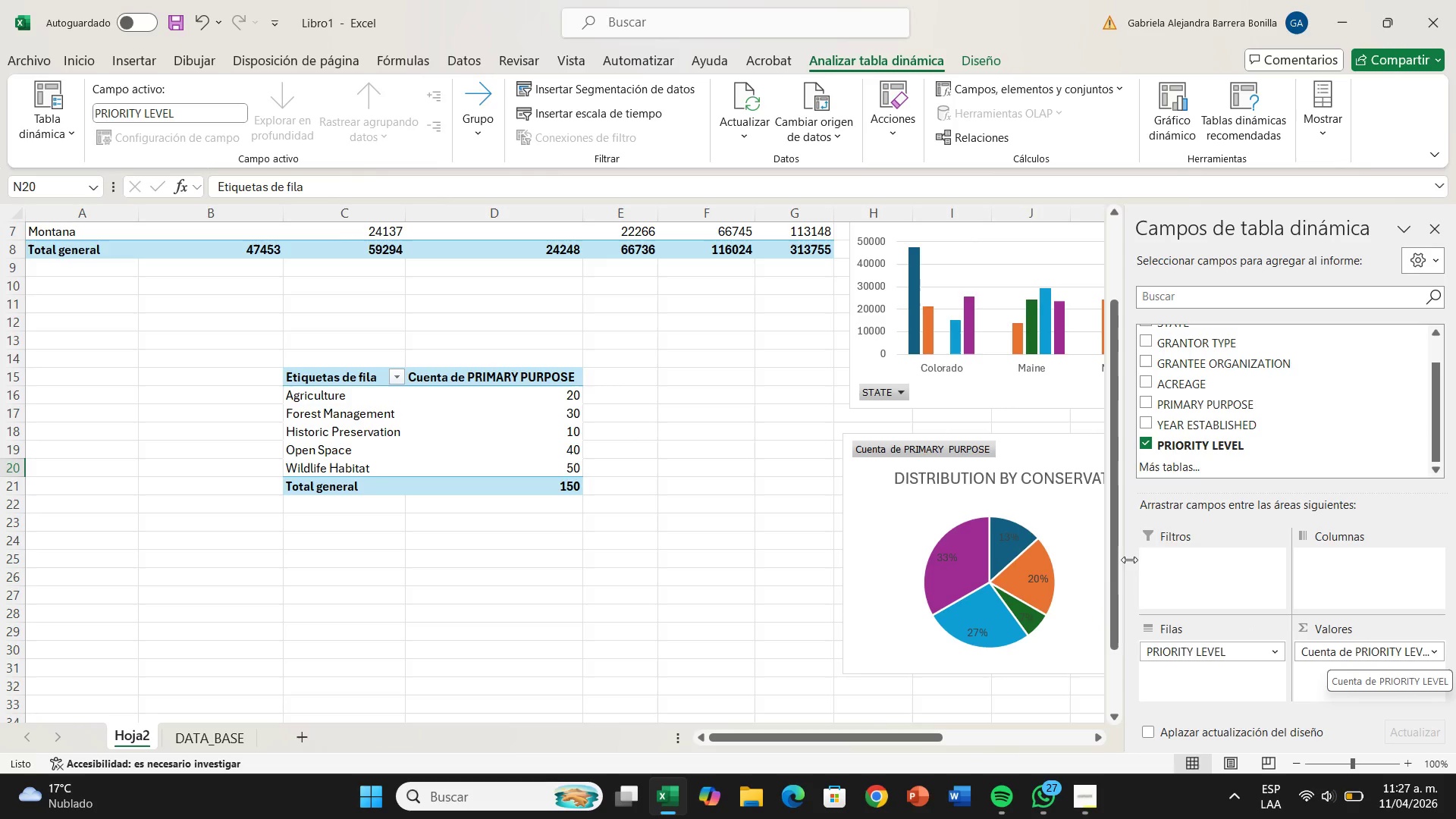 
scroll: coordinate [830, 545], scroll_direction: up, amount: 4.0
 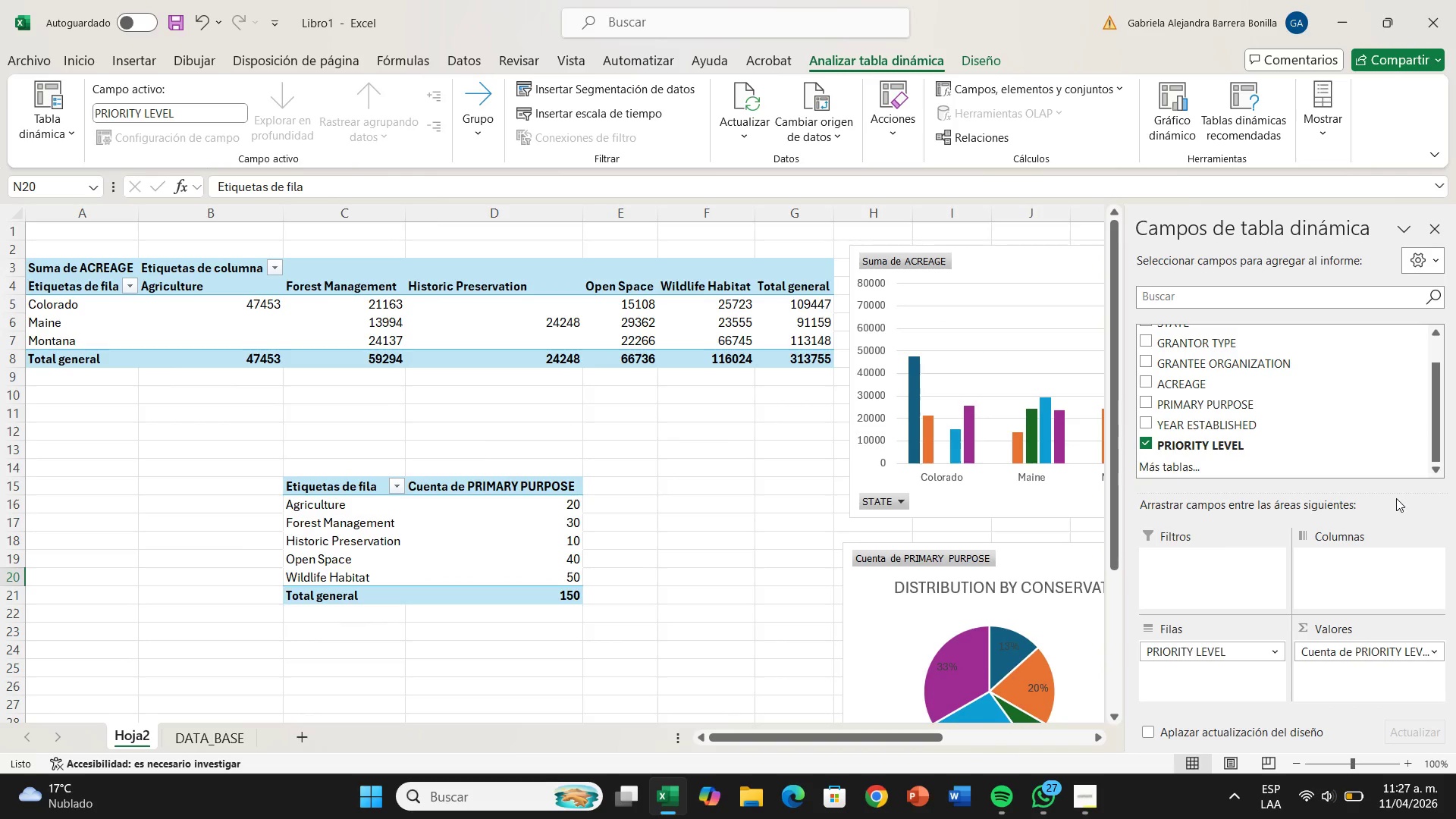 
scroll: coordinate [443, 612], scroll_direction: down, amount: 5.0
 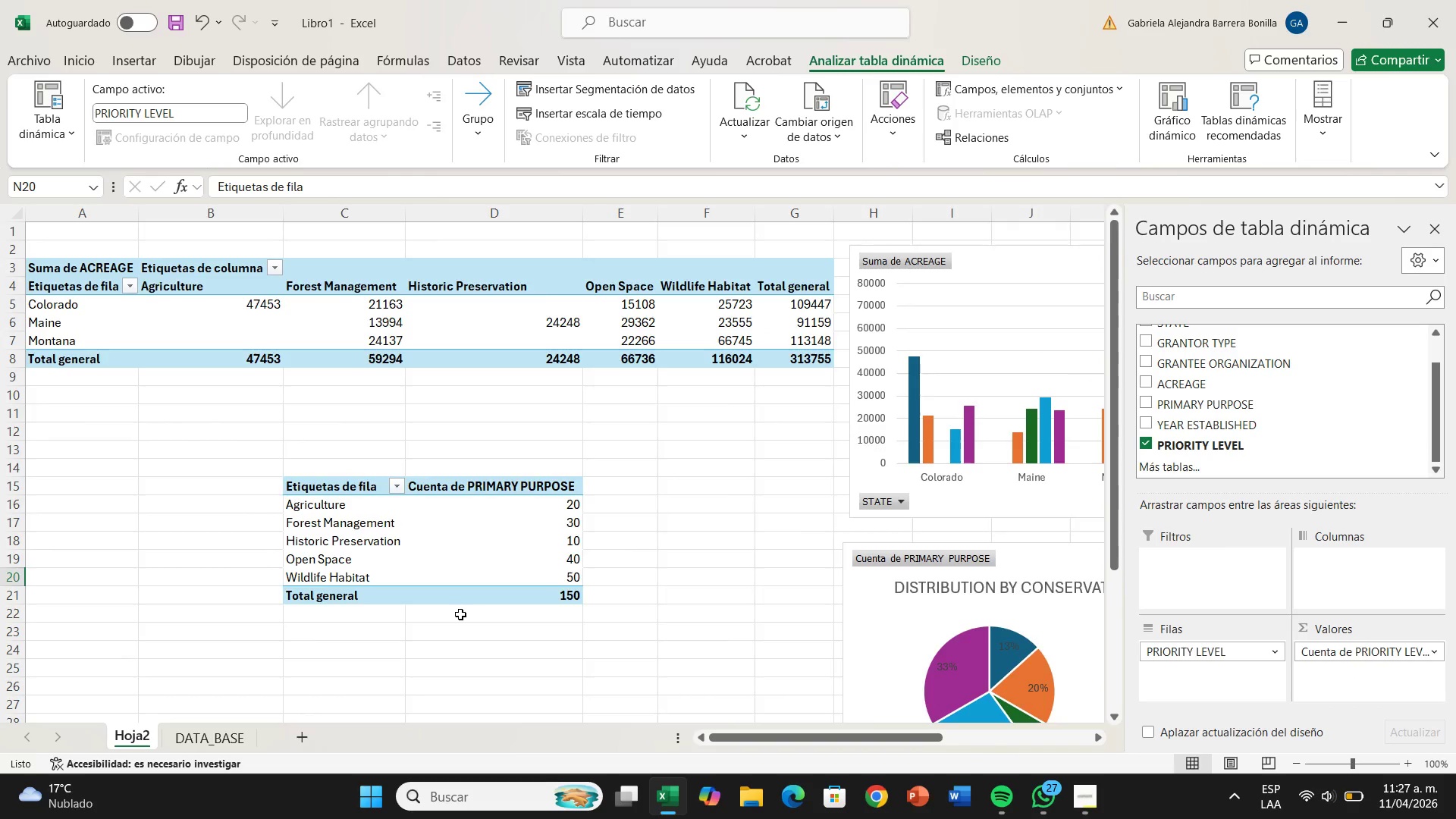 
scroll: coordinate [460, 614], scroll_direction: none, amount: 0.0
 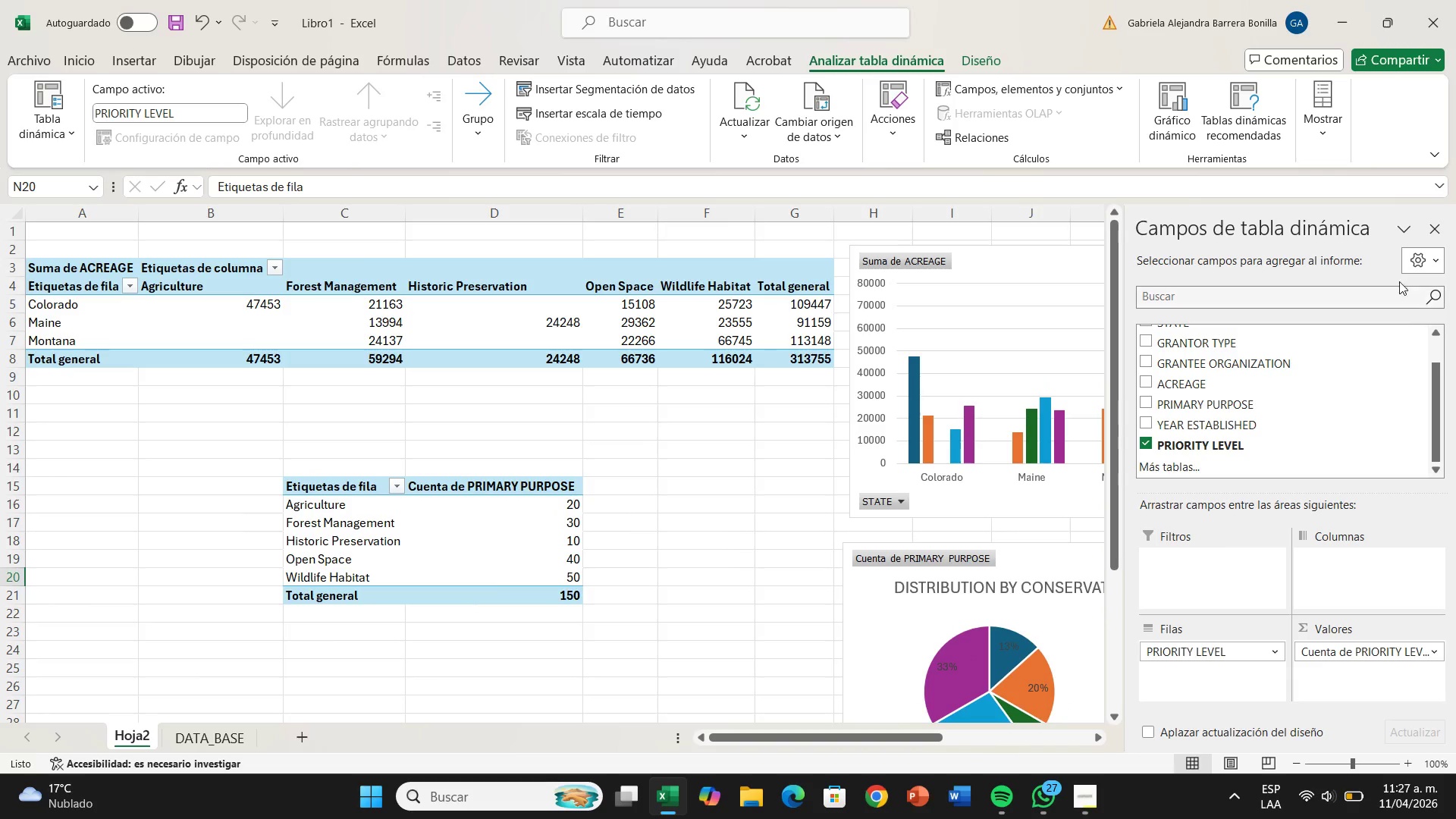 
left_click([1438, 221])
 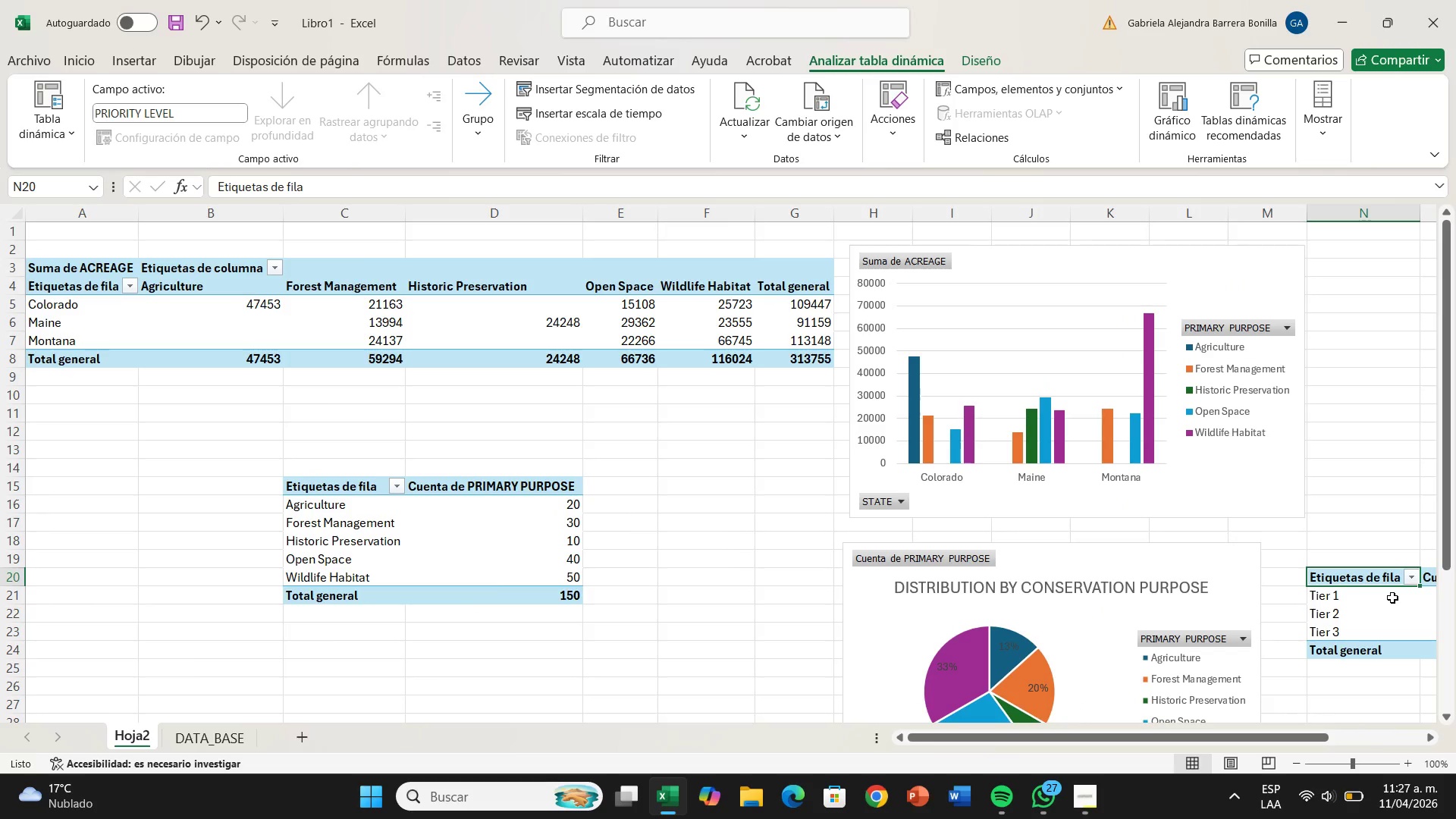 
scroll: coordinate [1370, 607], scroll_direction: down, amount: 3.0
 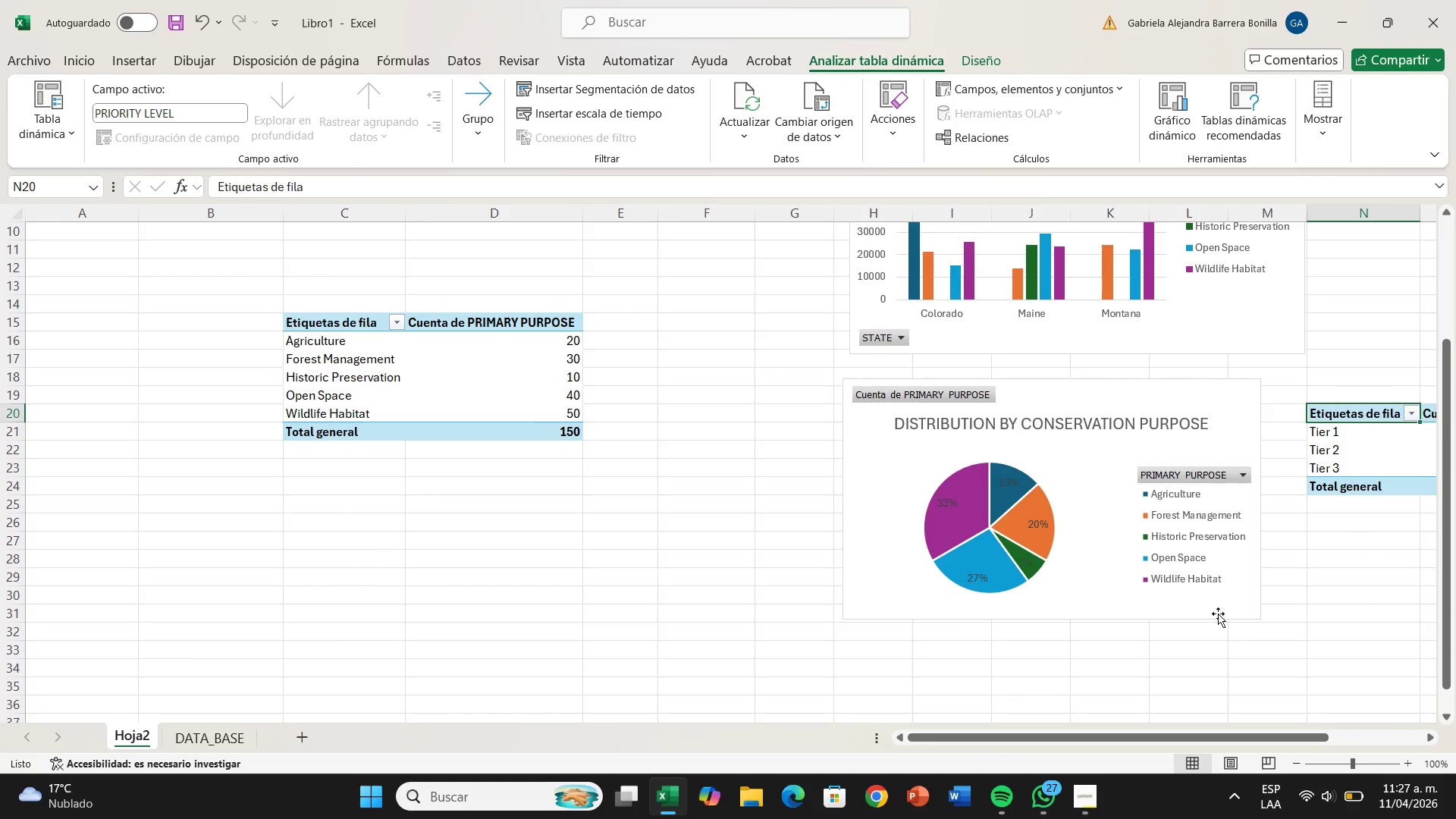 
left_click_drag(start_coordinate=[1042, 739], to_coordinate=[1189, 772])
 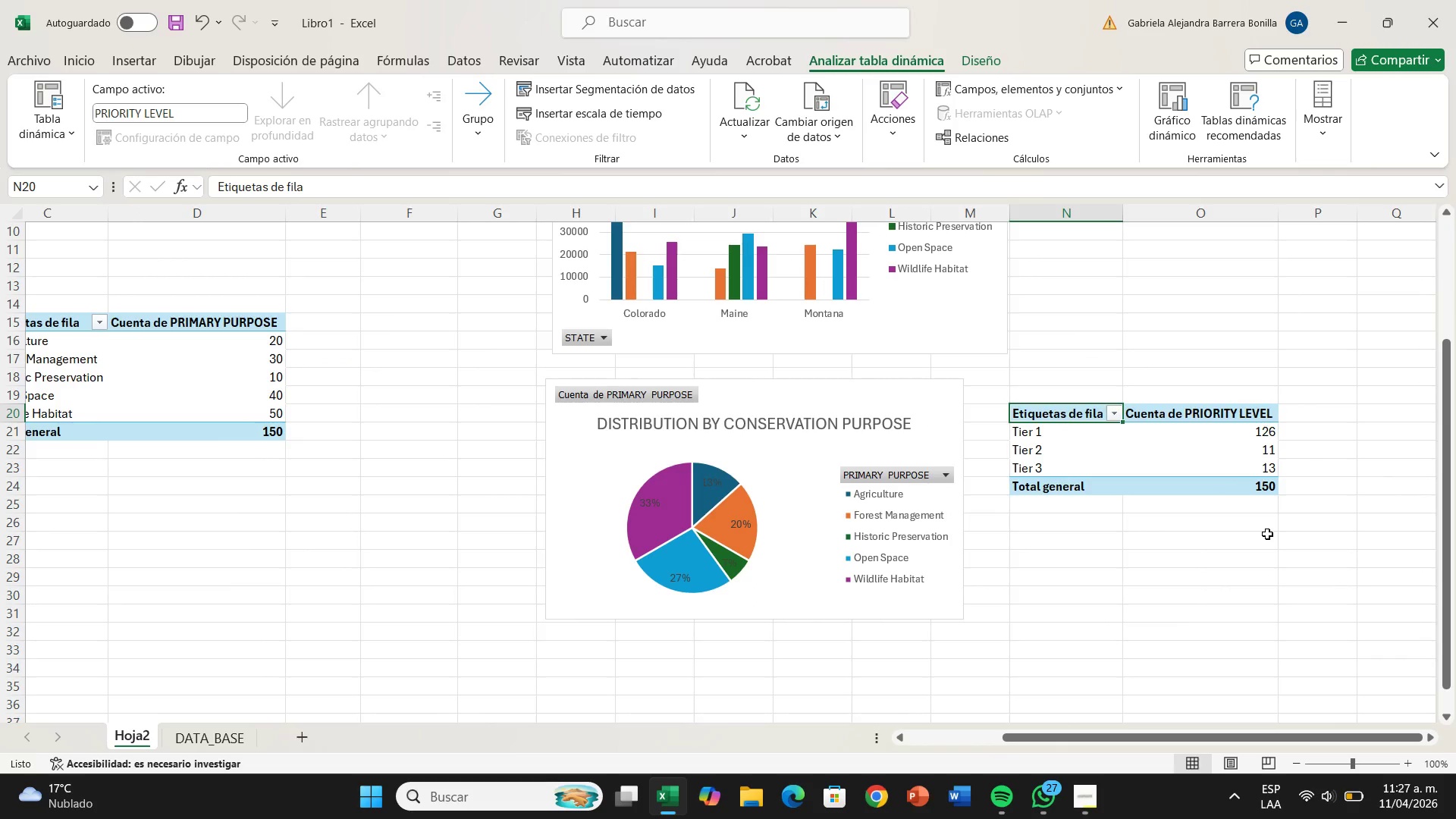 
wait(7.36)
 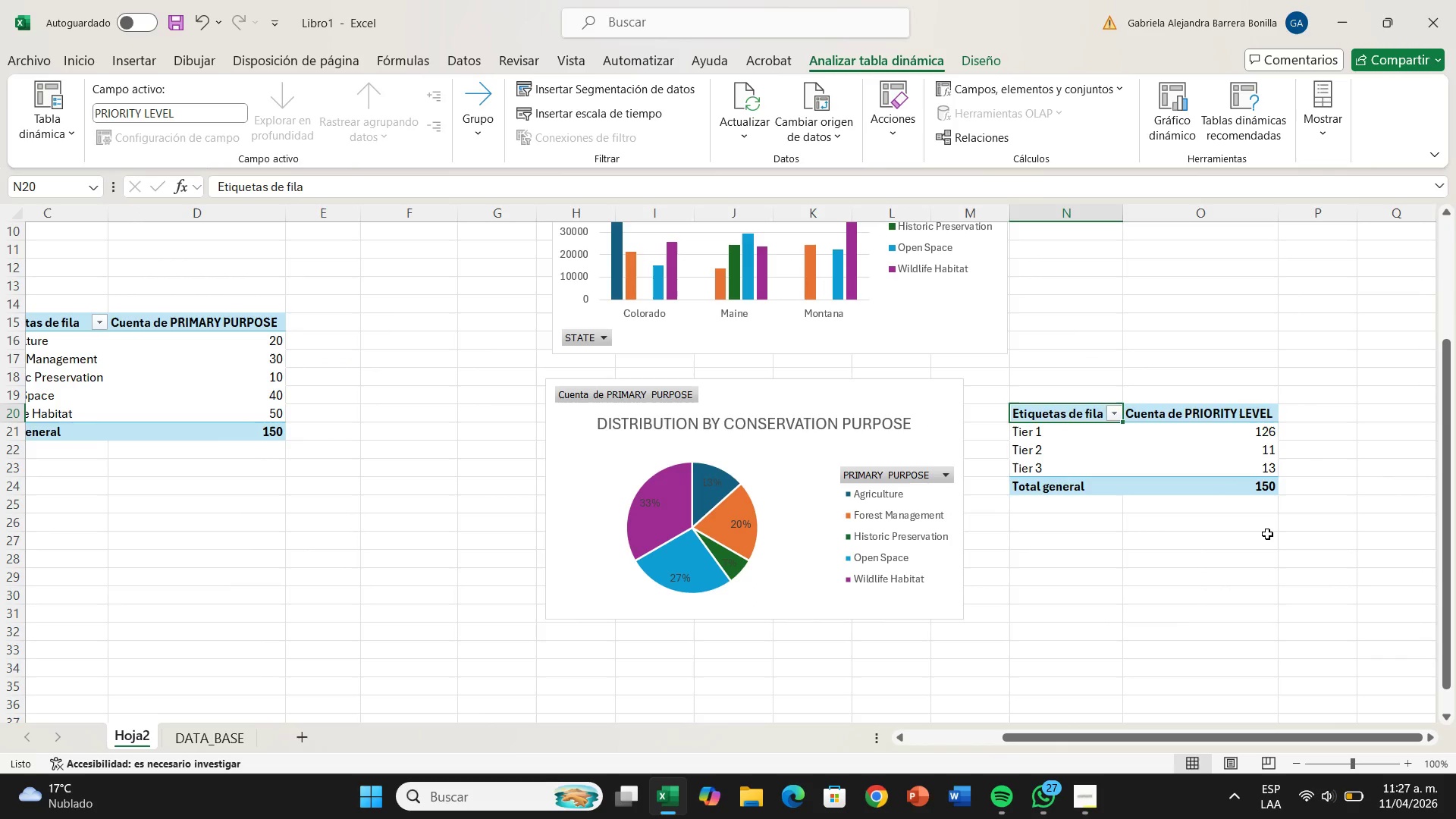 
mouse_move([1241, 444])
 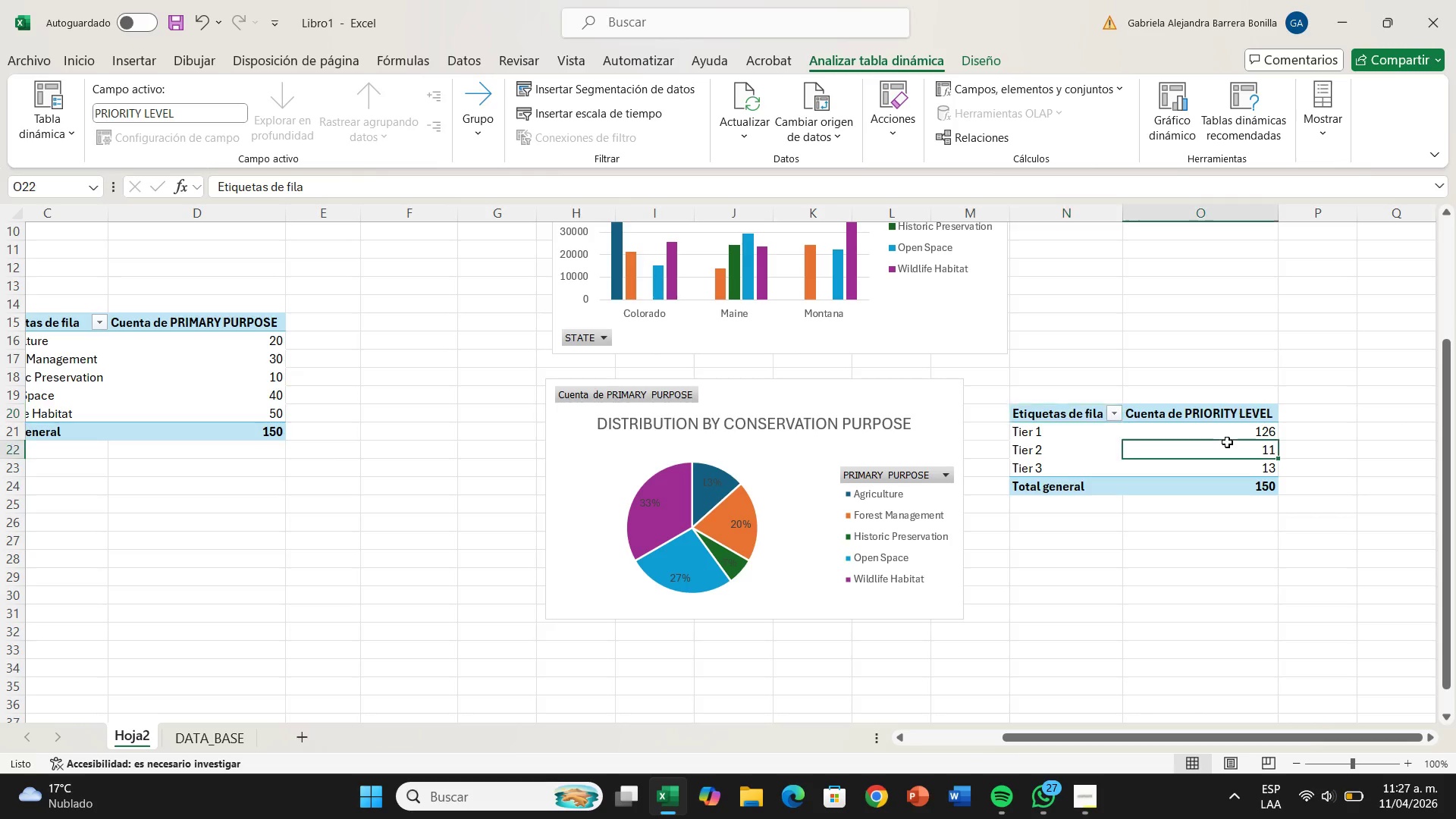 
left_click([1227, 442])
 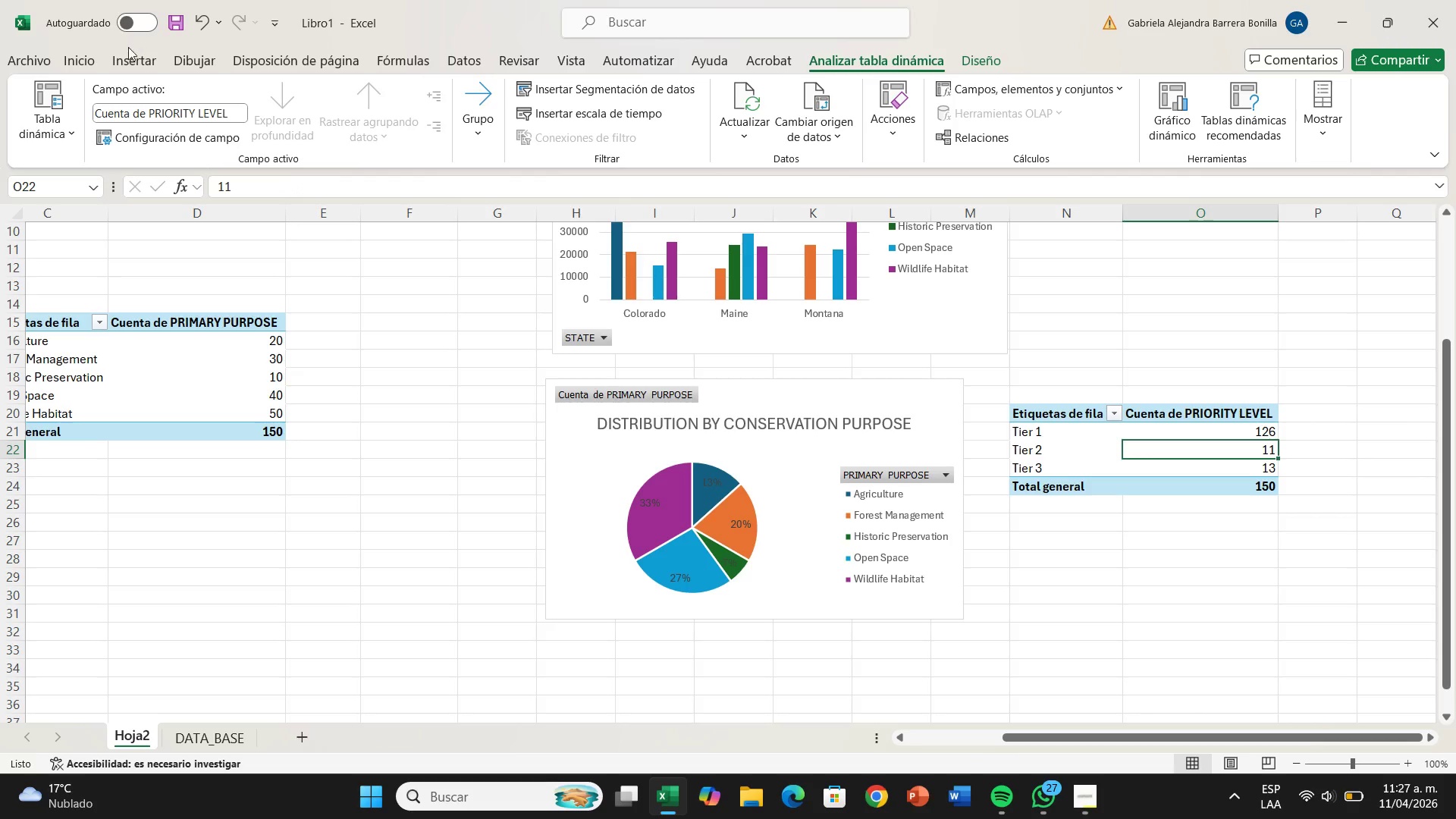 
left_click([123, 57])
 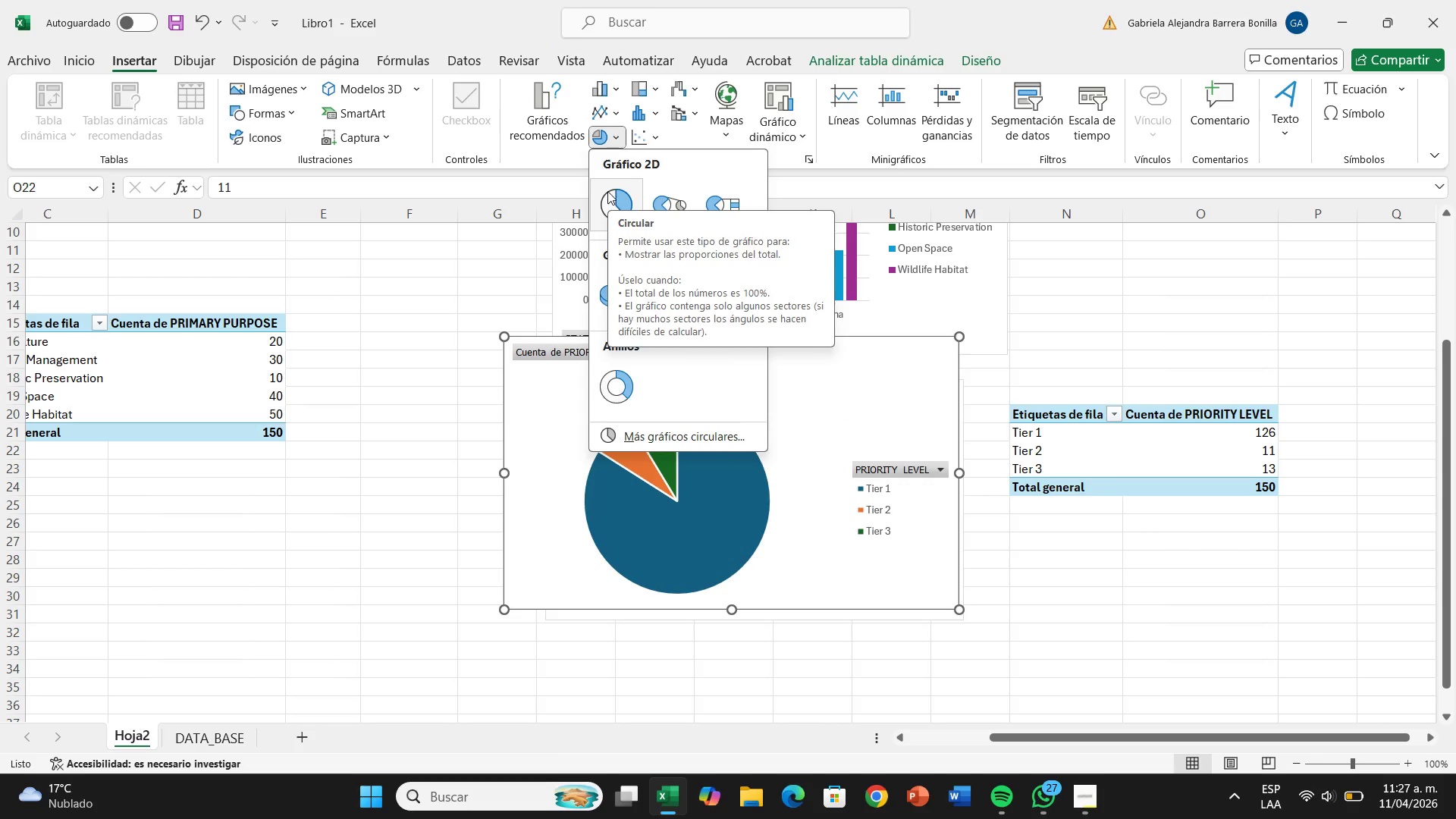 
wait(11.88)
 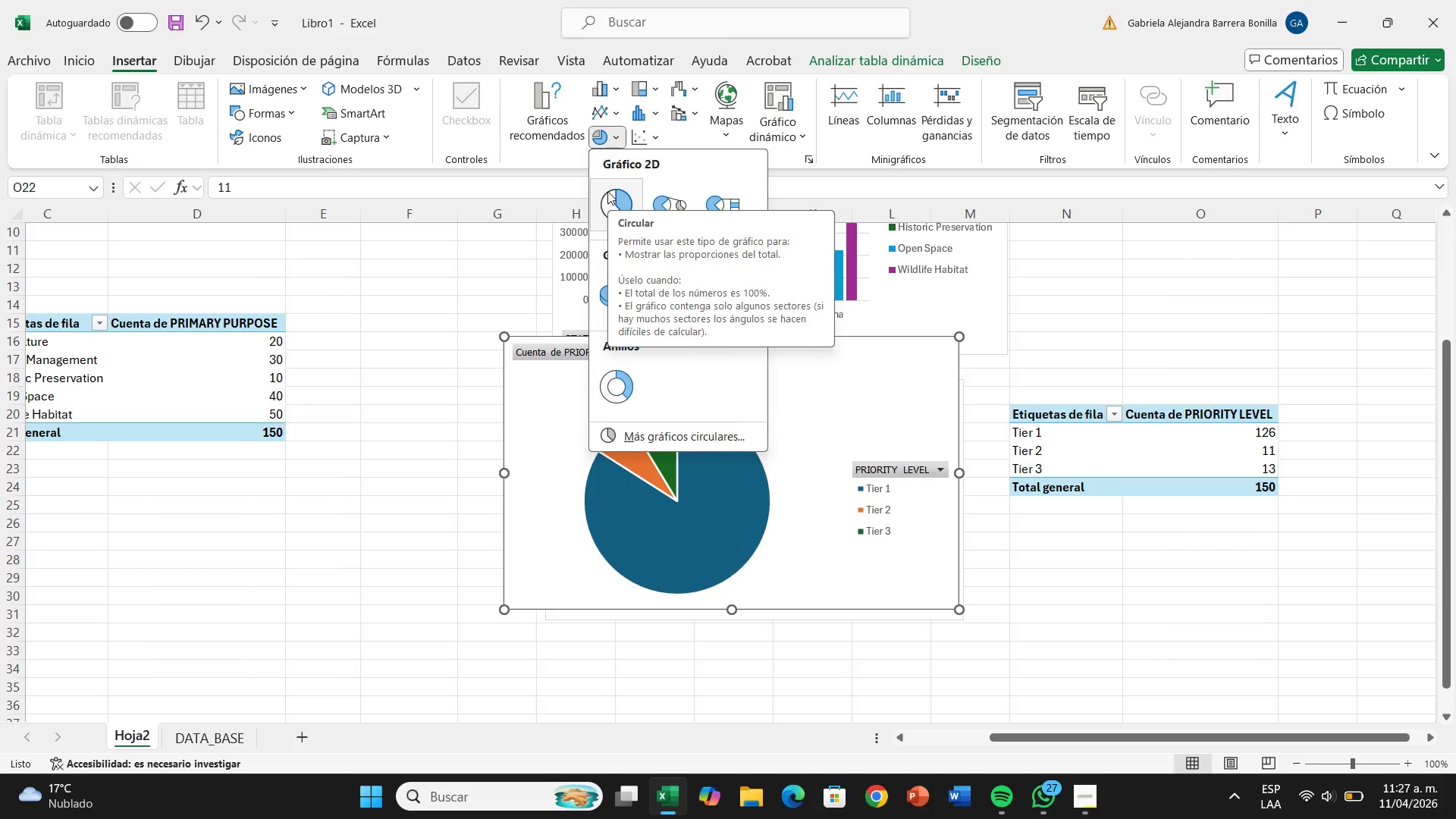 
left_click([607, 191])
 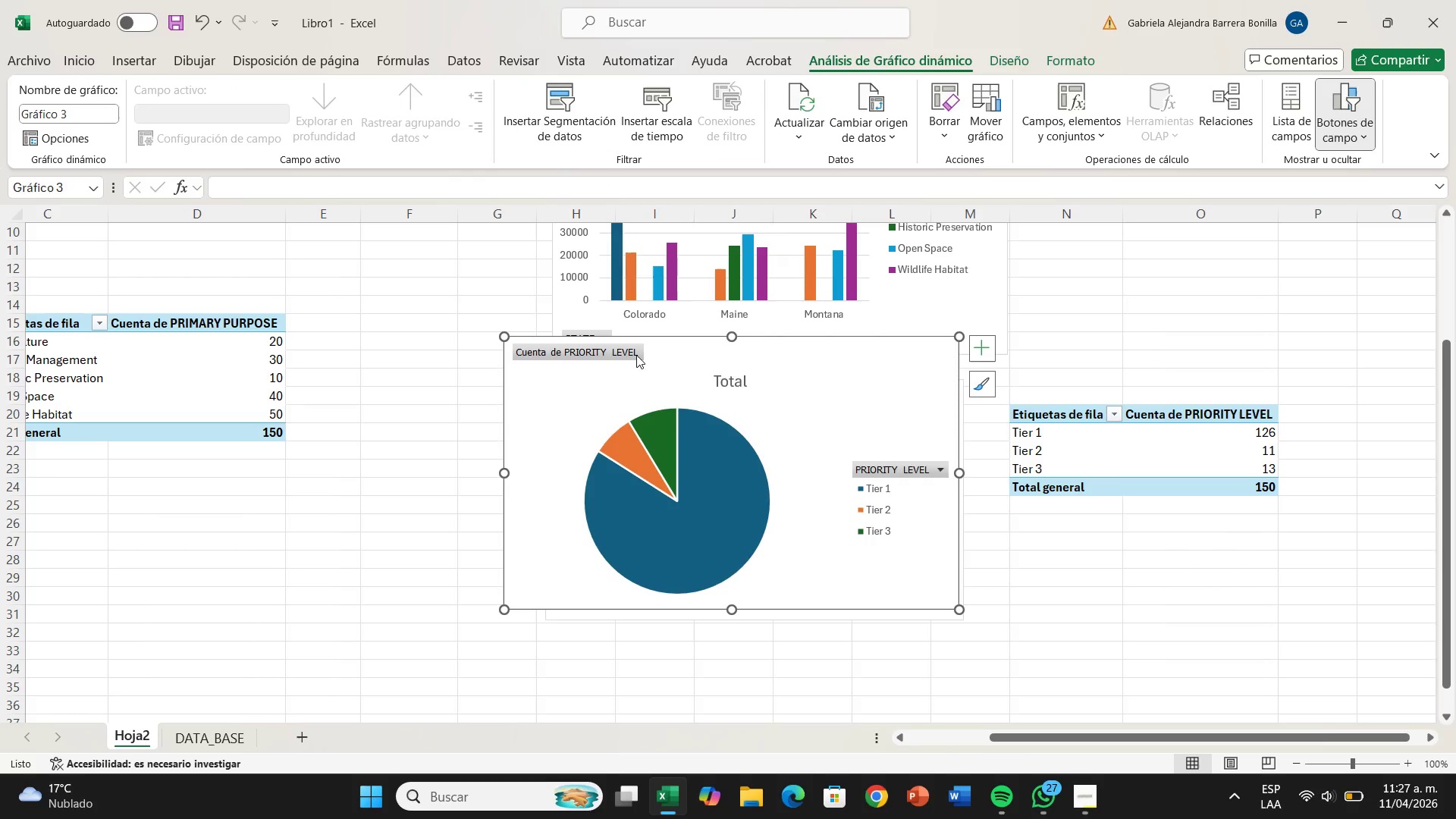 
left_click_drag(start_coordinate=[684, 381], to_coordinate=[974, 514])
 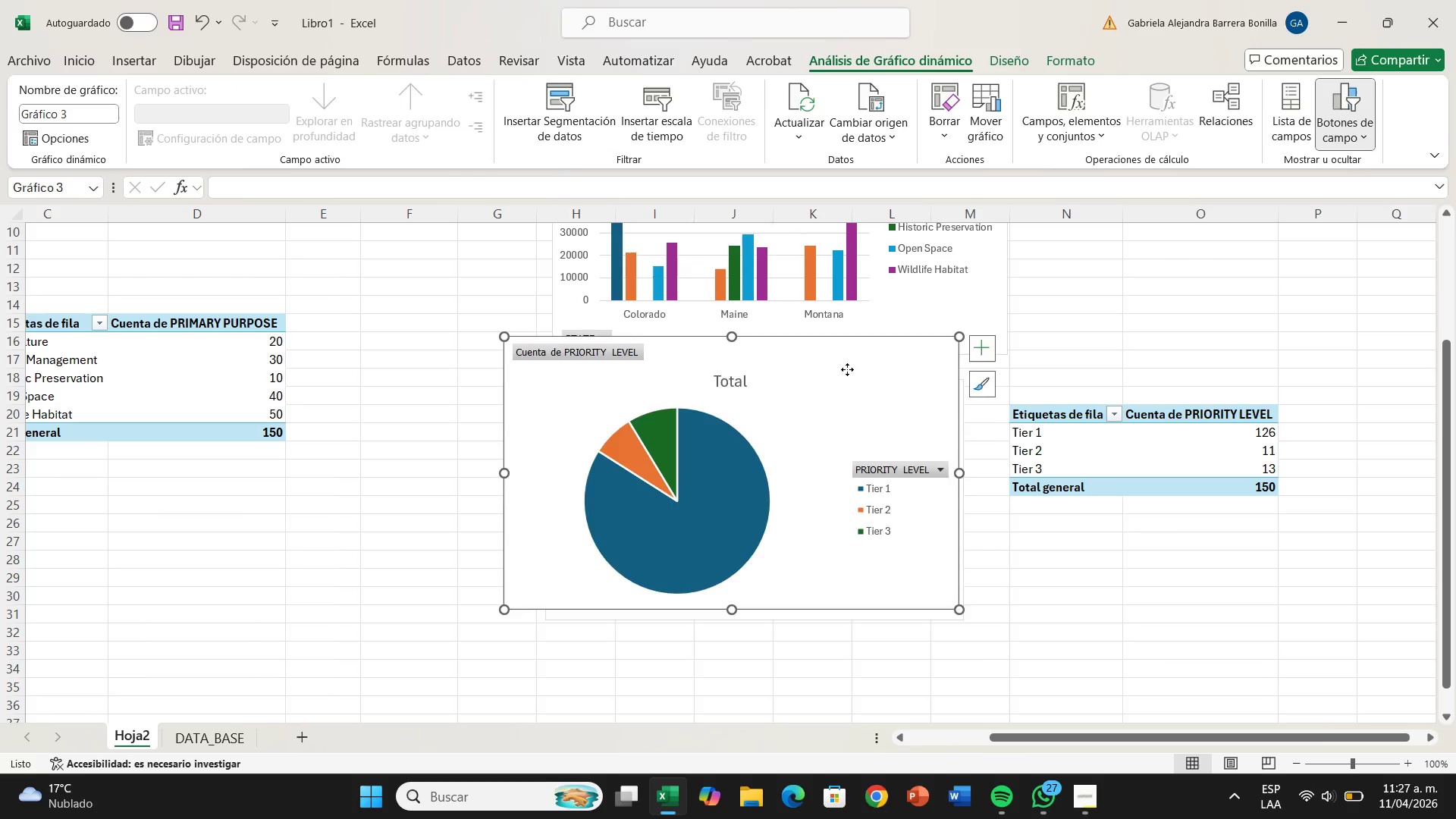 
left_click_drag(start_coordinate=[847, 369], to_coordinate=[1321, 564])
 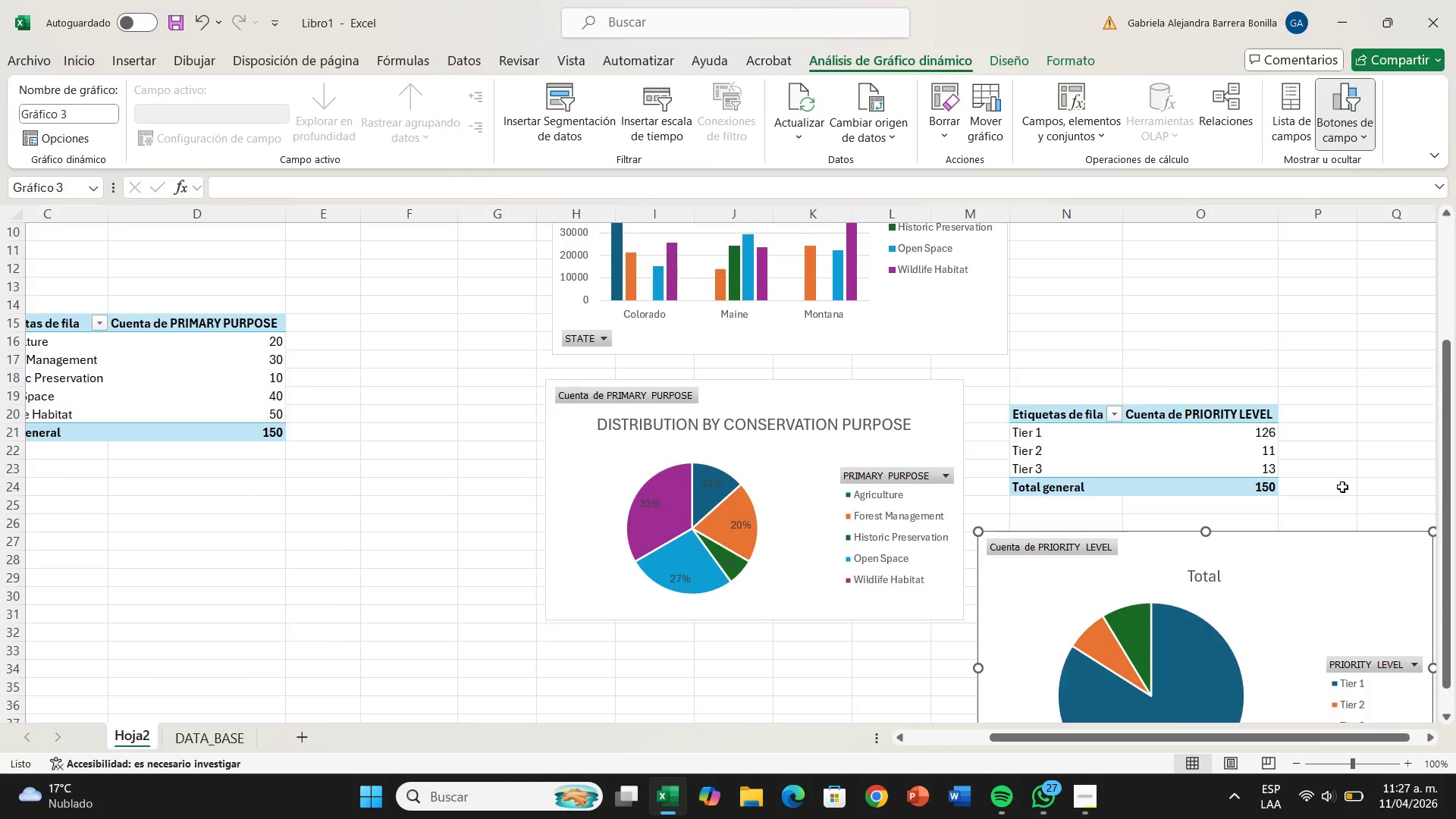 
scroll: coordinate [1342, 487], scroll_direction: down, amount: 3.0
 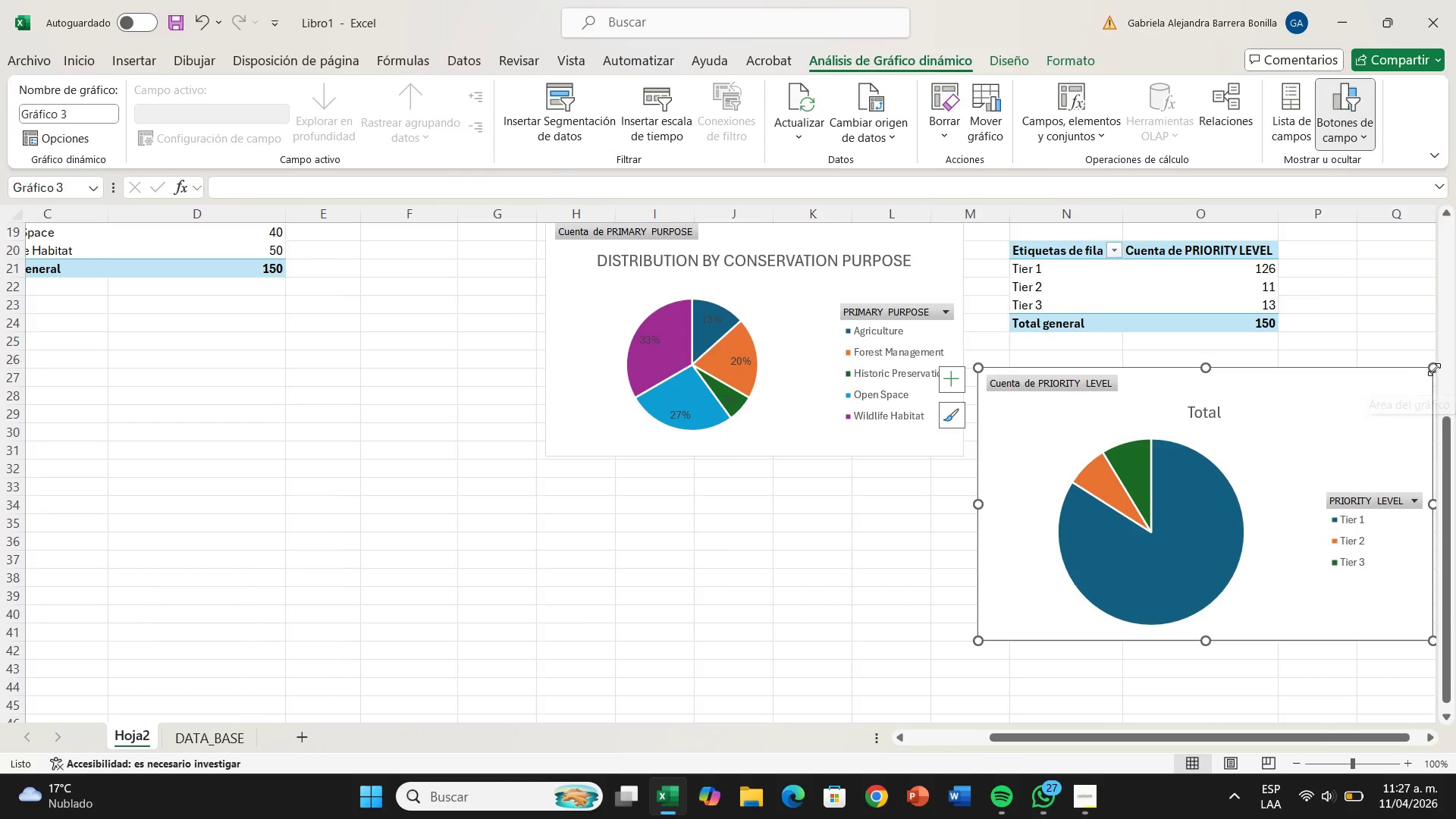 
left_click_drag(start_coordinate=[1434, 369], to_coordinate=[1387, 409])
 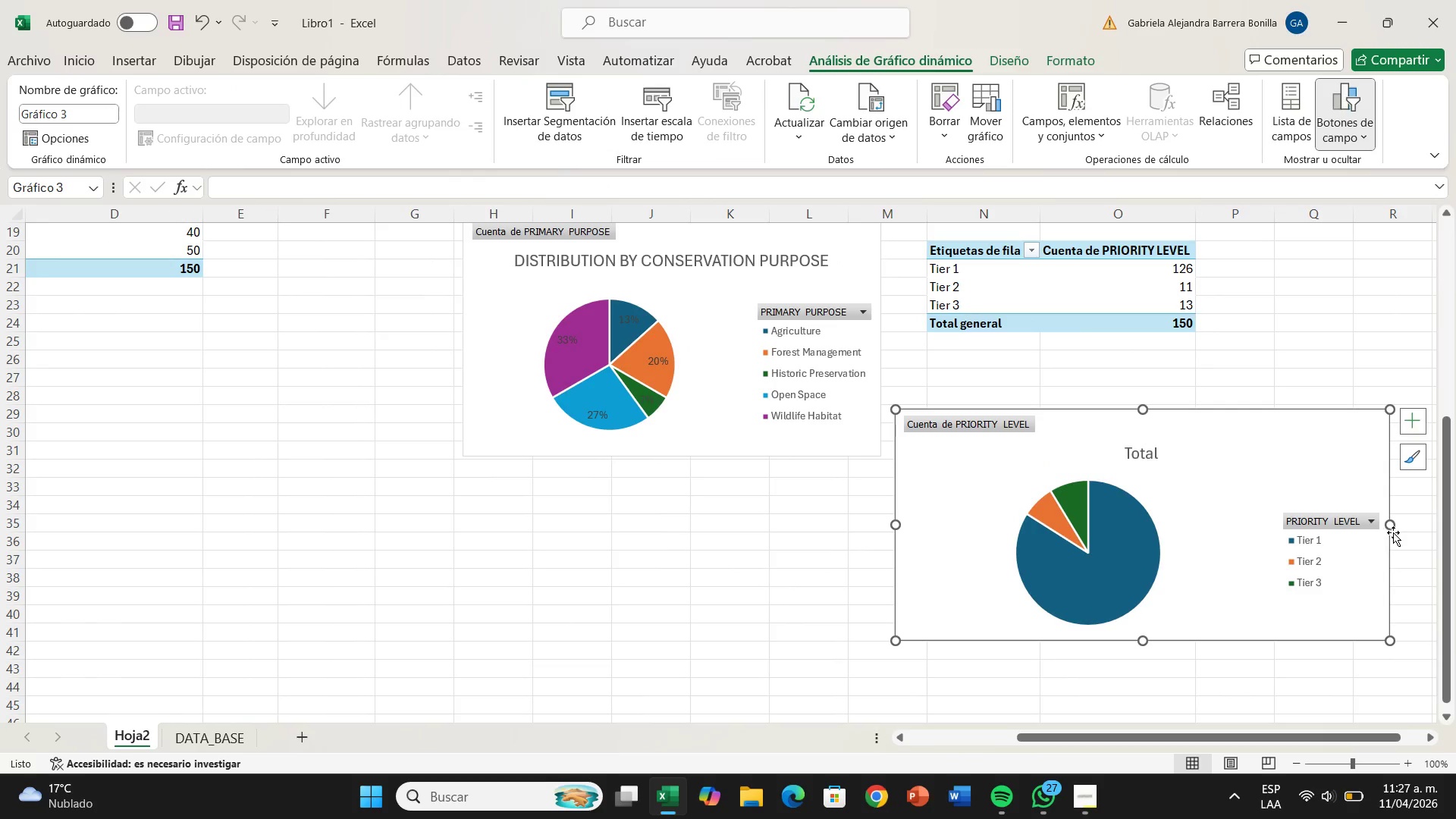 
left_click_drag(start_coordinate=[1390, 524], to_coordinate=[1343, 521])
 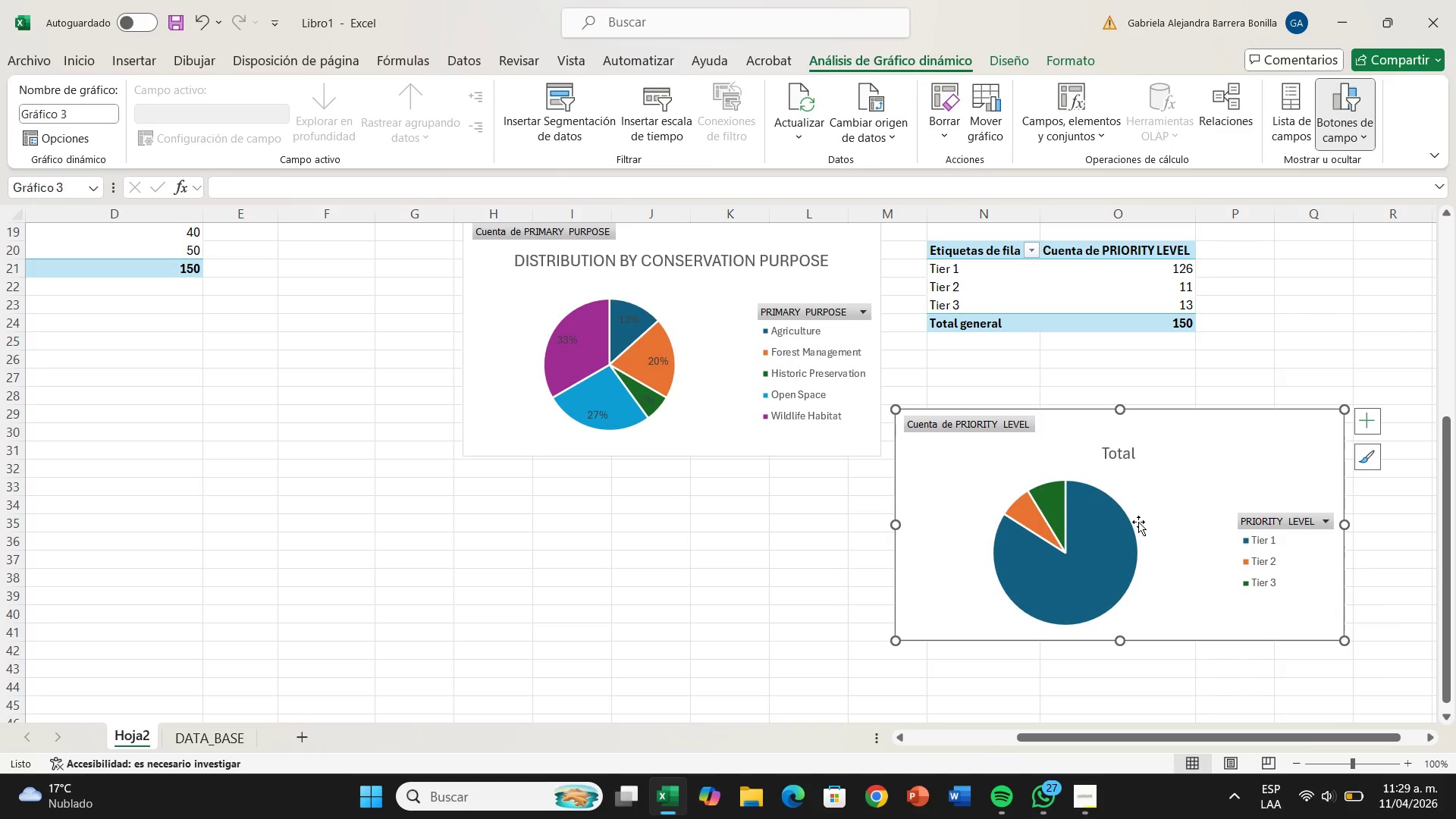 
wait(103.7)
 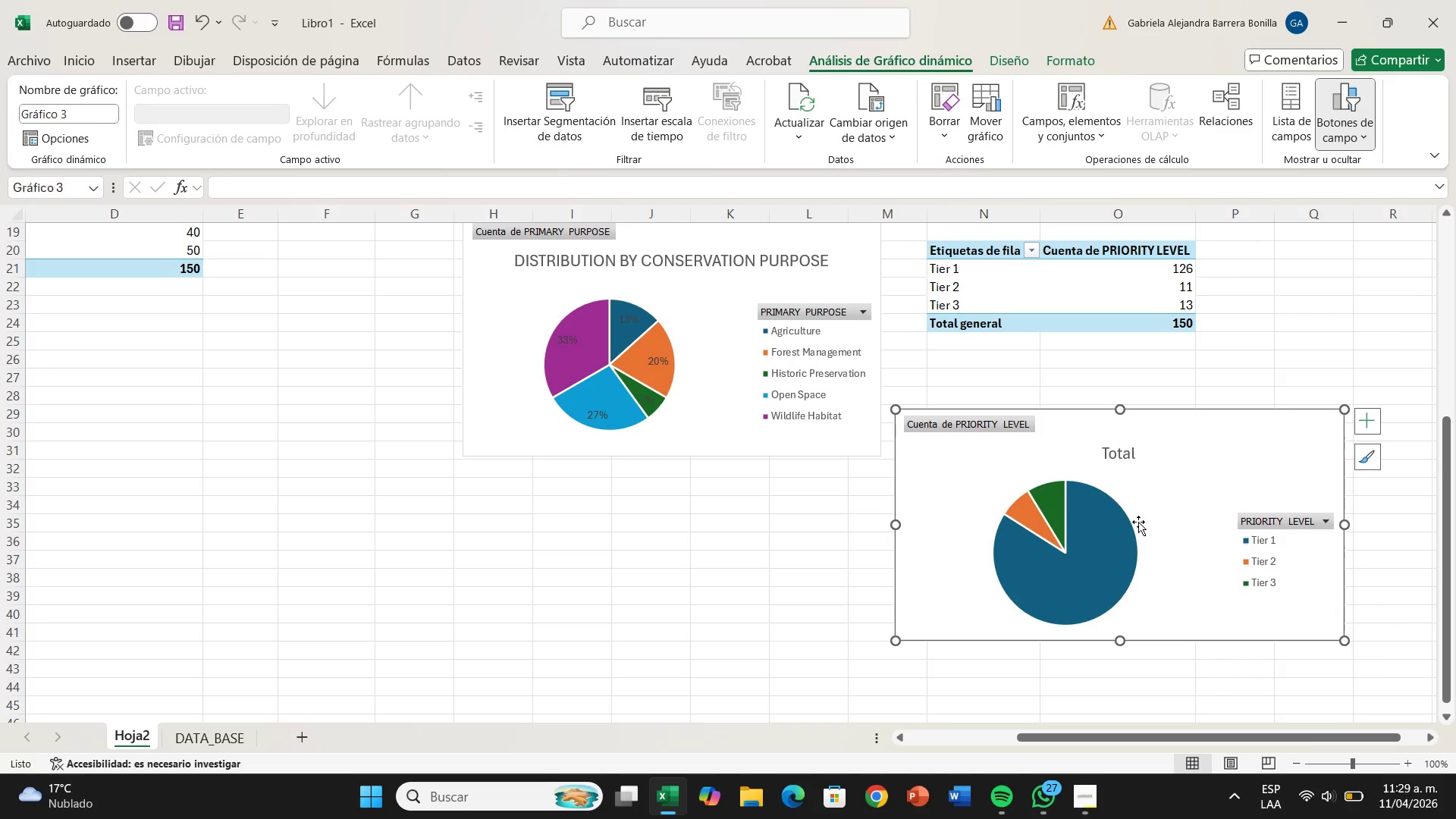 
scroll: coordinate [319, 477], scroll_direction: up, amount: 9.0
 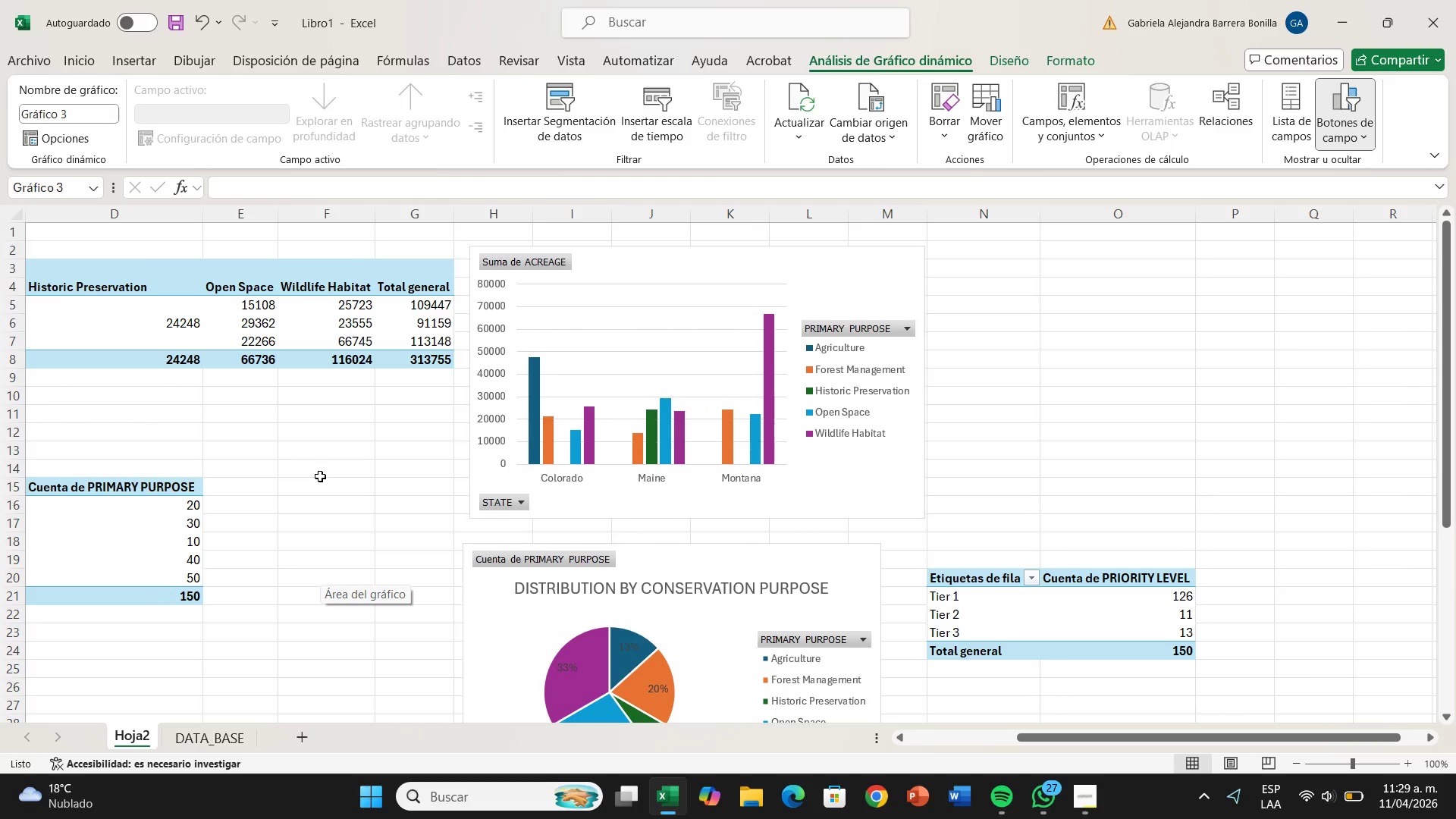 
wait(8.39)
 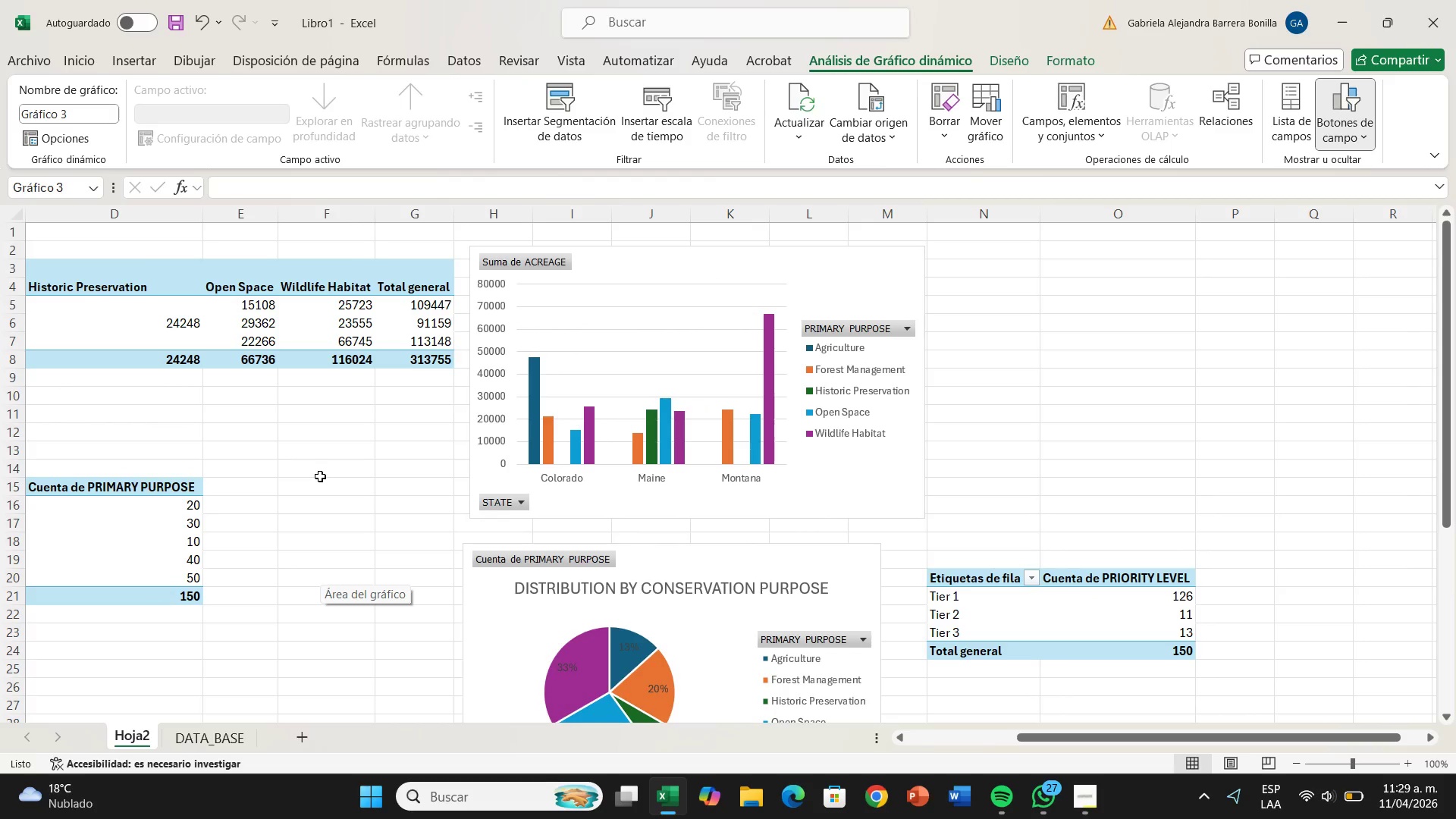 
left_click([285, 275])
 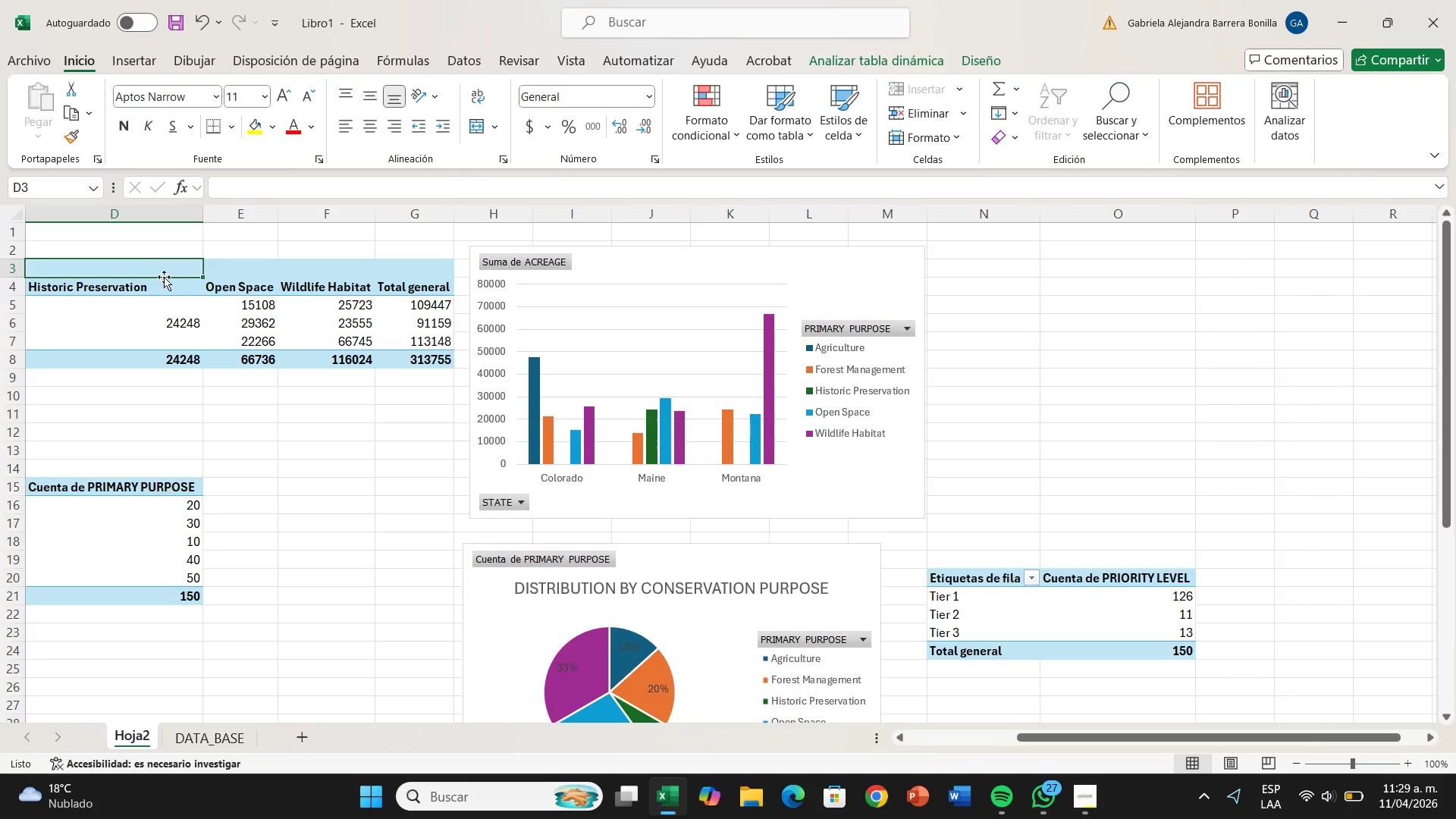 
double_click([156, 309])
 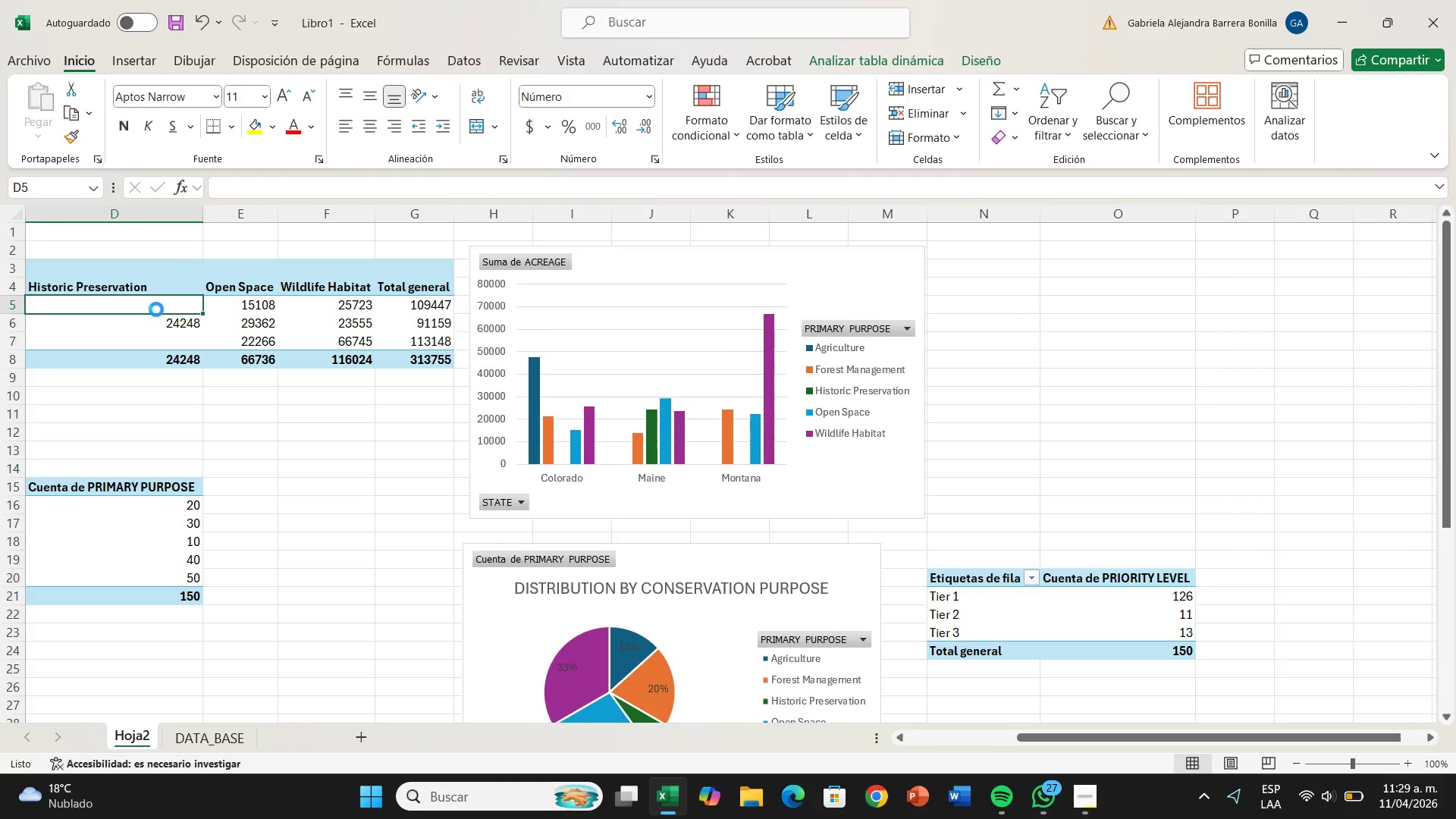 
triple_click([156, 309])
 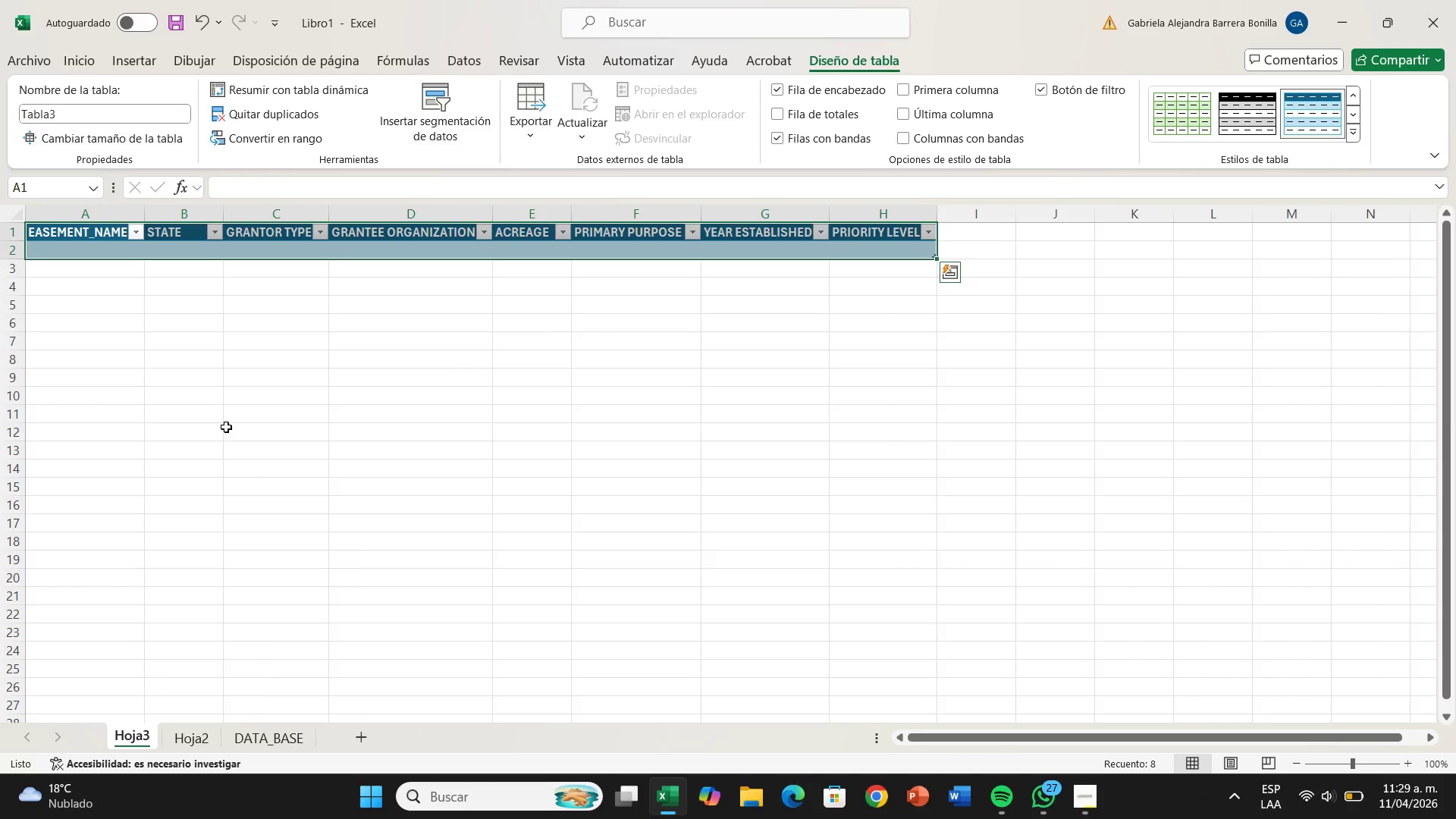 
key(Control+ControlLeft)
 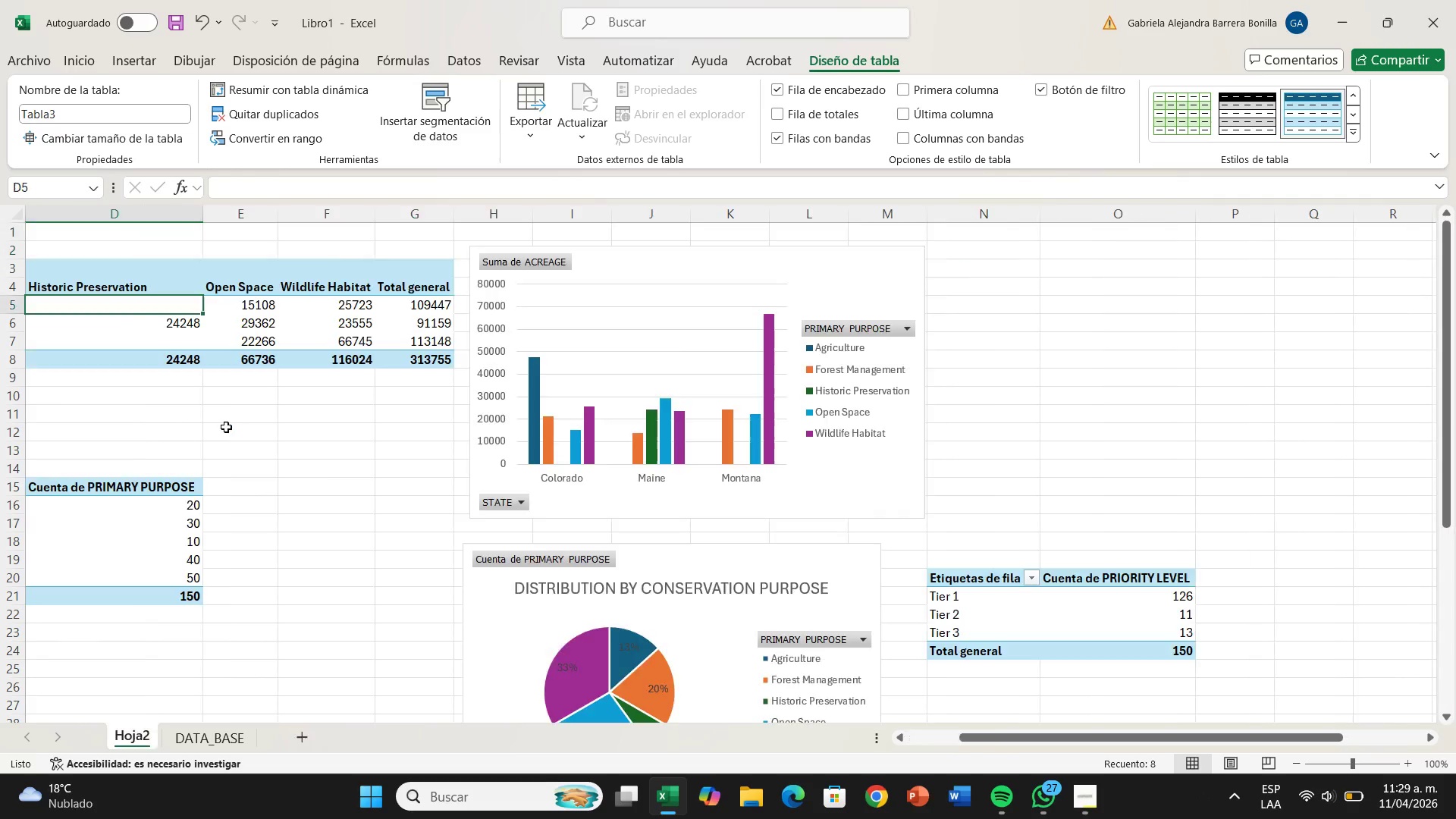 
key(Control+Z)
 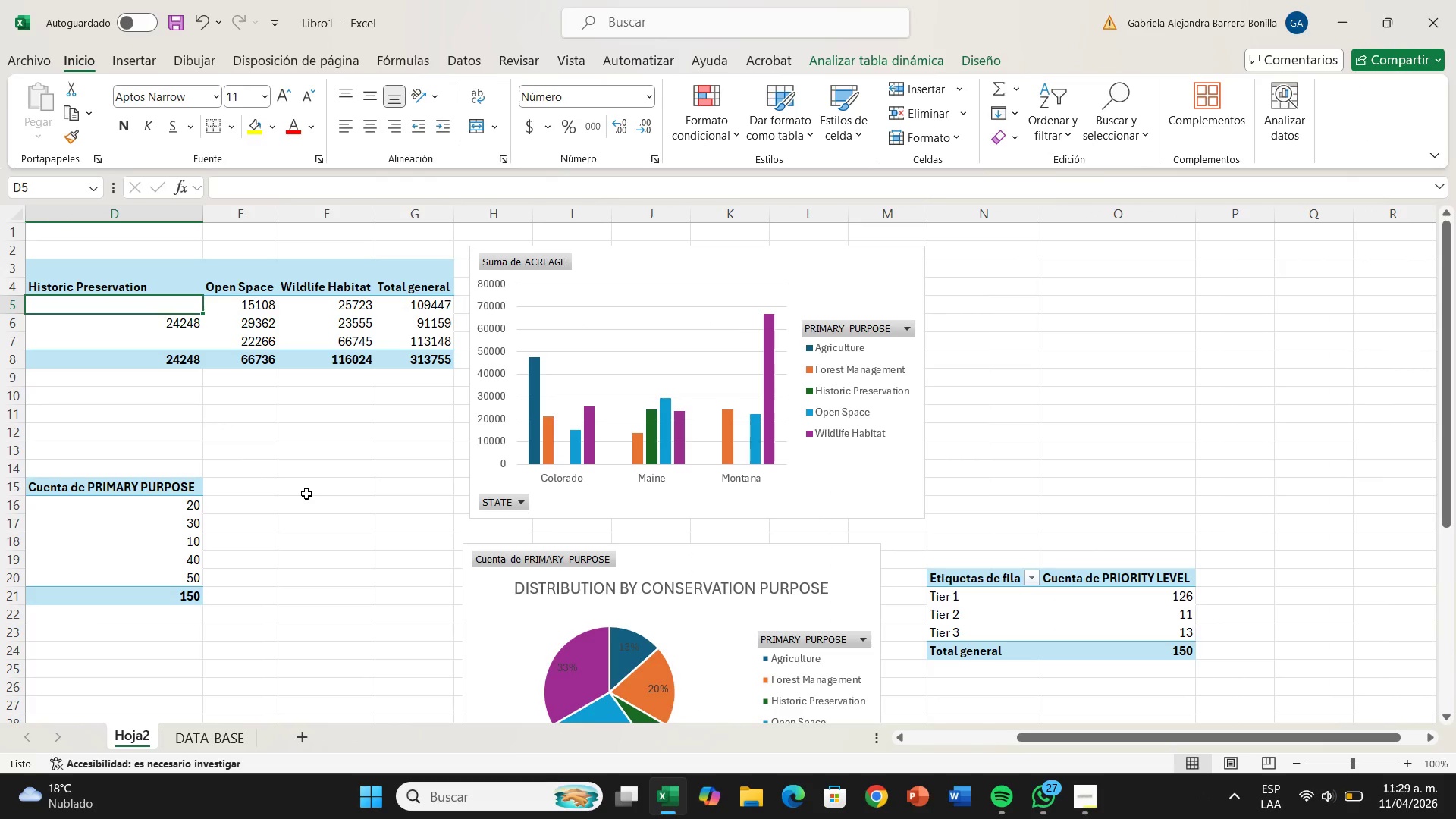 
wait(9.0)
 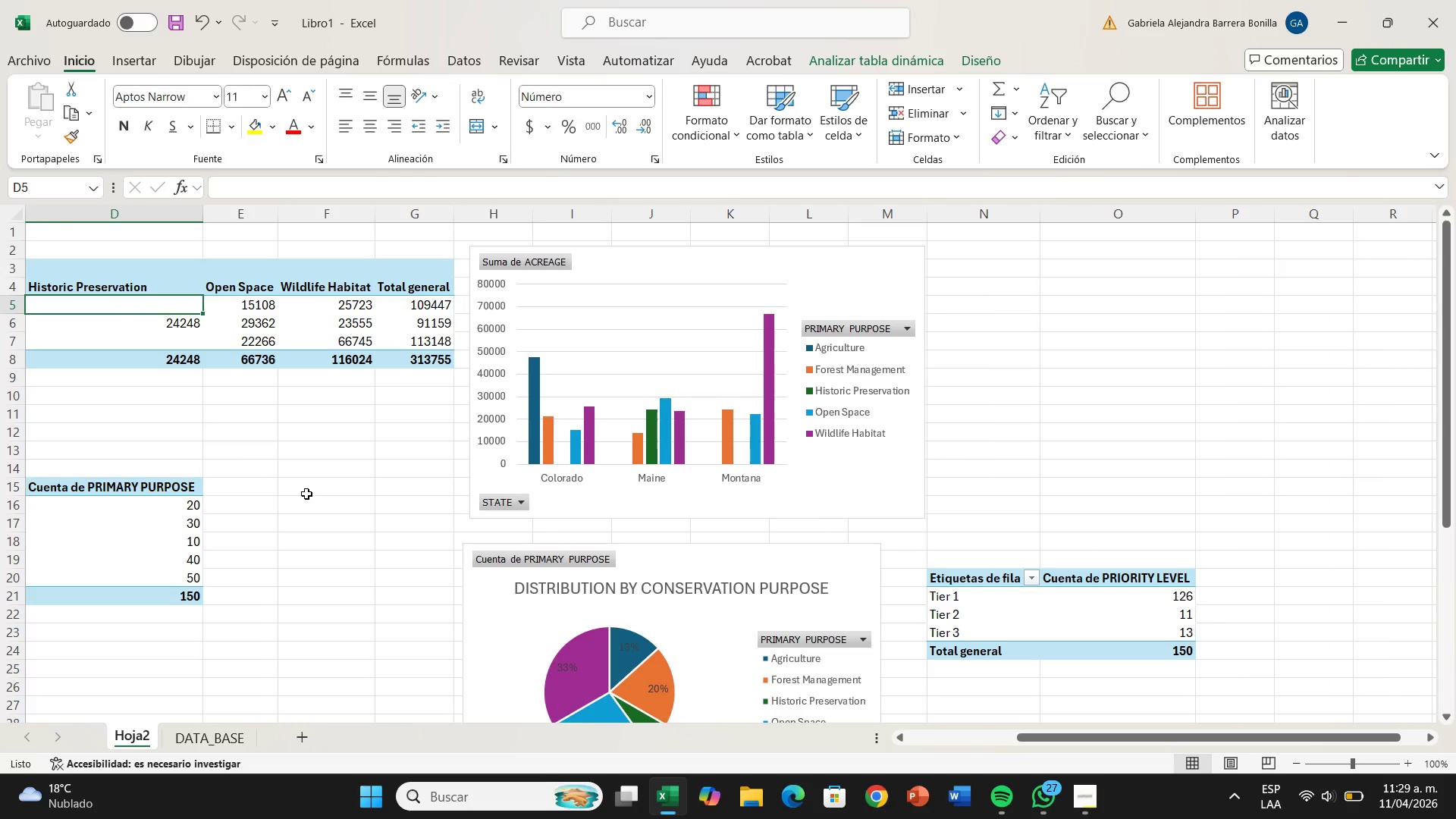 
left_click([650, 268])
 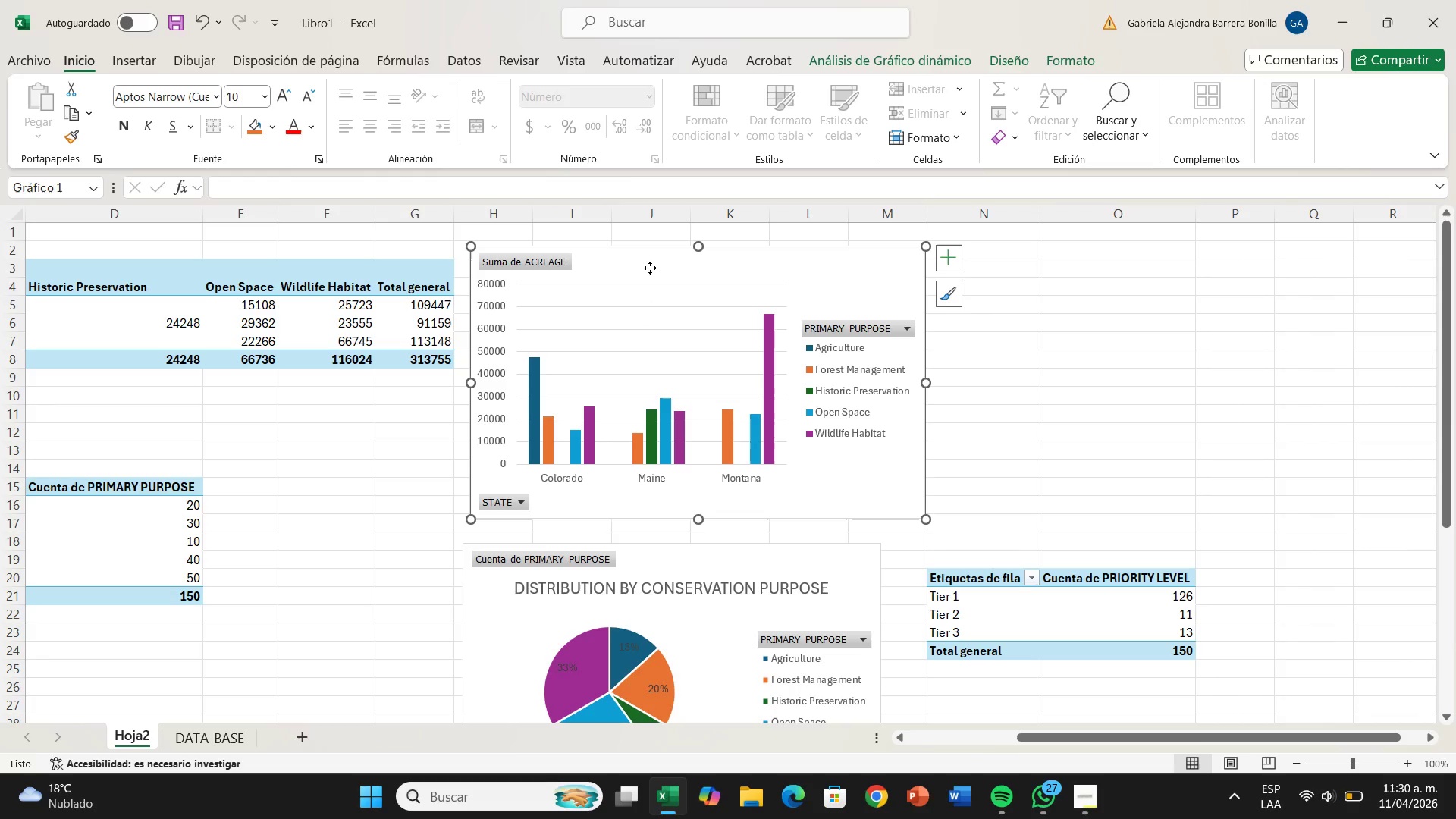 
double_click([650, 268])
 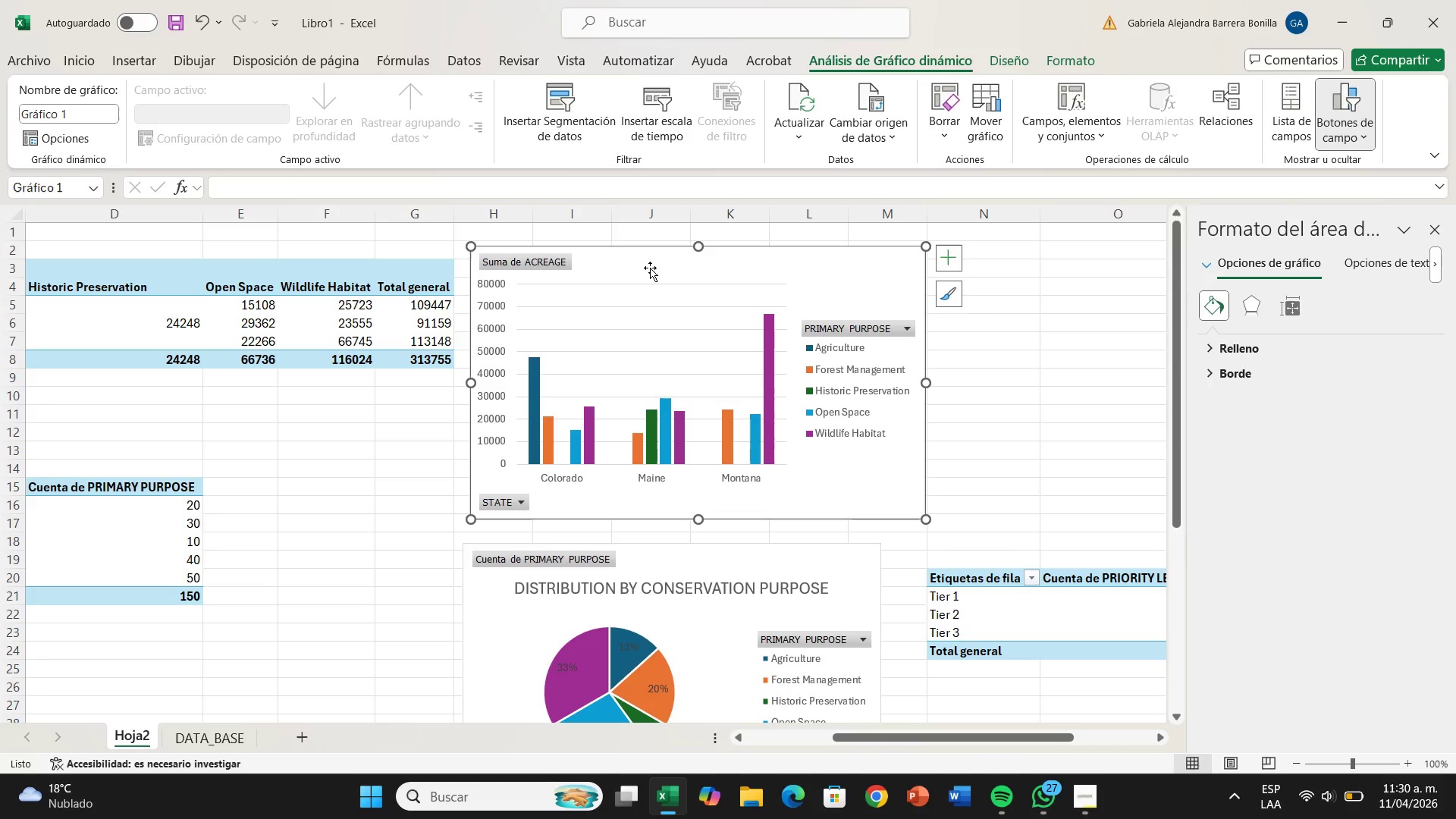 
left_click([650, 268])
 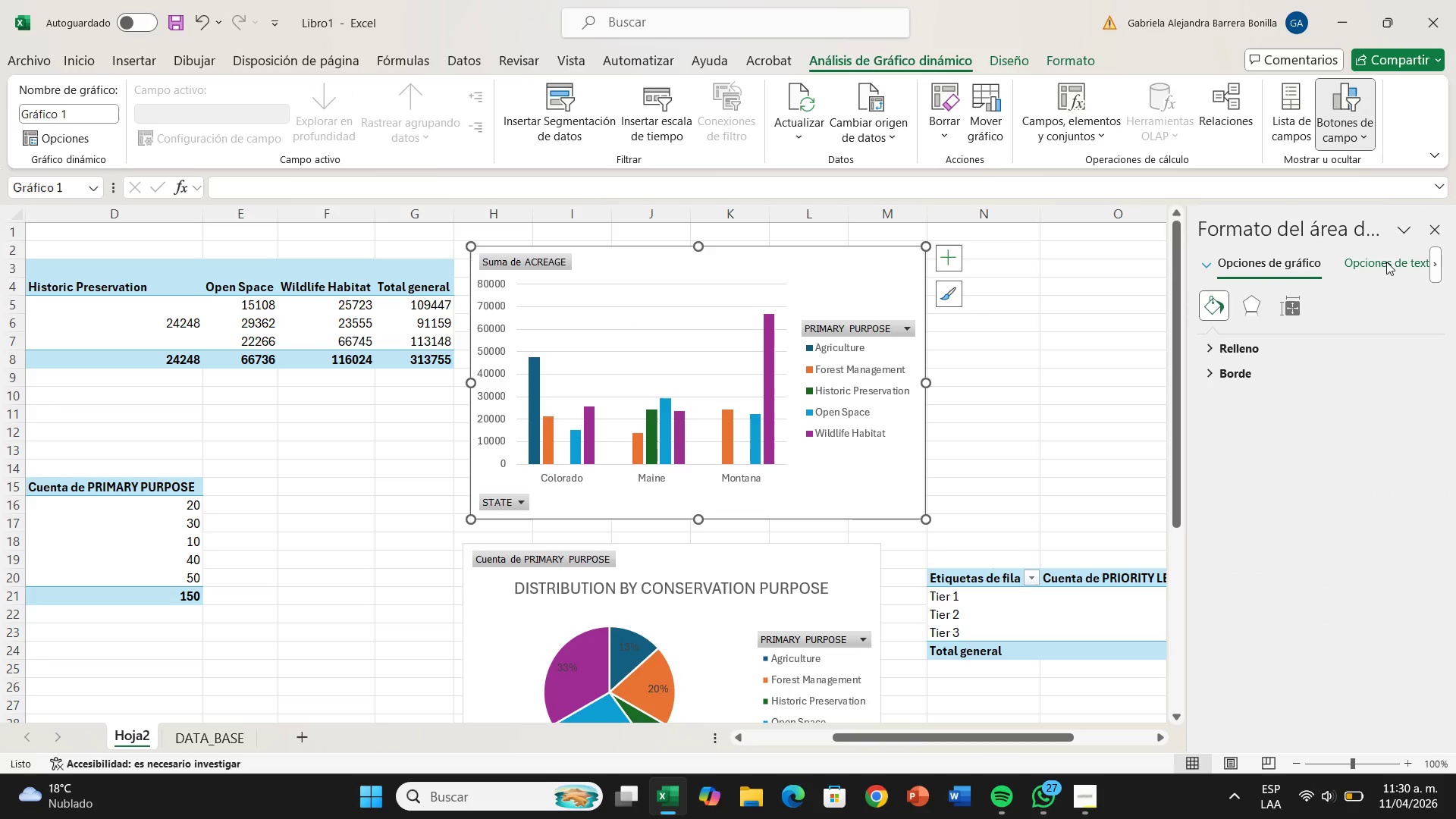 
left_click([1363, 255])
 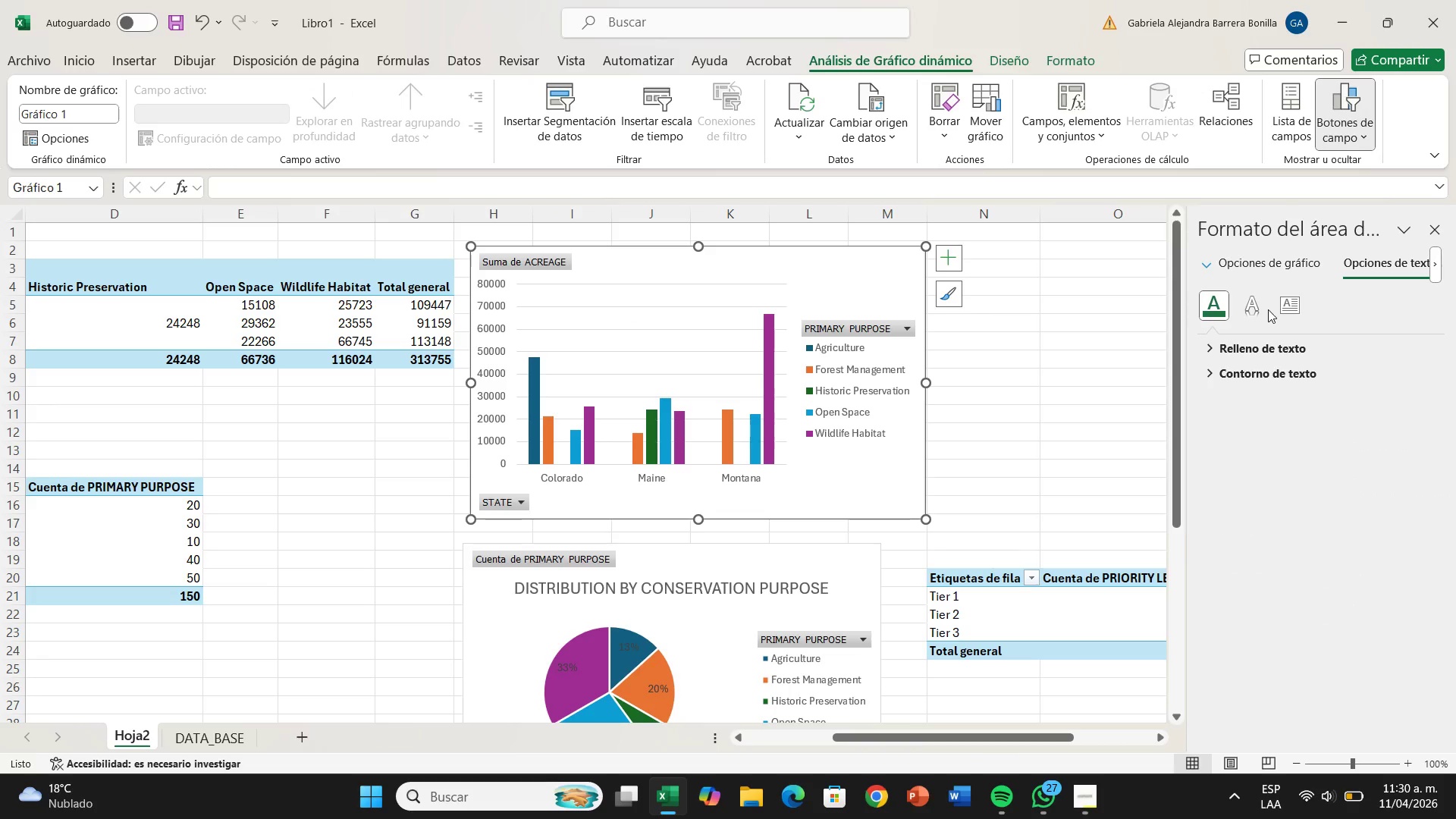 
right_click([767, 279])
 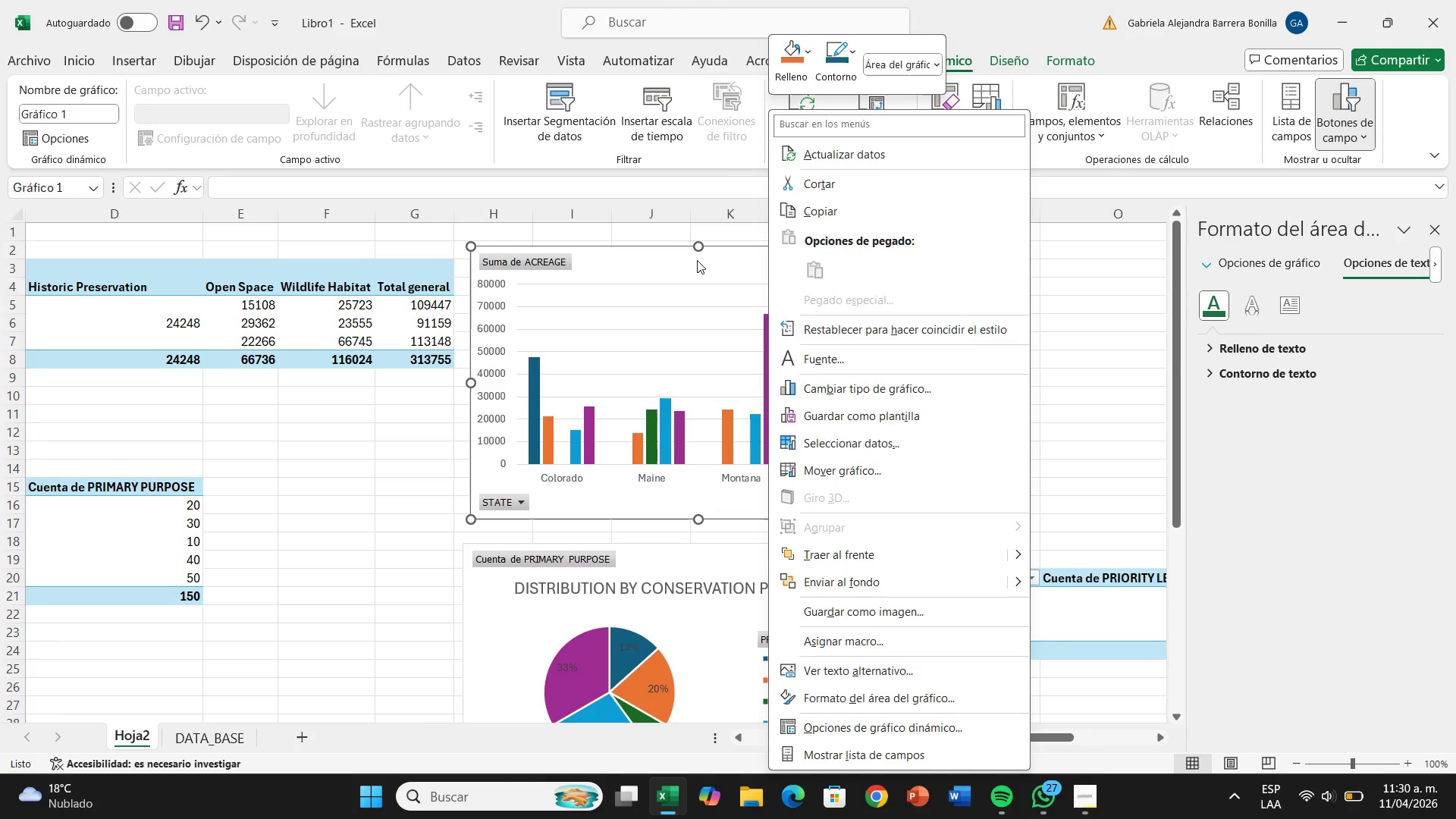 
left_click_drag(start_coordinate=[697, 260], to_coordinate=[723, 322])
 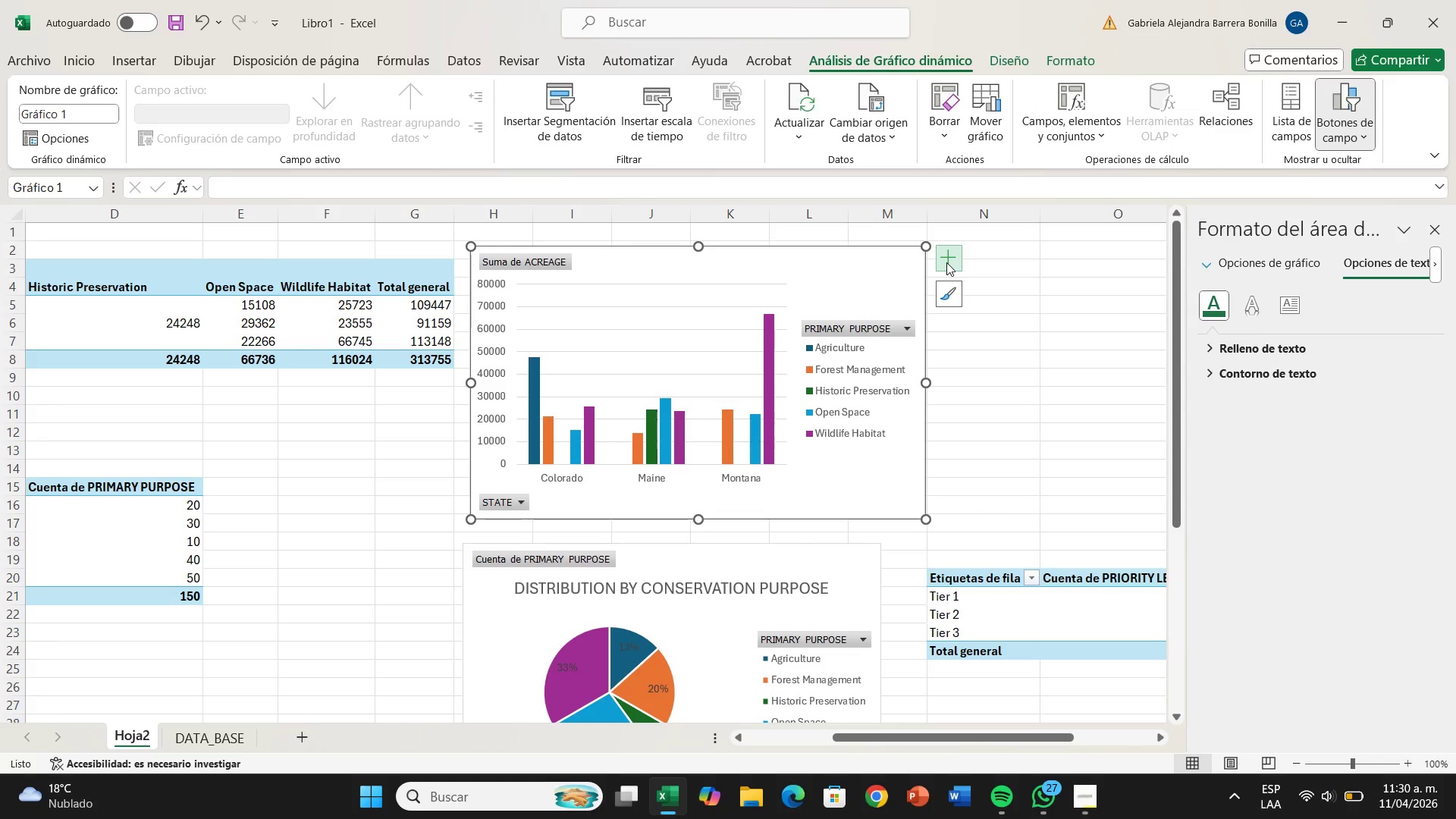 
left_click([952, 264])
 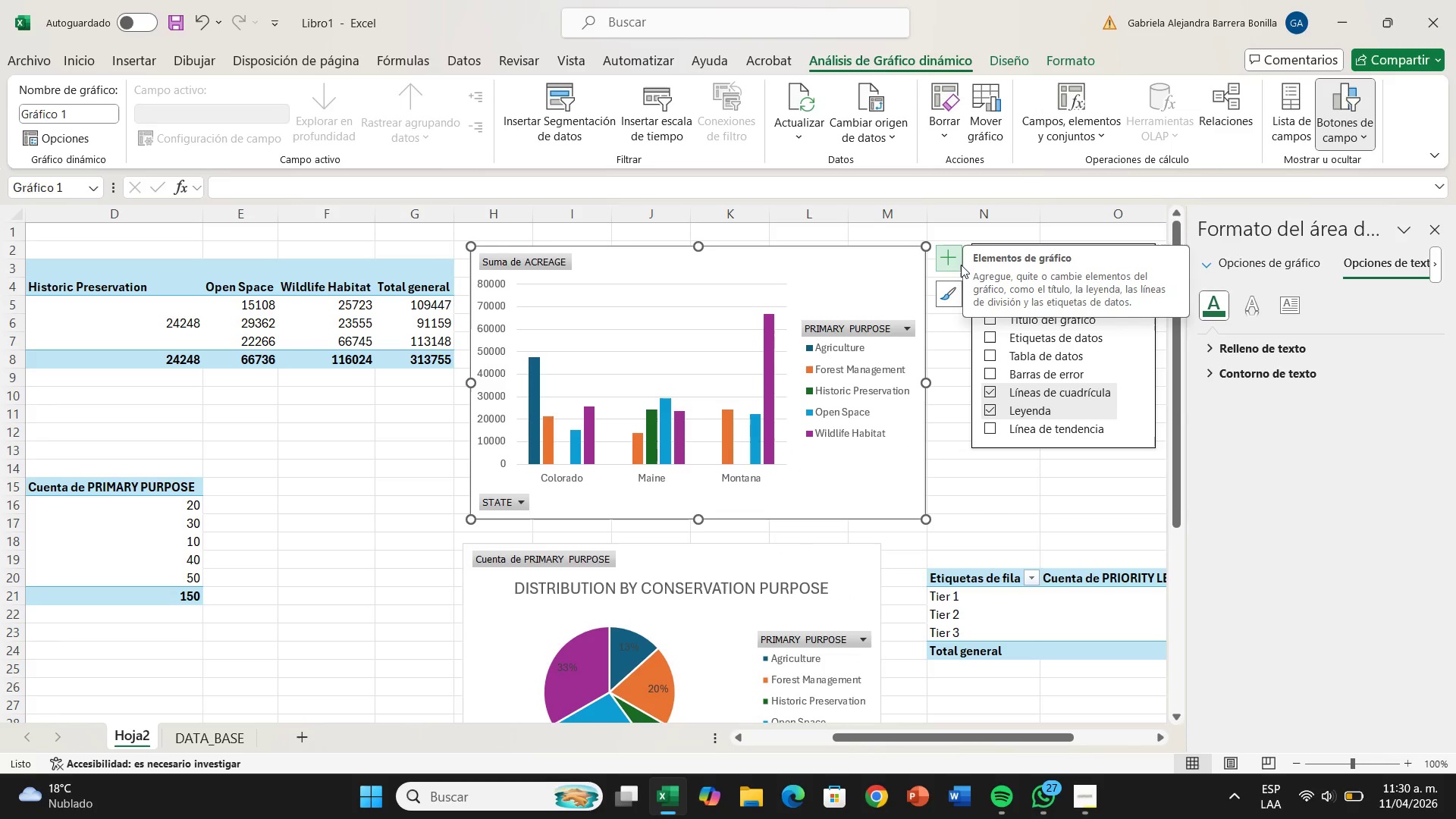 
left_click([961, 265])
 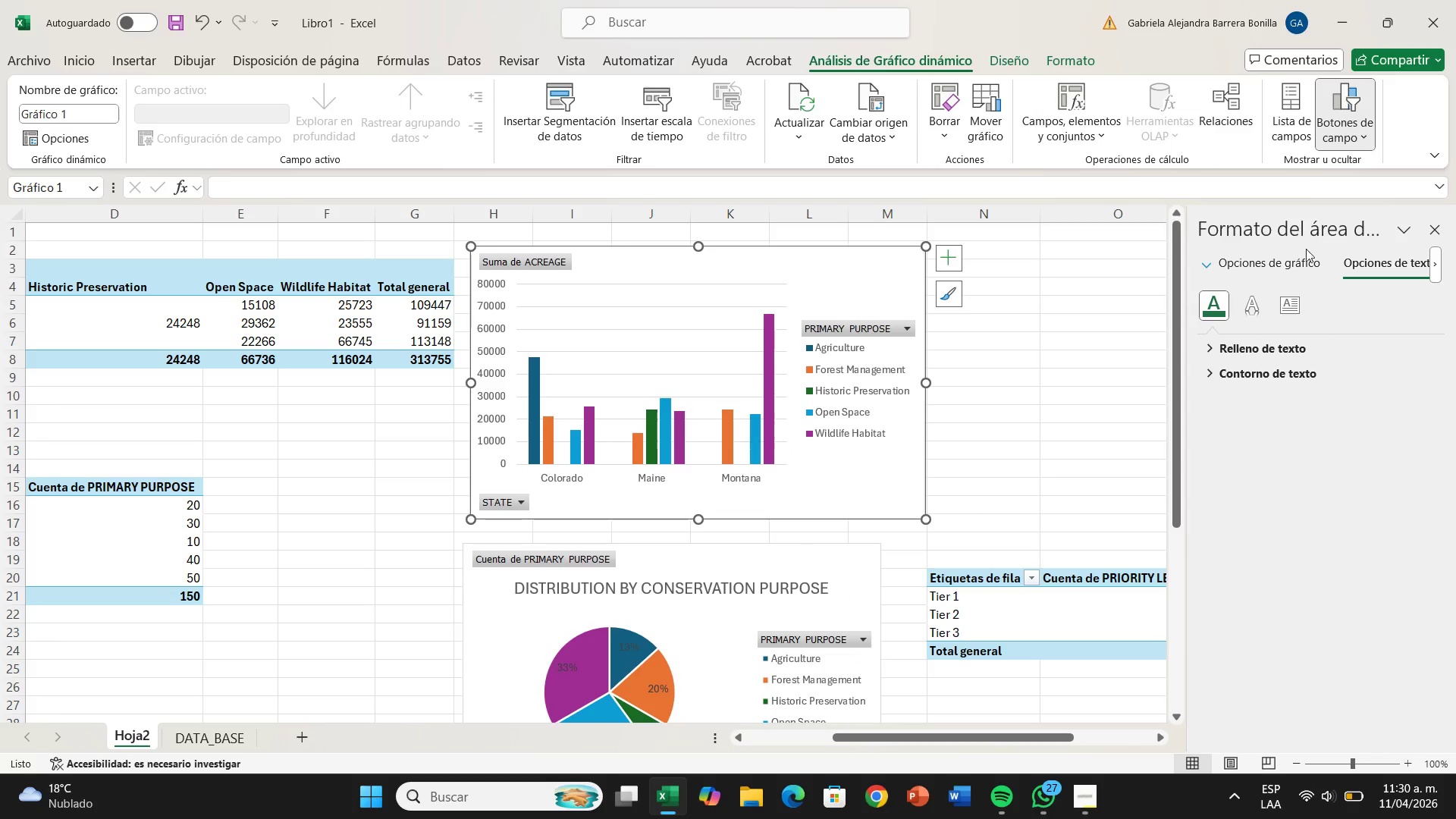 
mouse_move([1285, 314])
 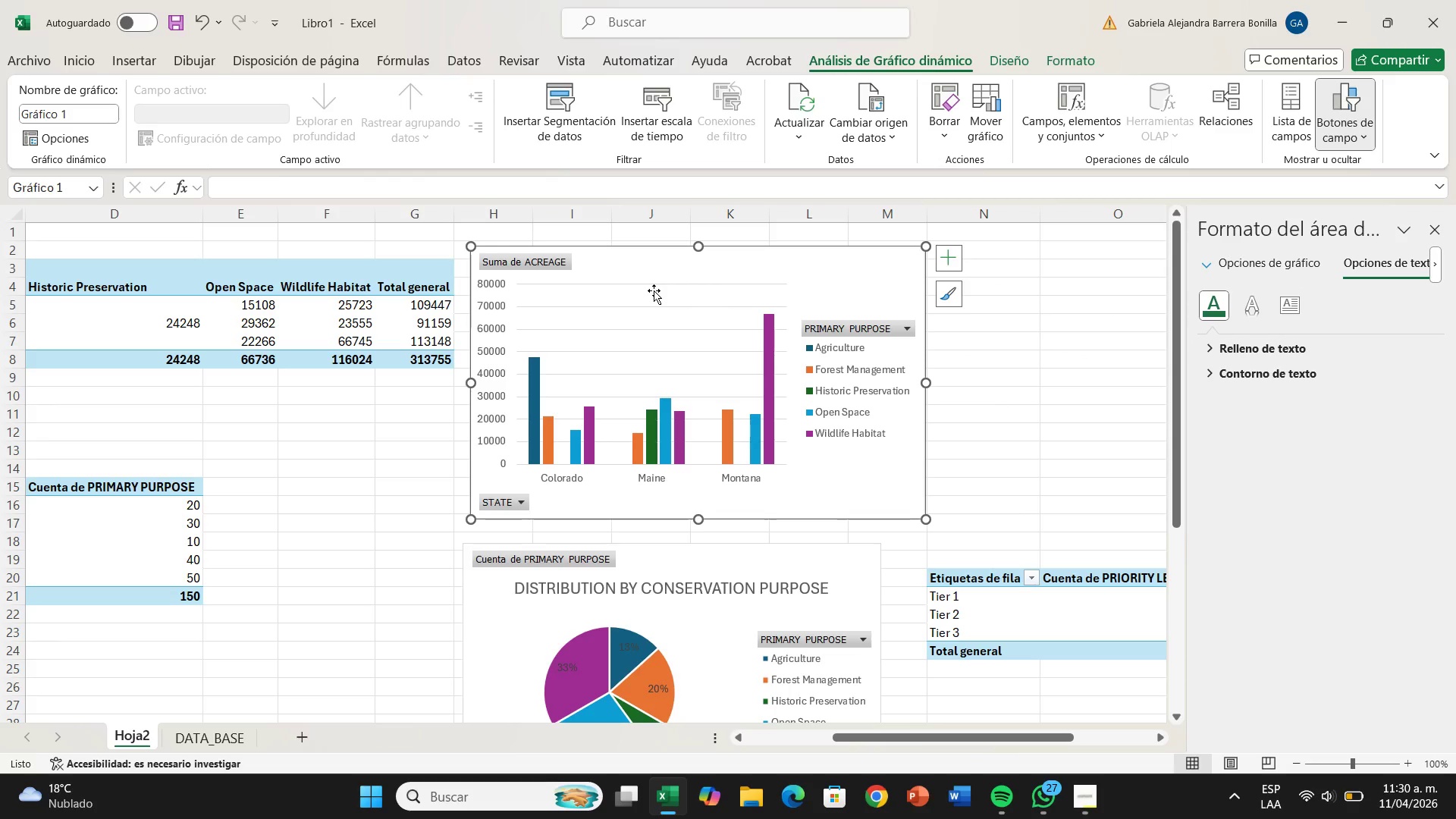 
left_click([653, 263])
 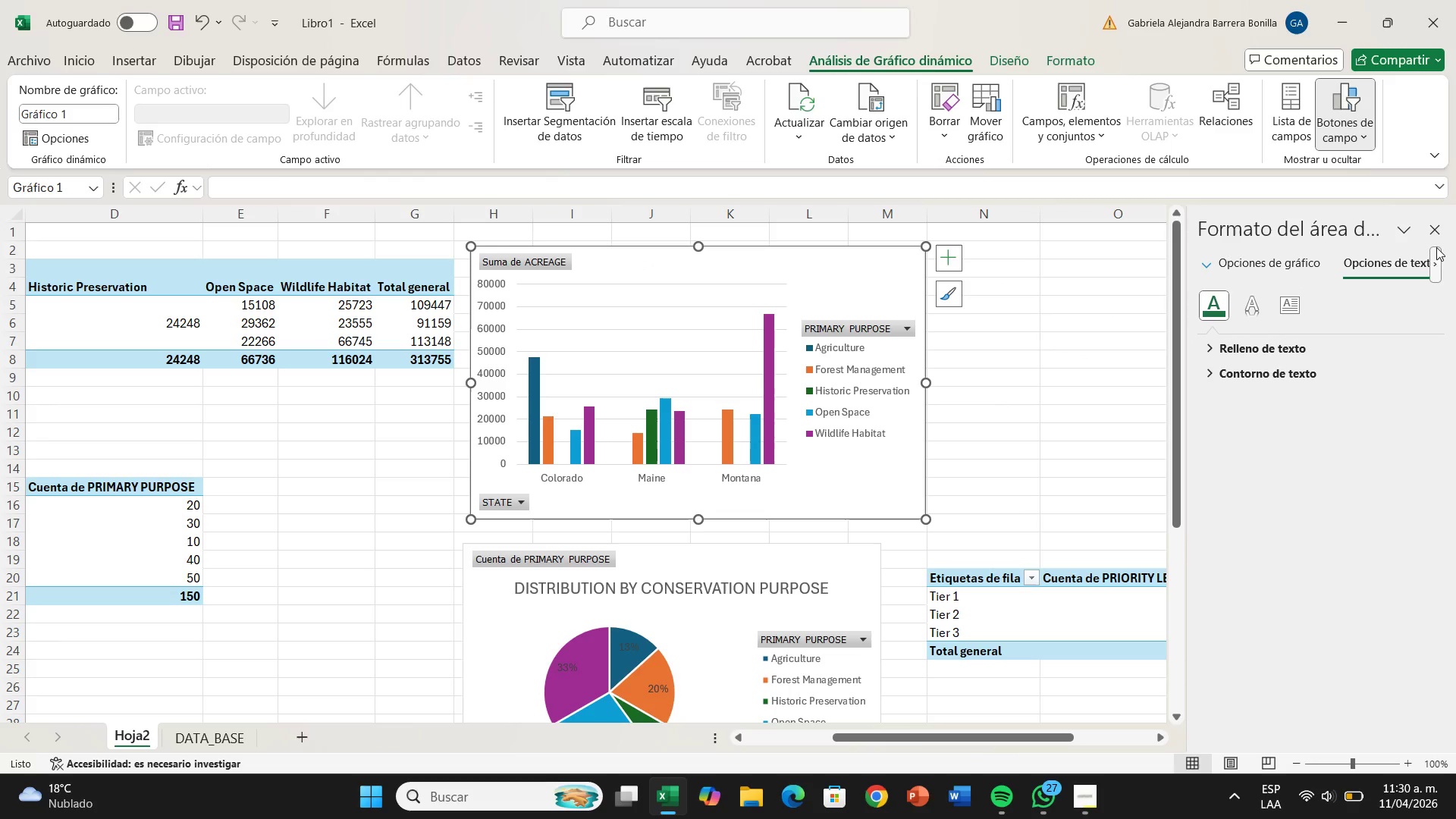 
left_click([1439, 229])
 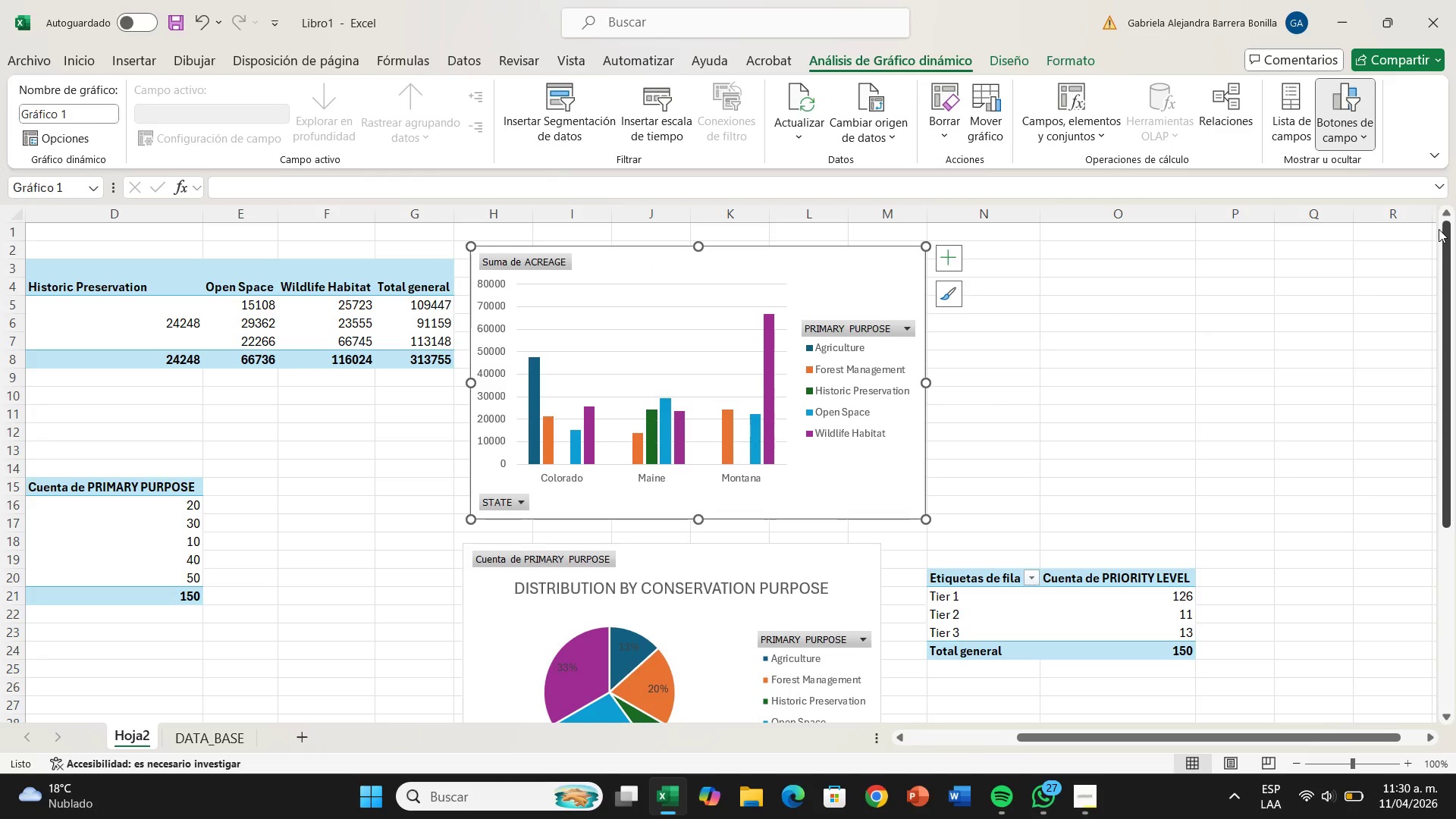 
wait(7.09)
 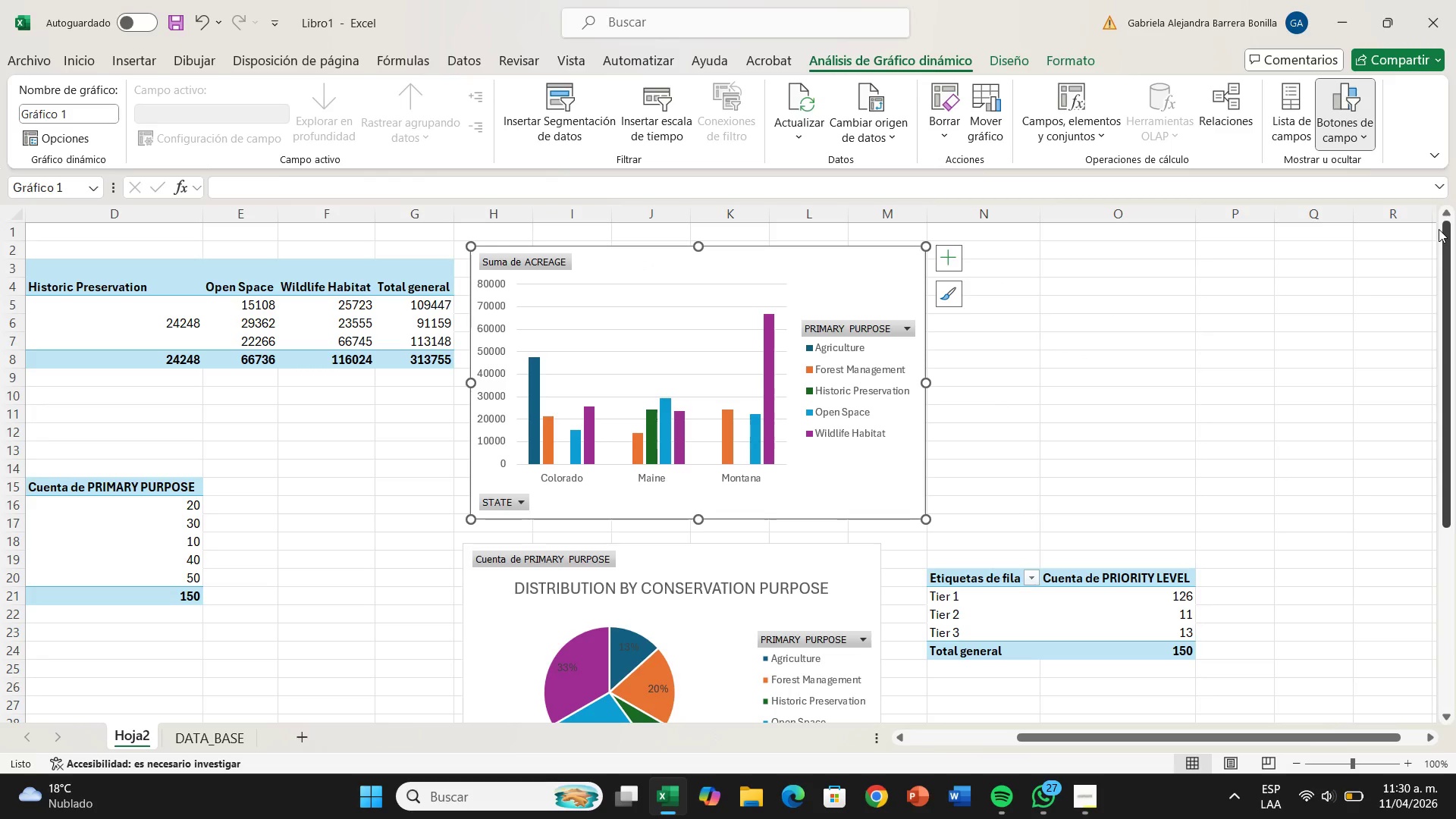 
right_click([723, 375])
 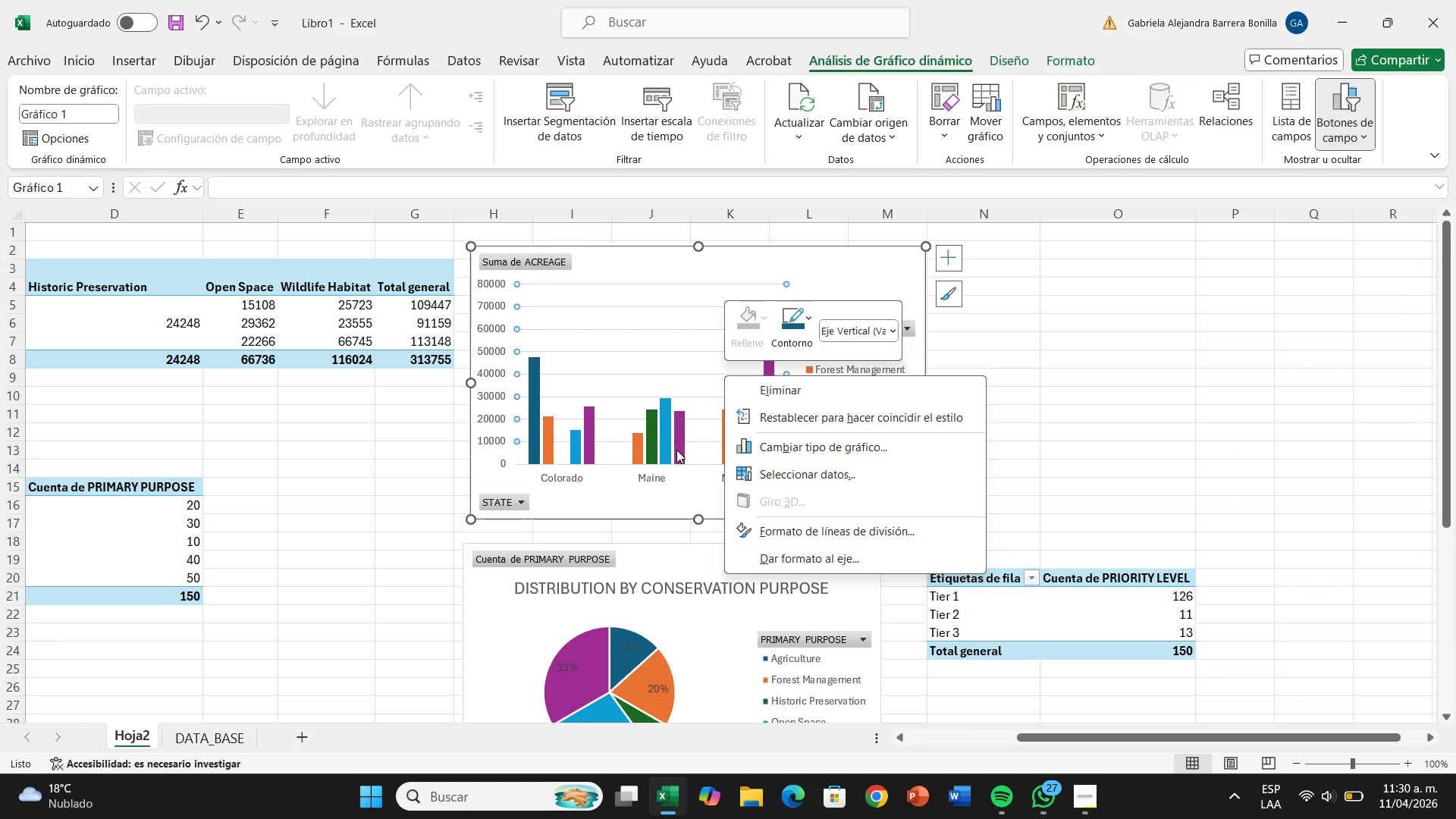 
left_click([674, 456])
 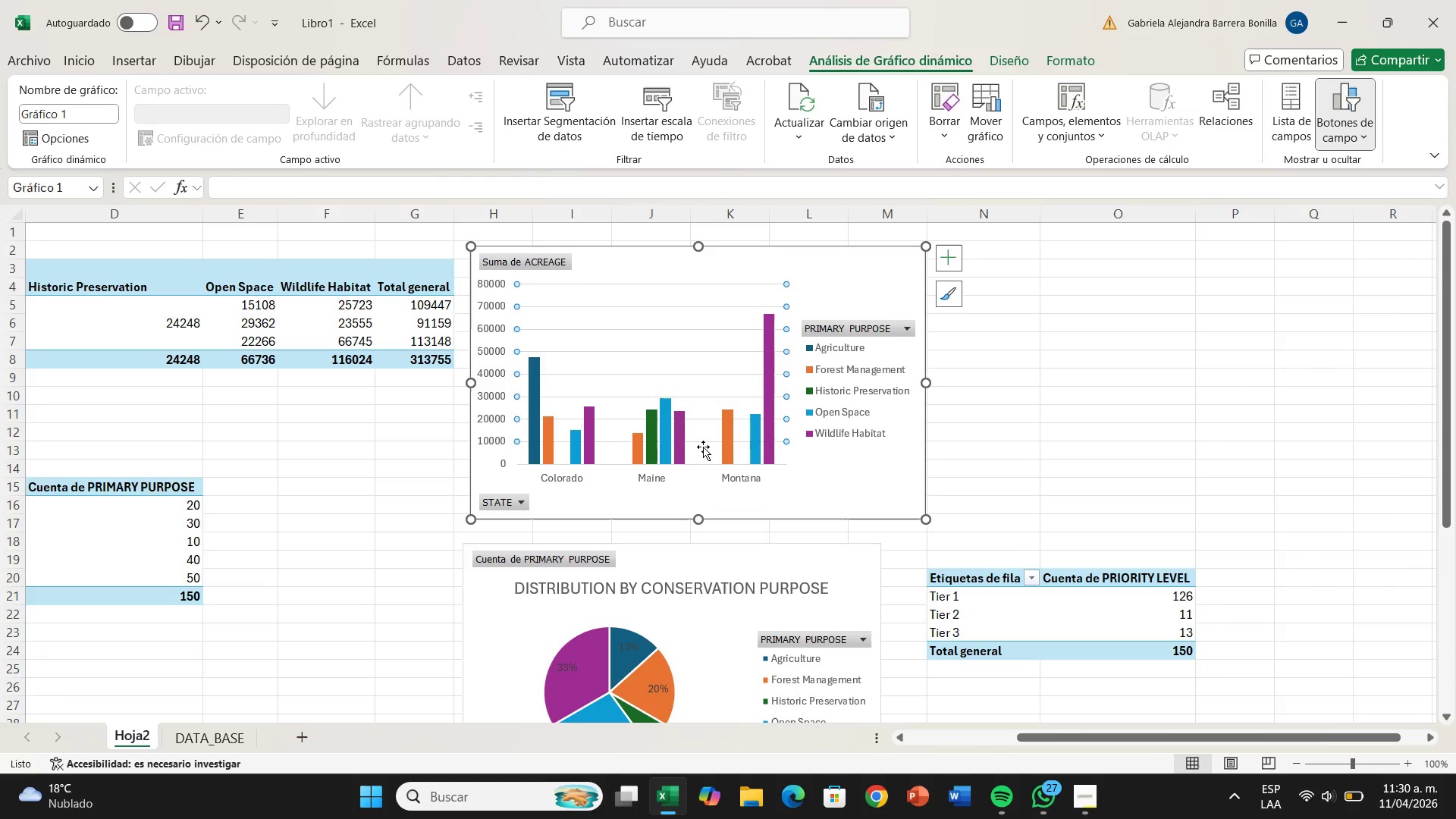 
right_click([679, 444])
 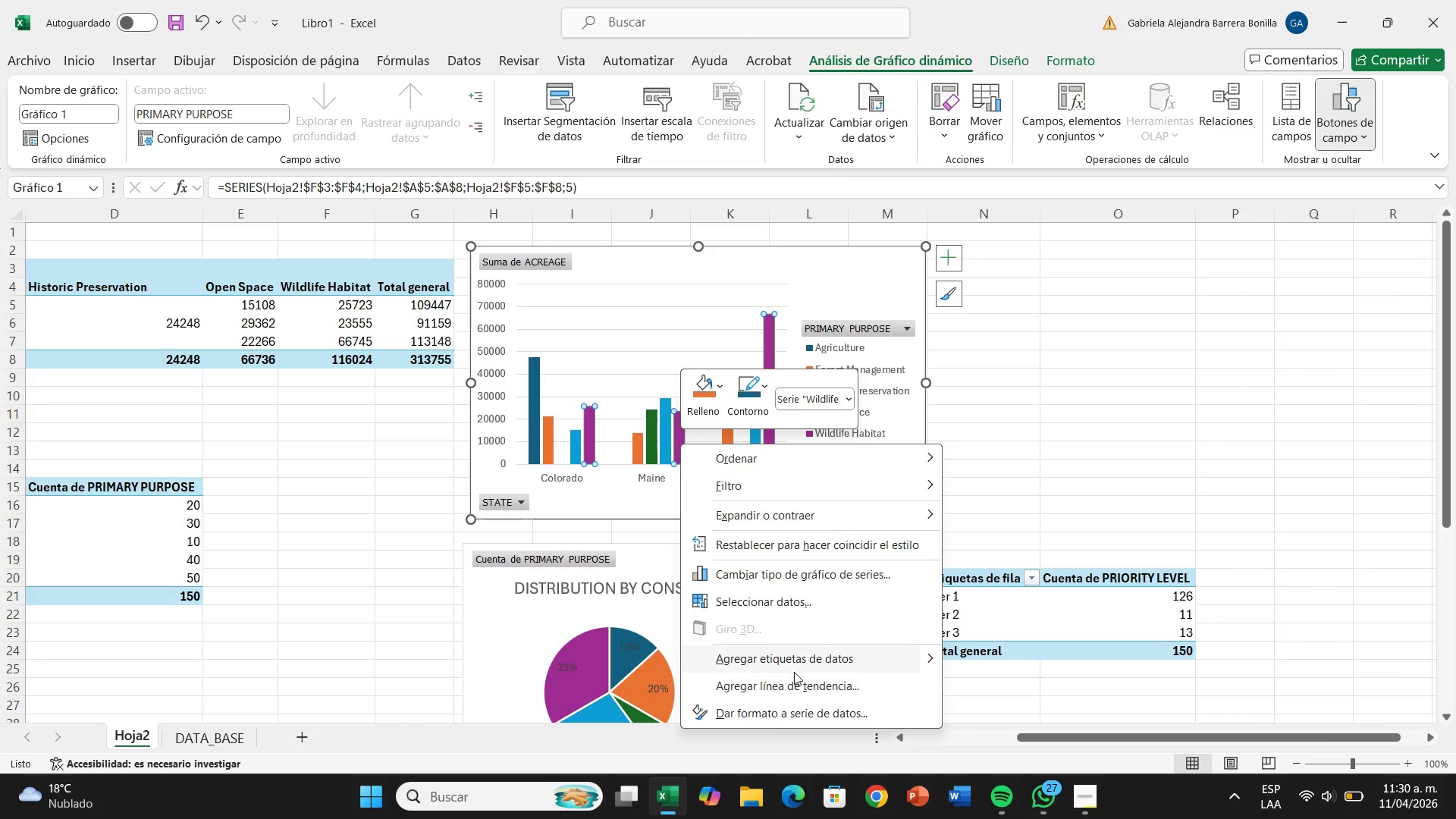 
left_click([795, 670])
 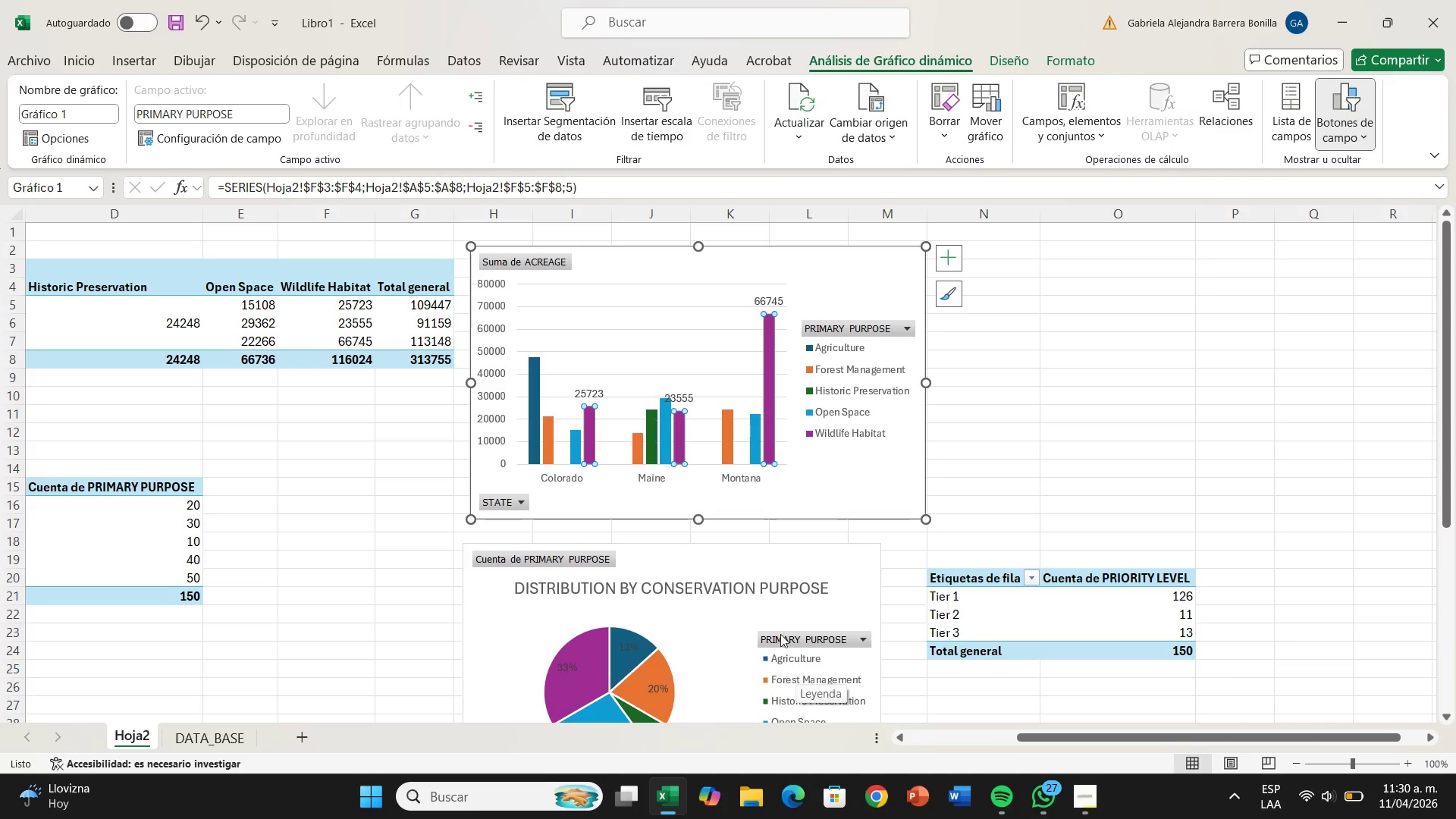 
wait(7.72)
 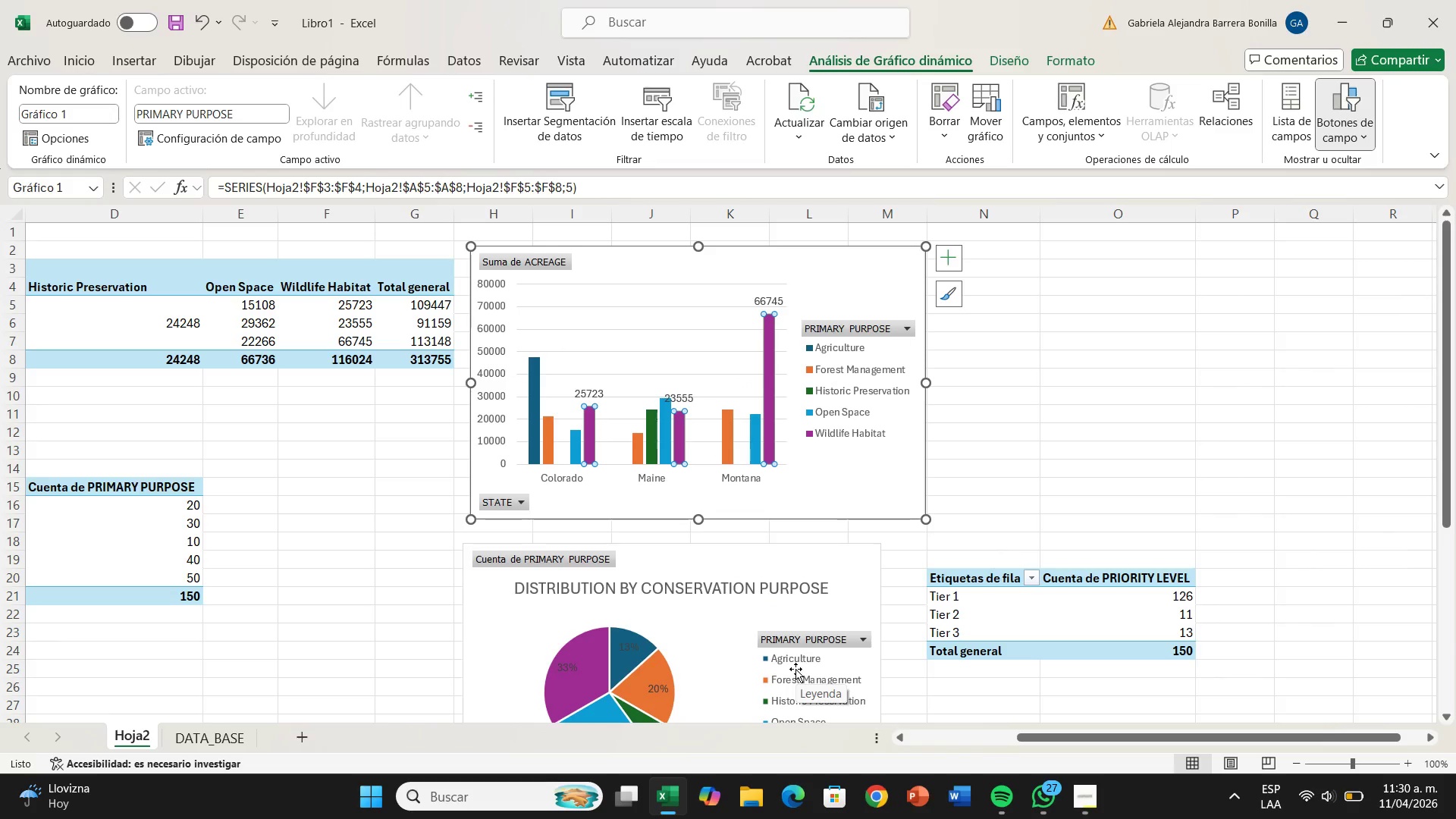 
key(Control+Z)
 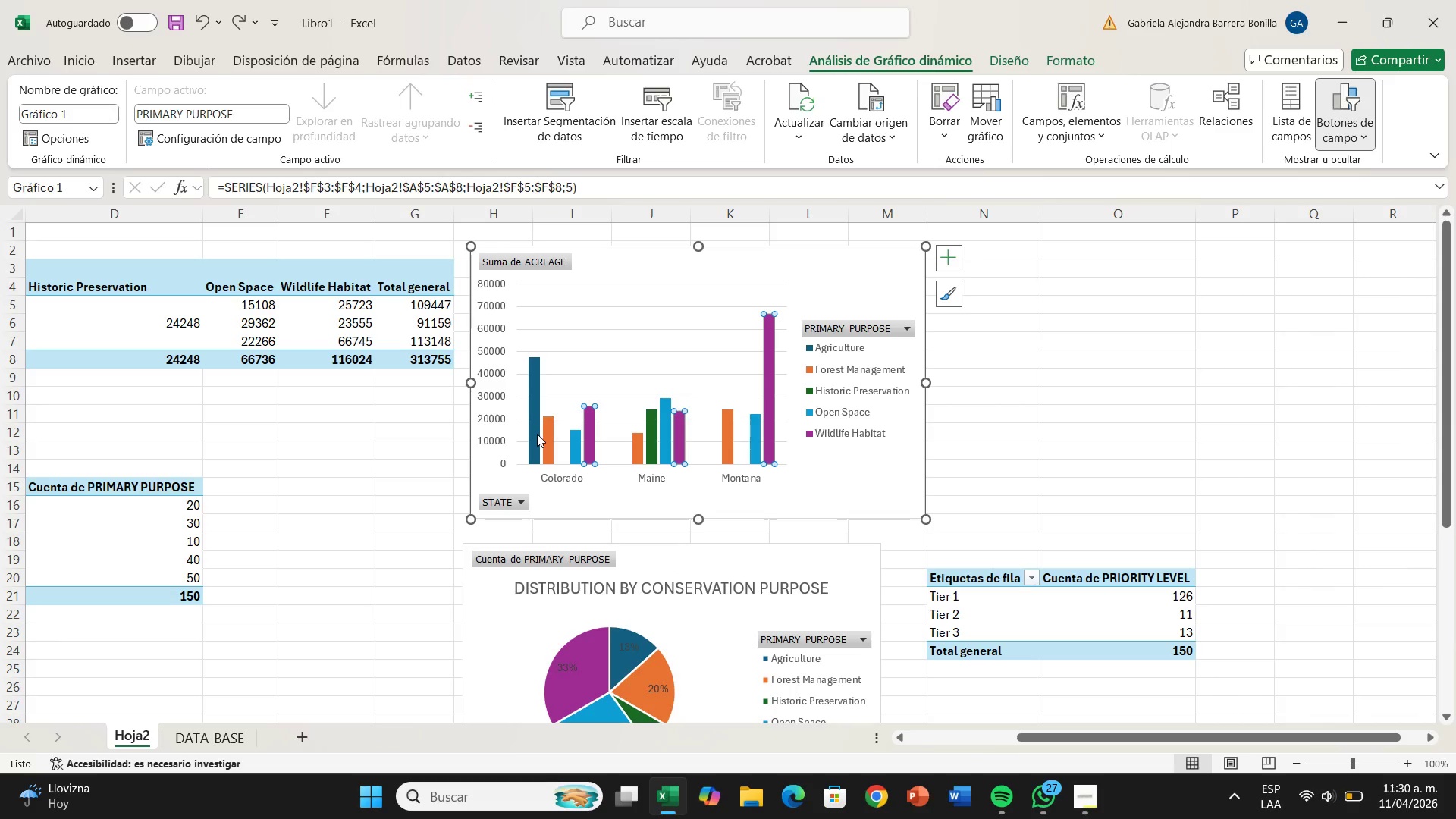 
left_click([537, 434])
 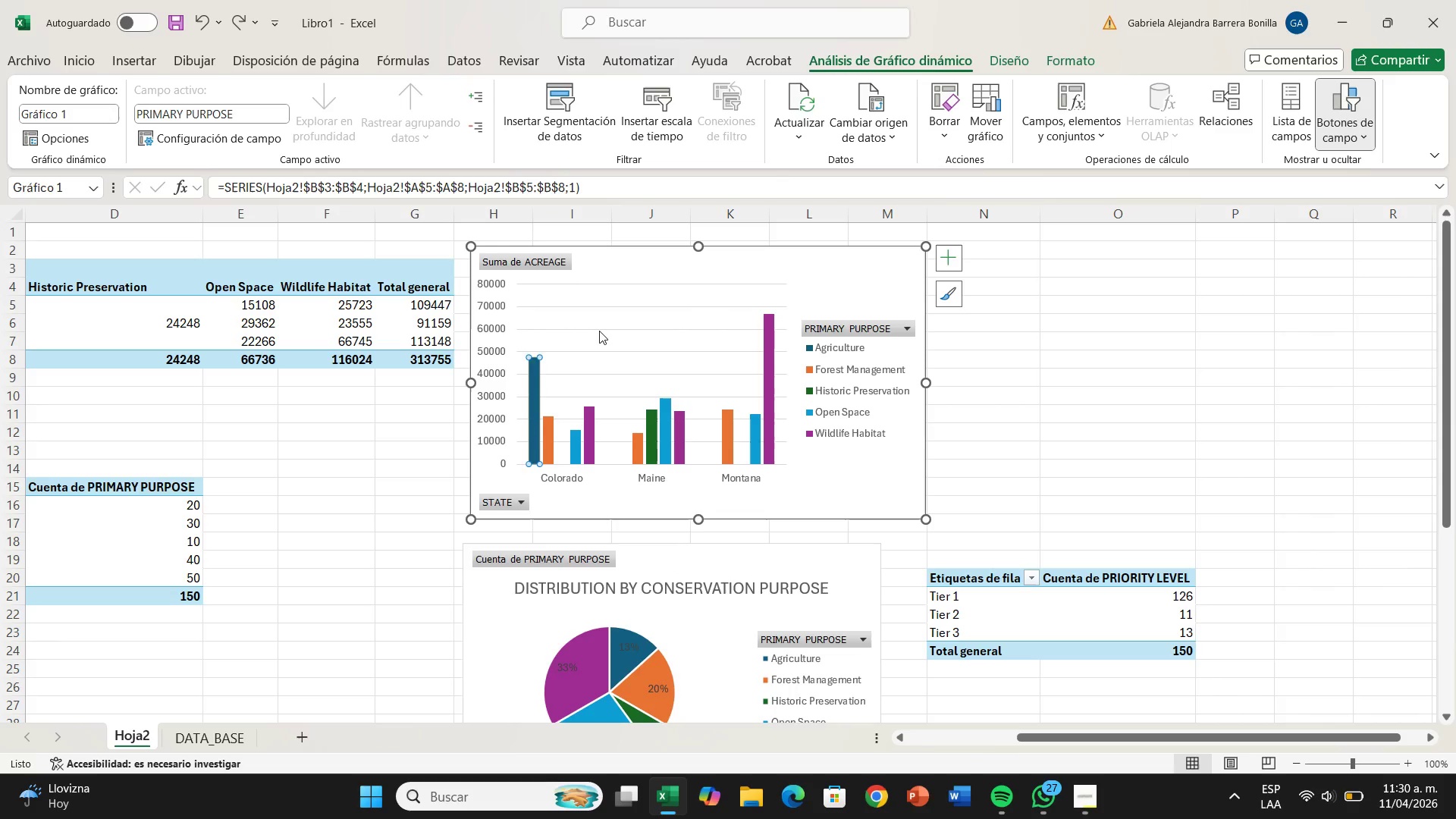 
left_click([599, 331])
 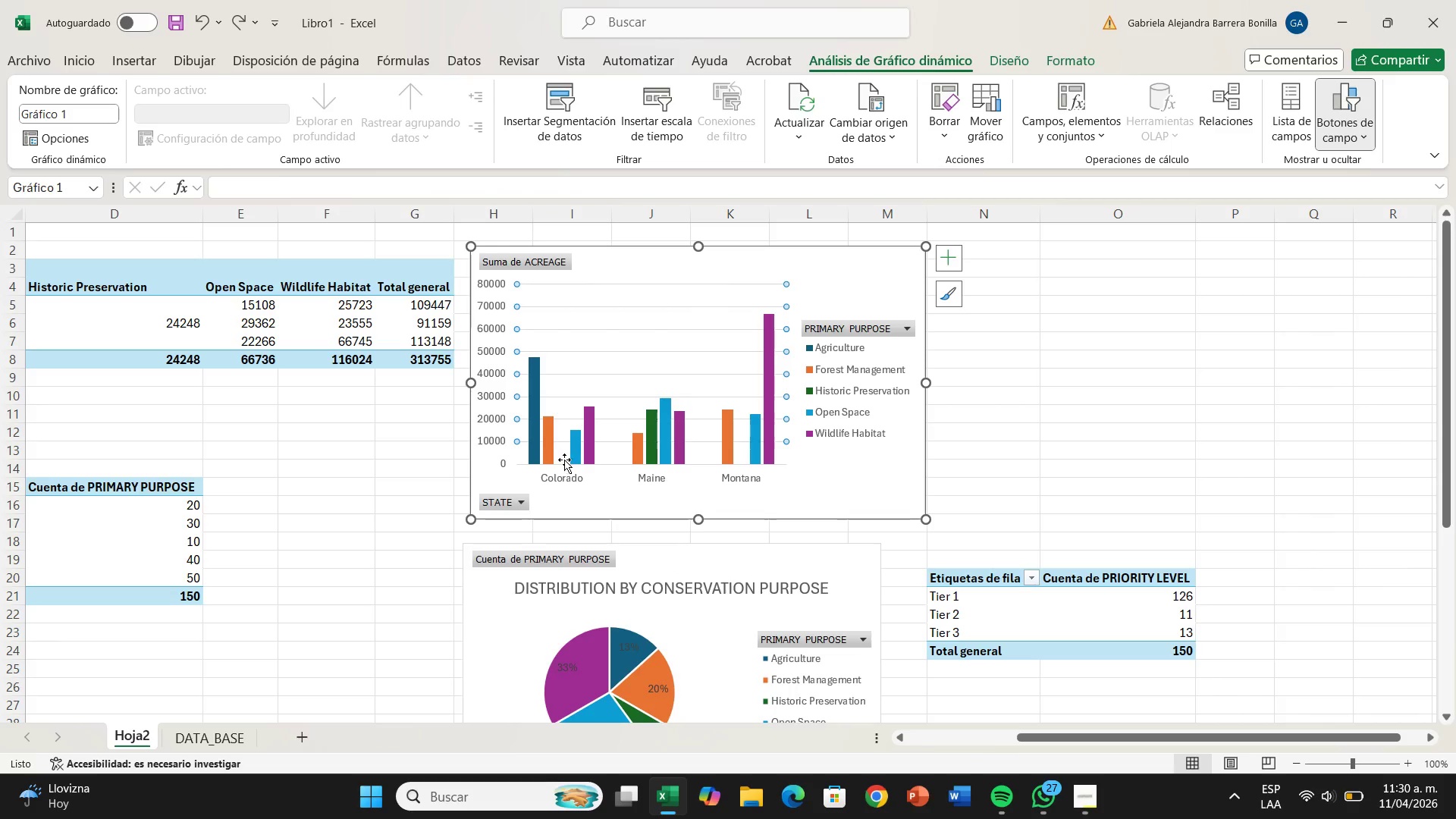 
left_click([566, 459])
 